 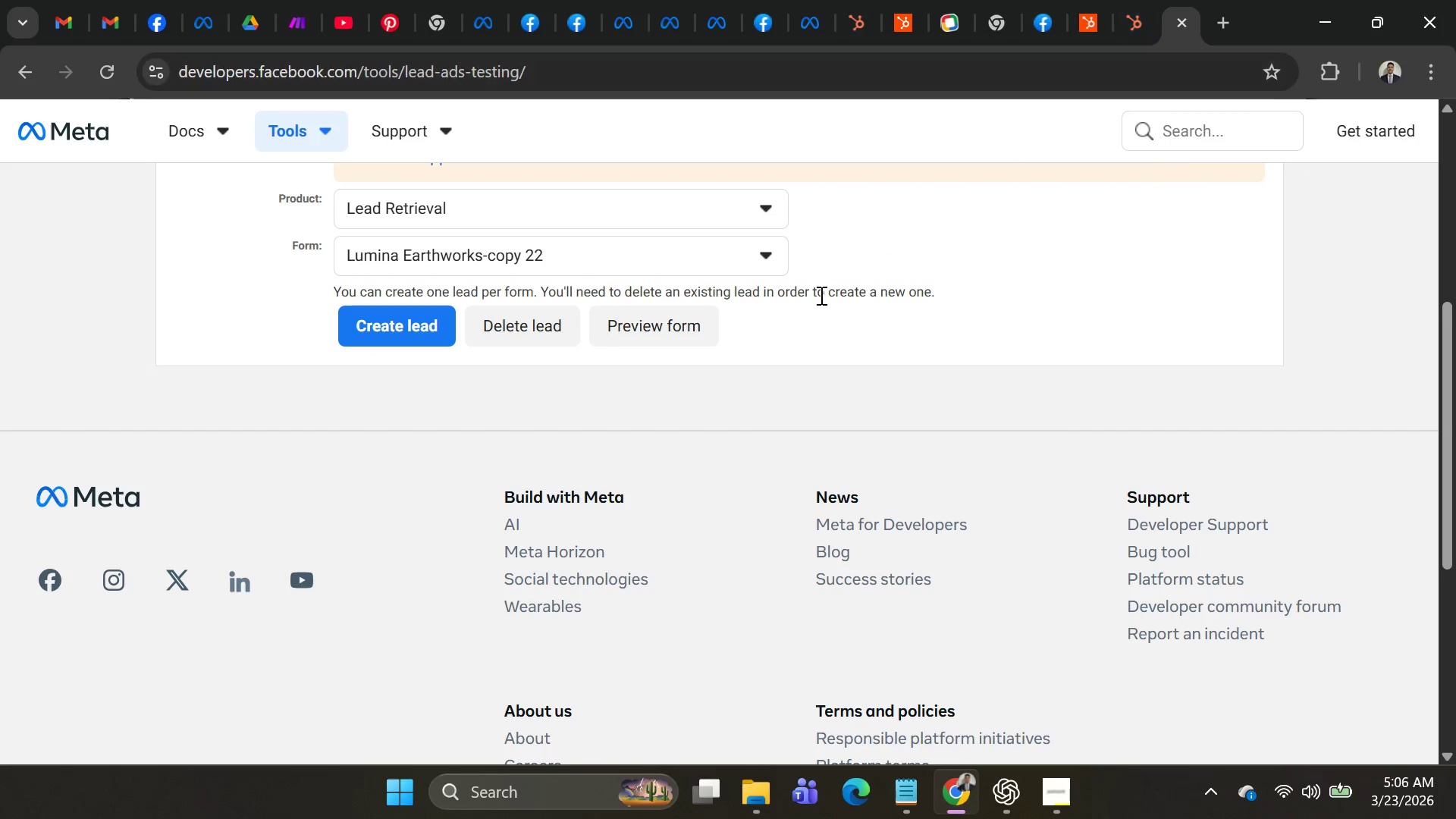 
scroll: coordinate [428, 364], scroll_direction: up, amount: 3.0
 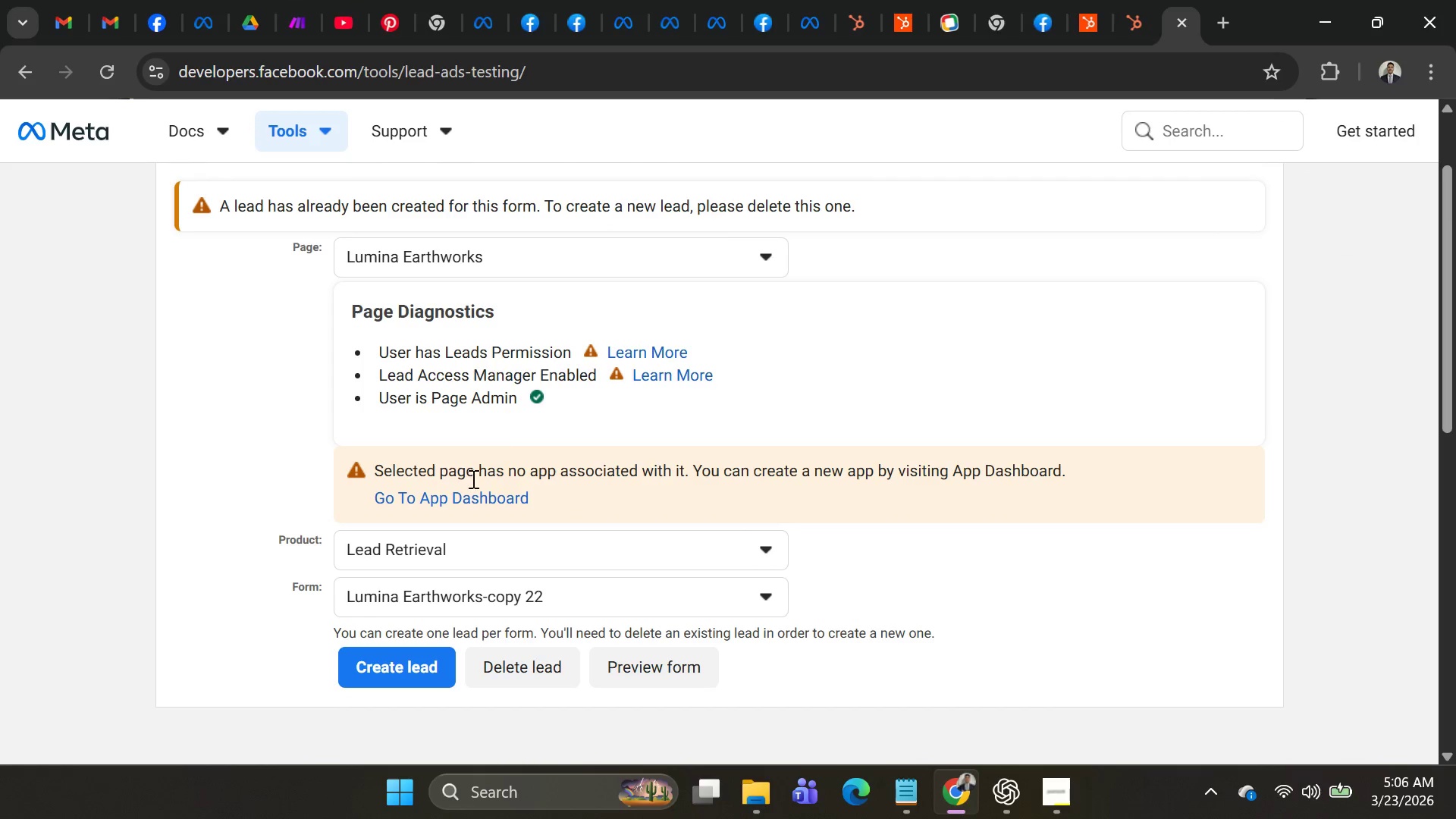 
left_click([417, 666])
 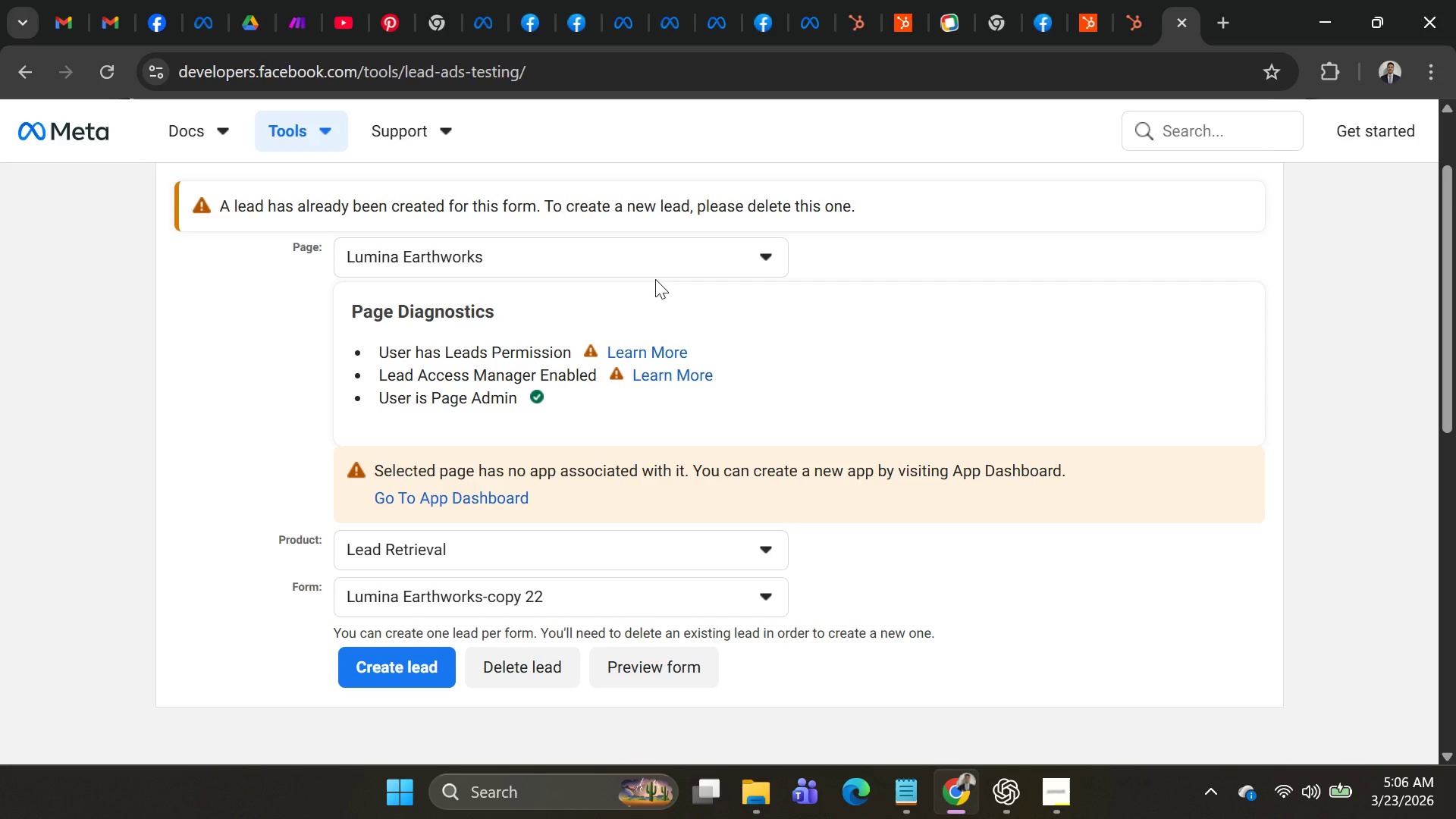 
wait(8.73)
 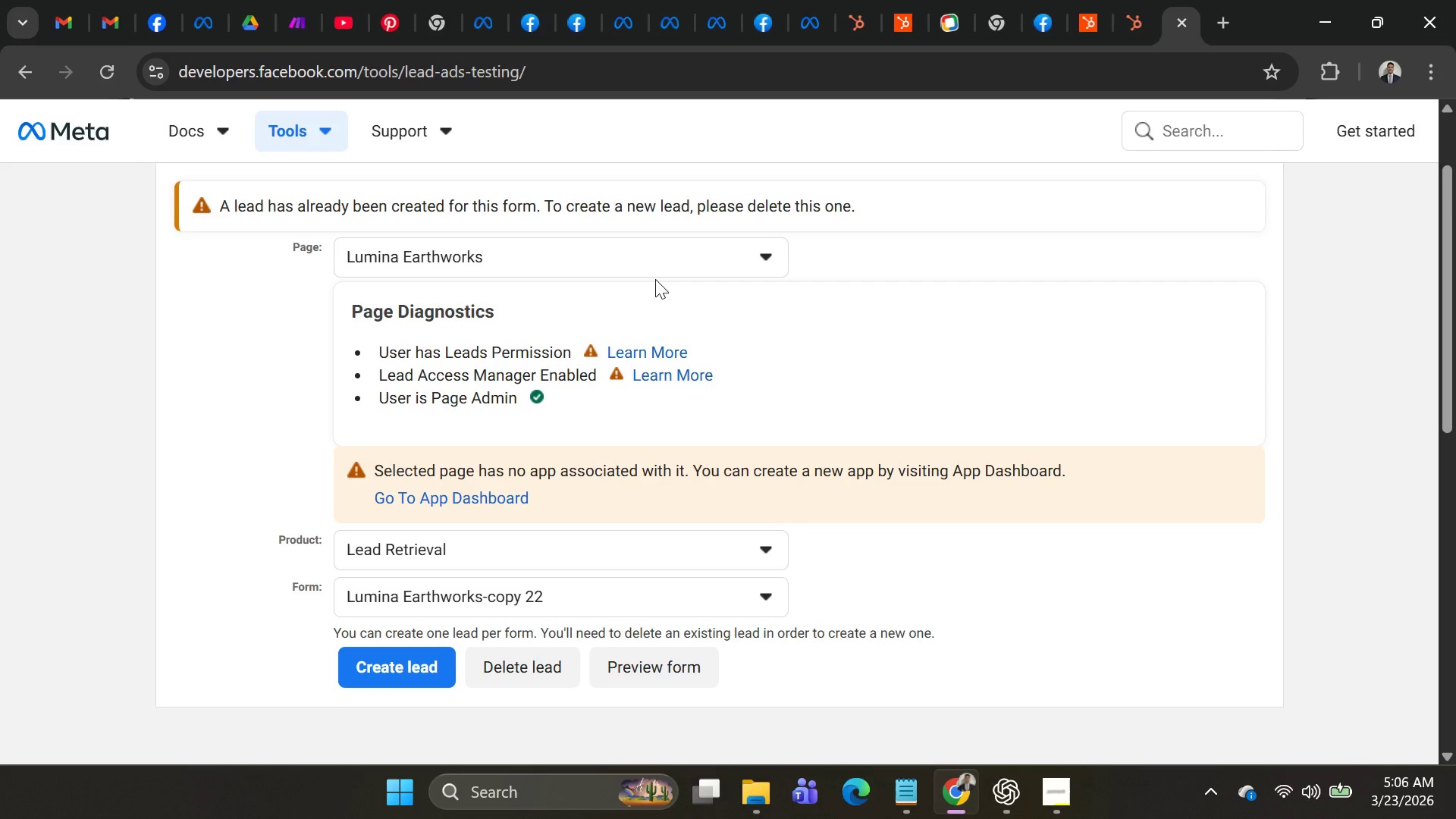 
left_click([753, 262])
 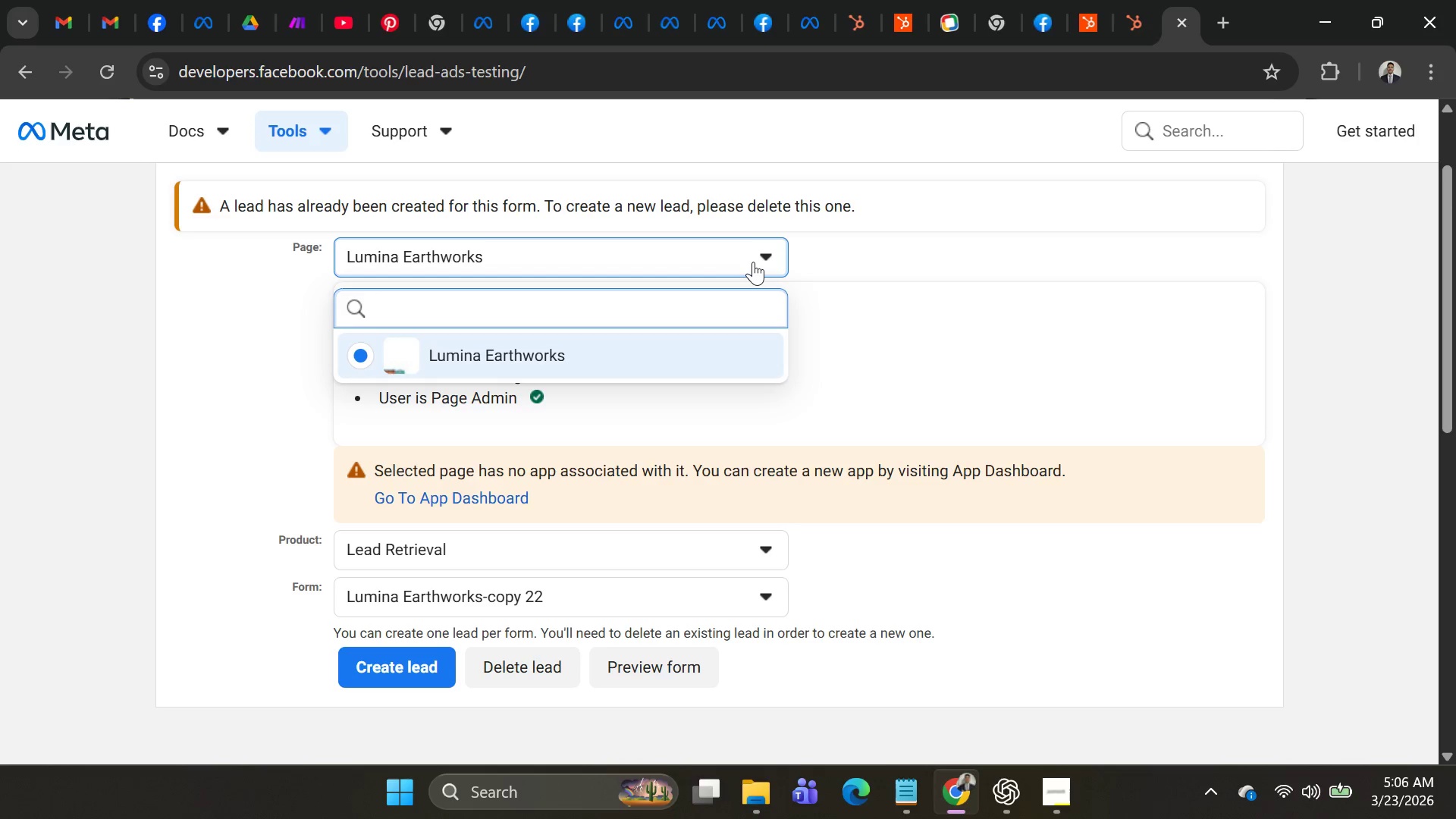 
left_click([753, 262])
 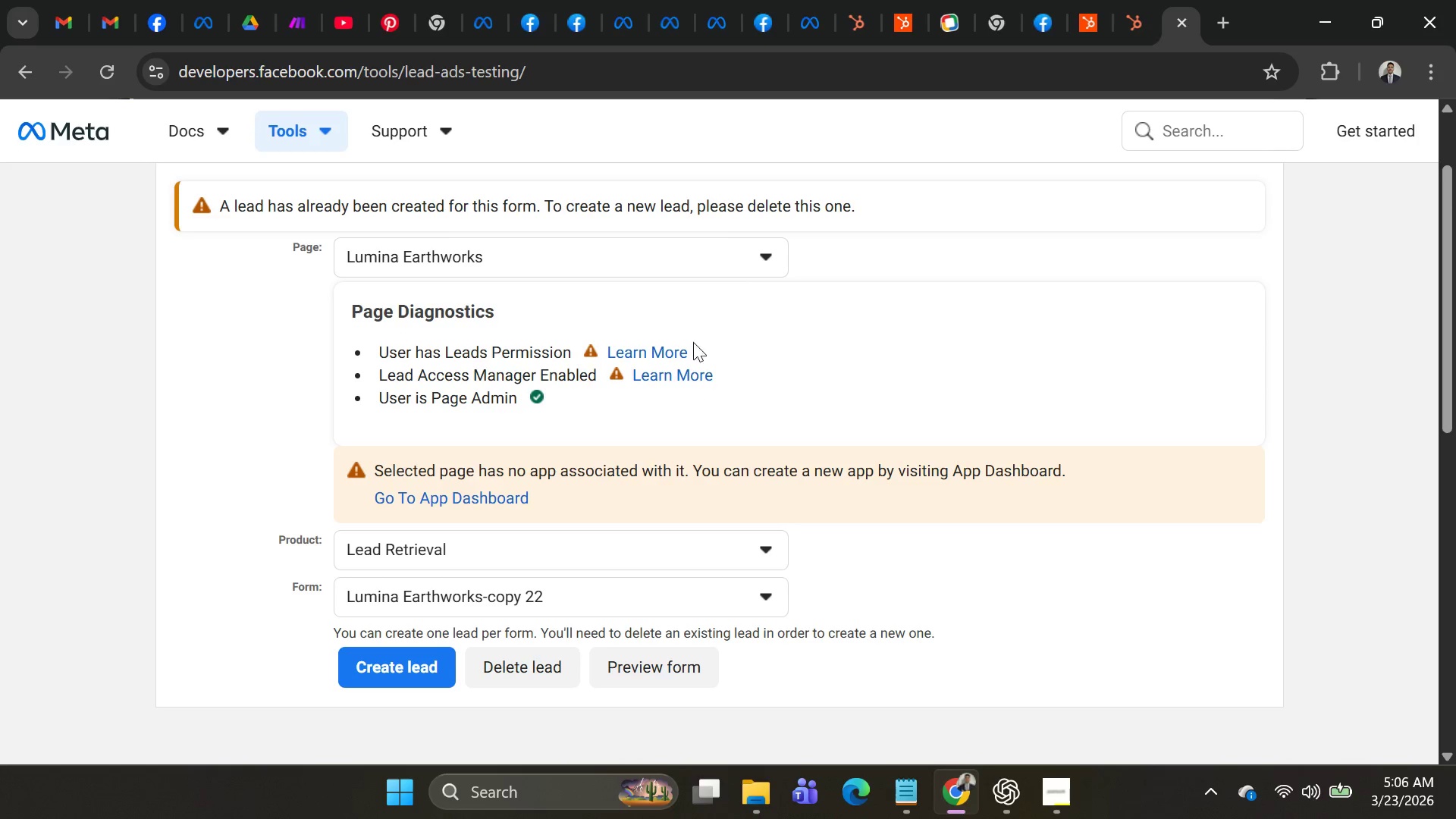 
left_click([704, 273])
 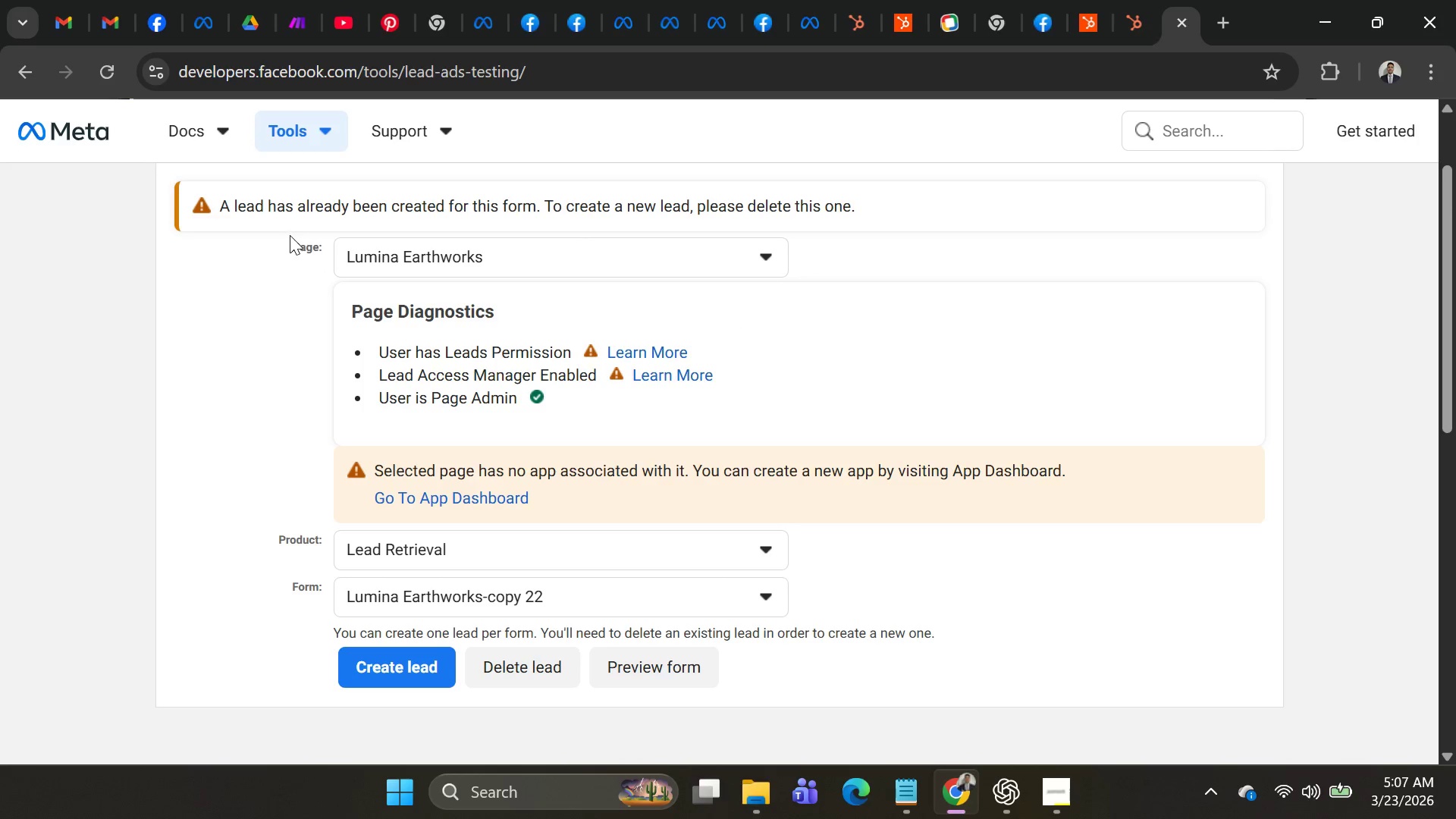 
wait(10.56)
 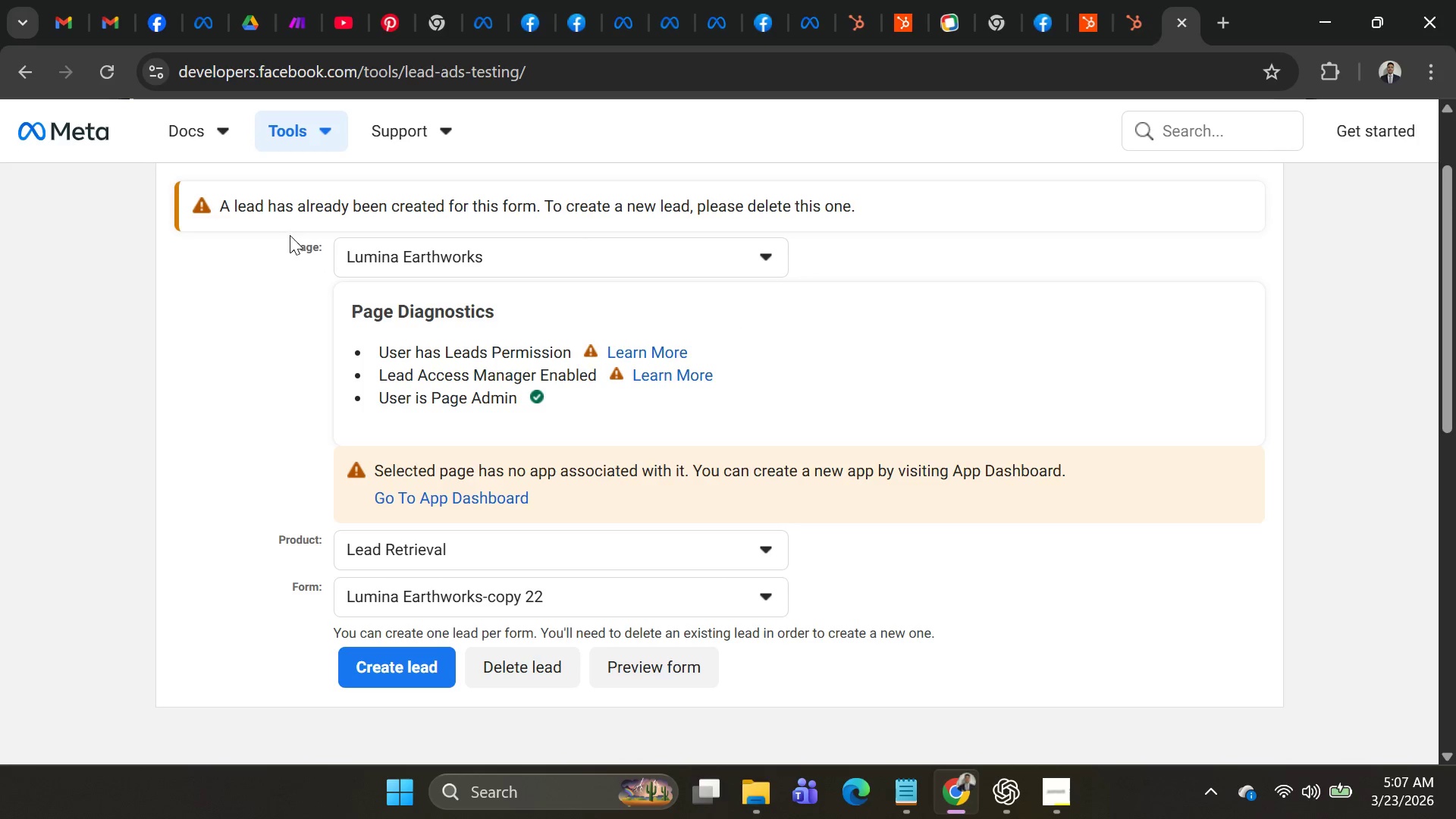 
scroll: coordinate [814, 337], scroll_direction: down, amount: 2.0
 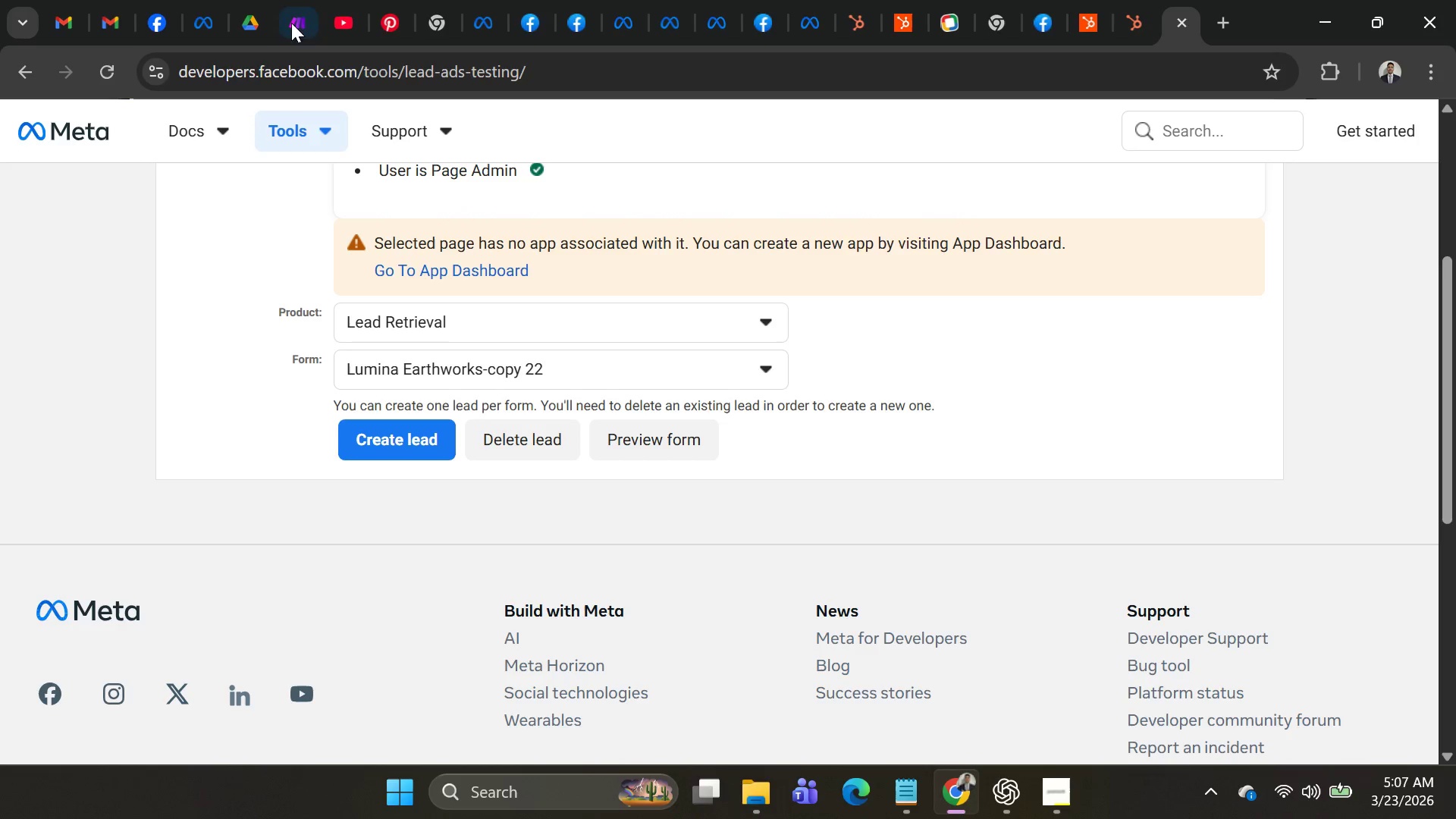 
left_click([282, 16])
 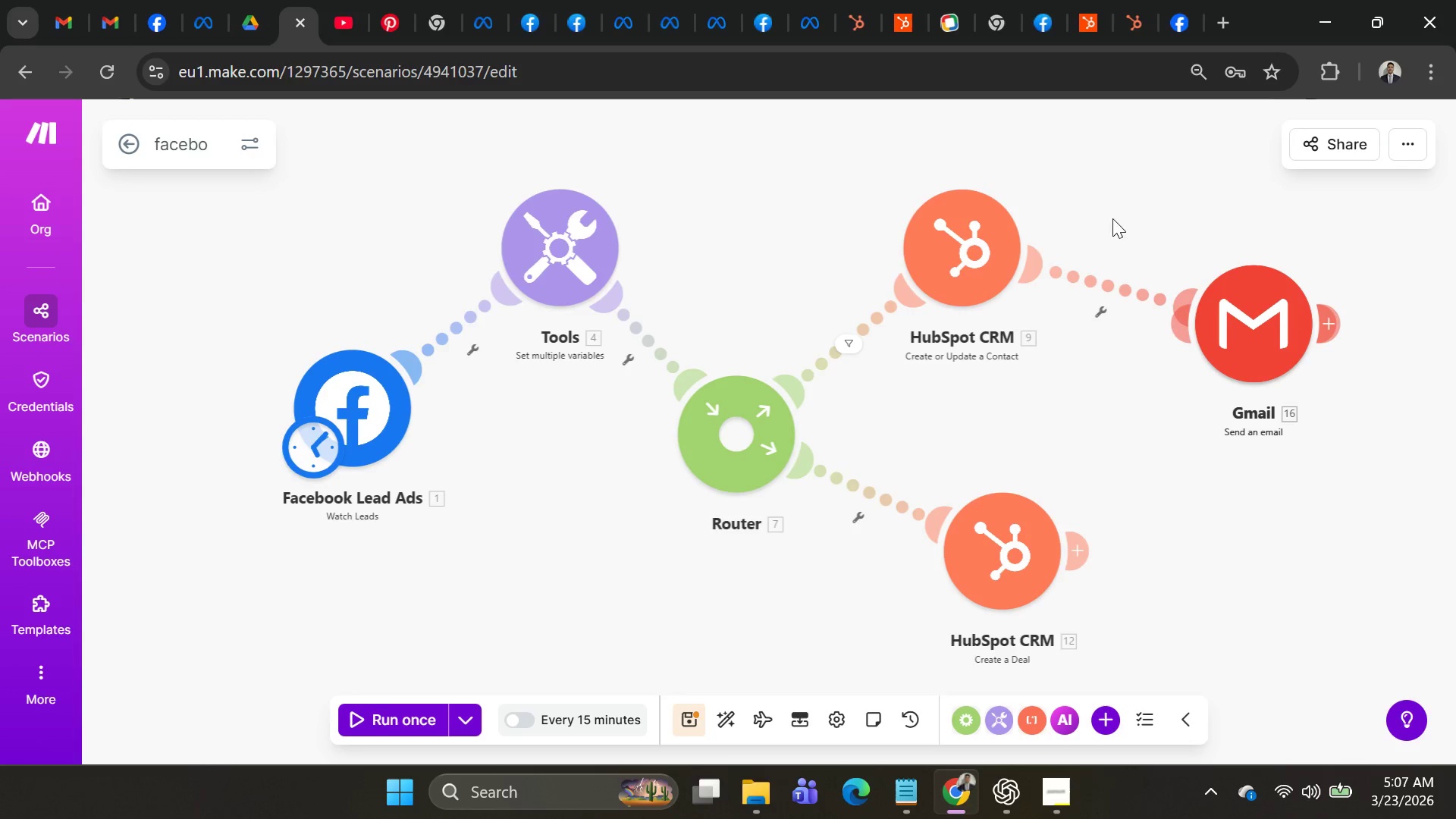 
left_click([1410, 144])
 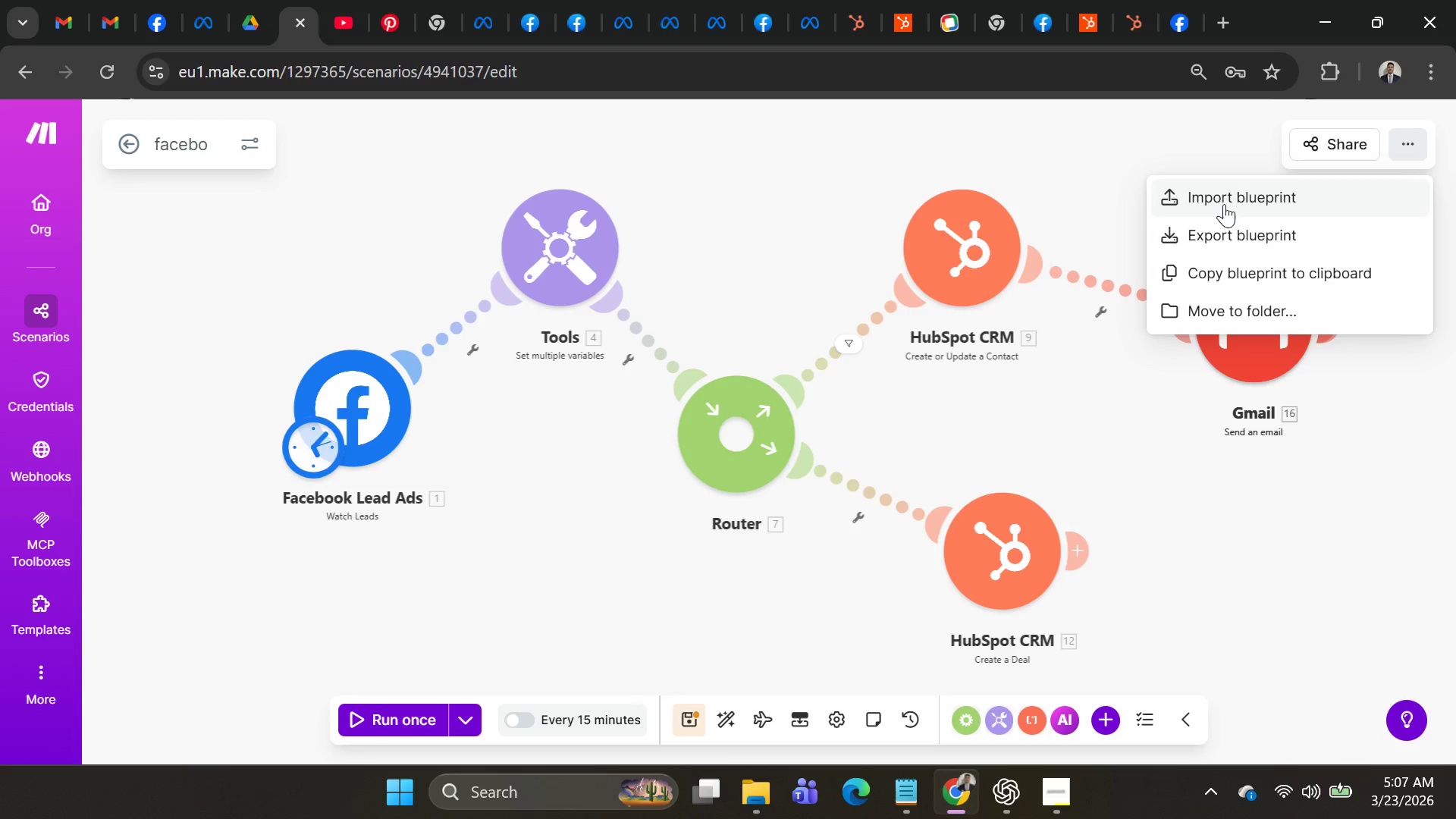 
left_click([1224, 204])
 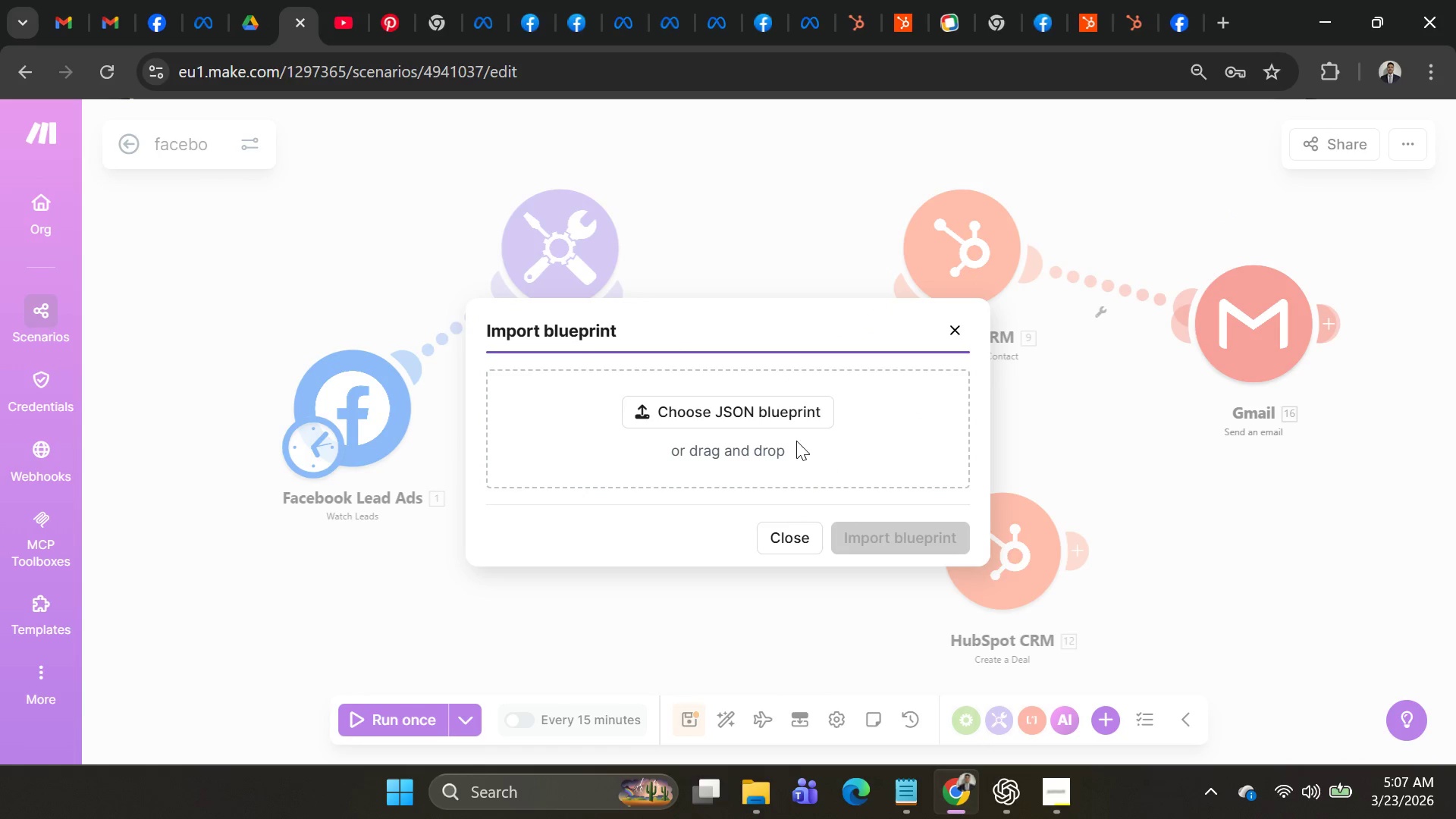 
left_click([783, 424])
 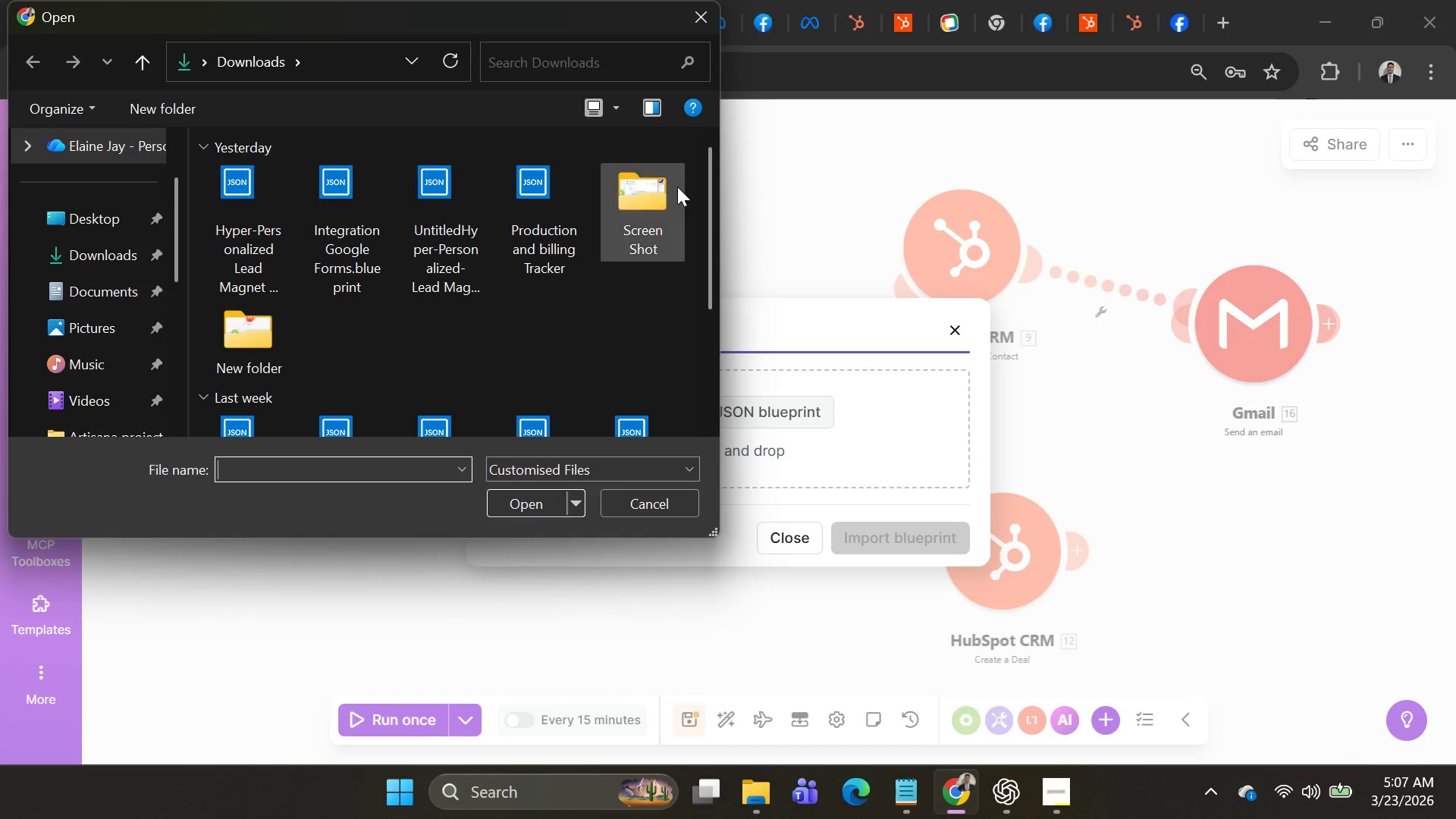 
left_click([701, 29])
 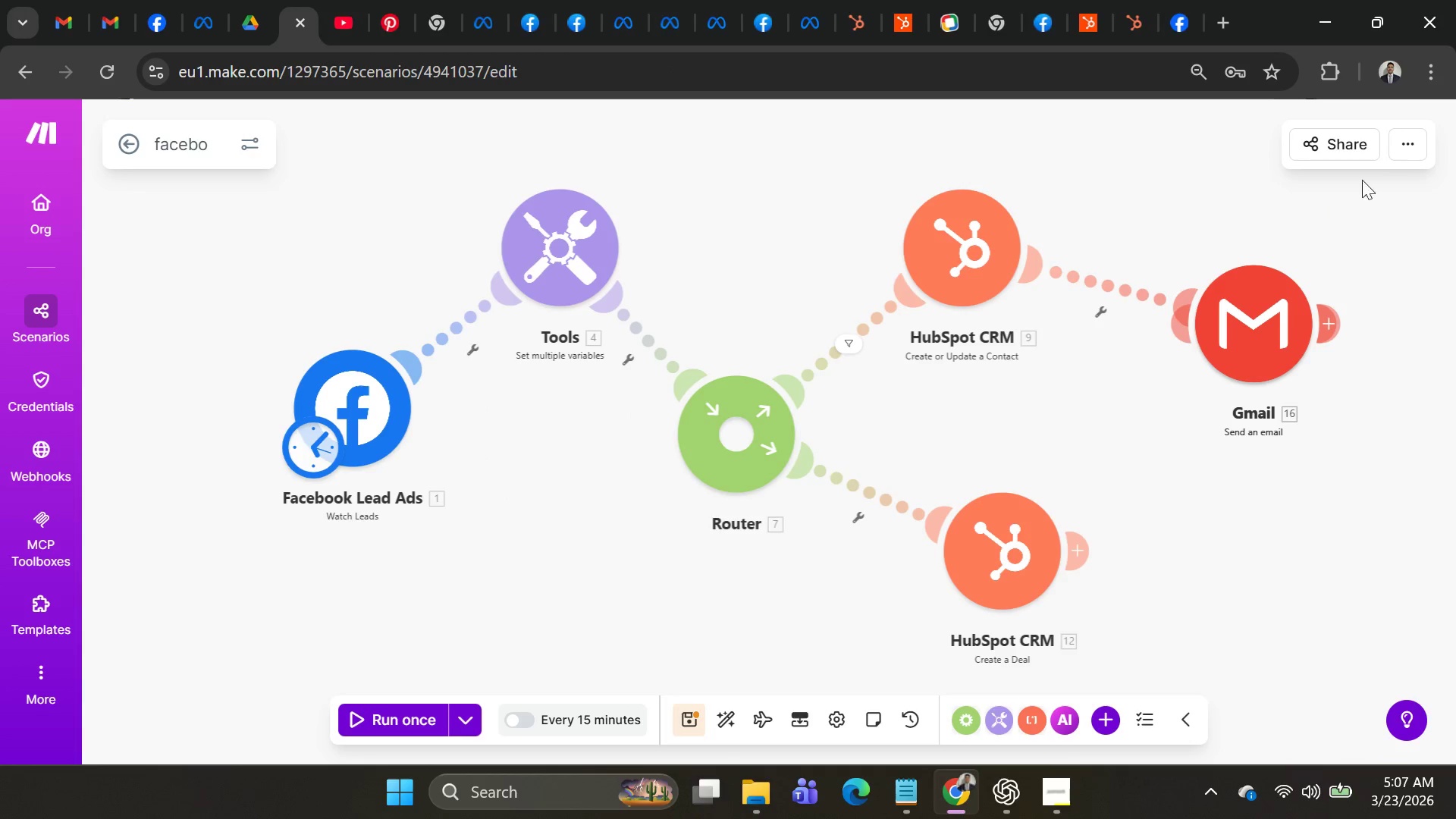 
left_click([1392, 148])
 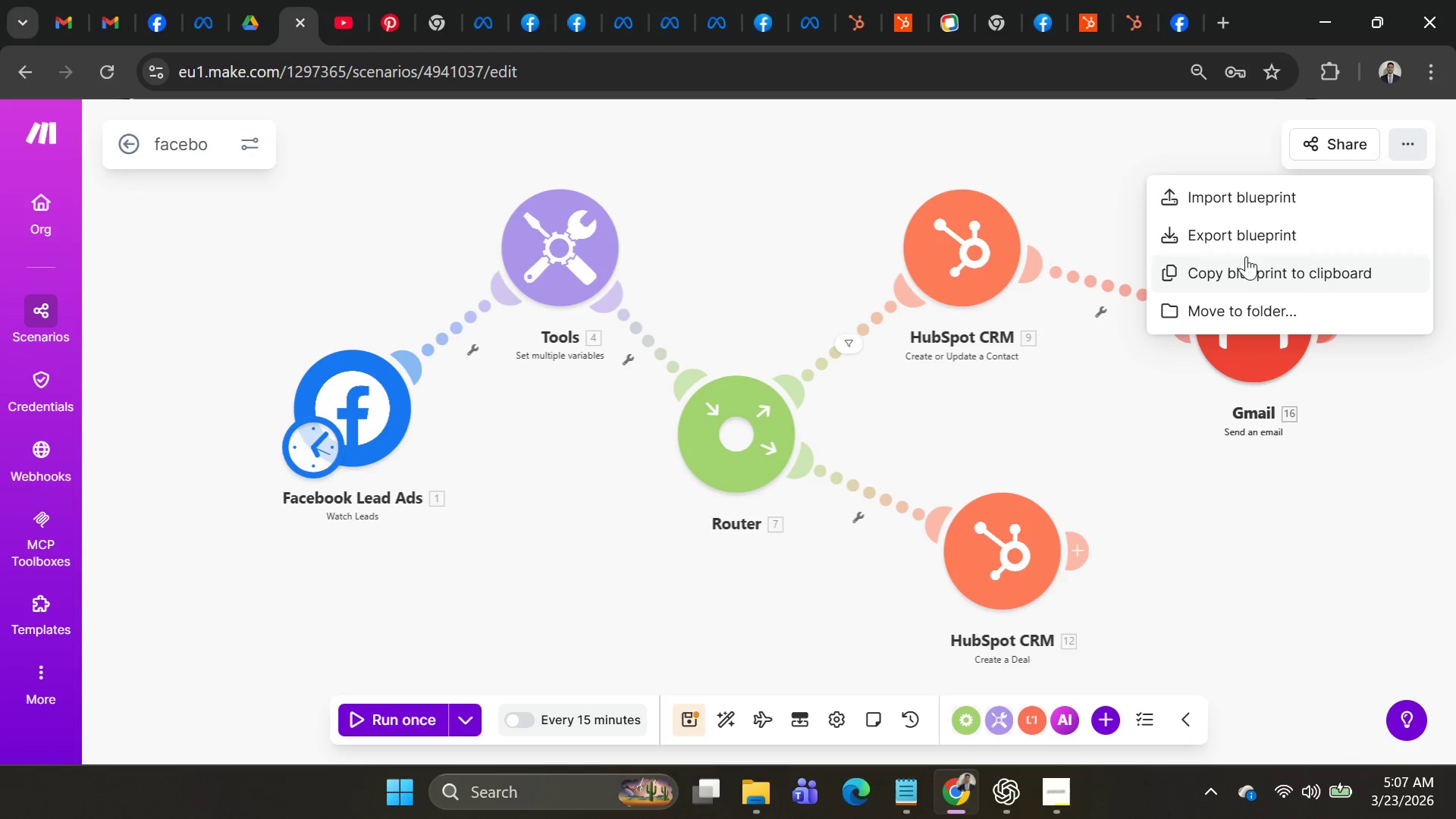 
left_click([1244, 254])
 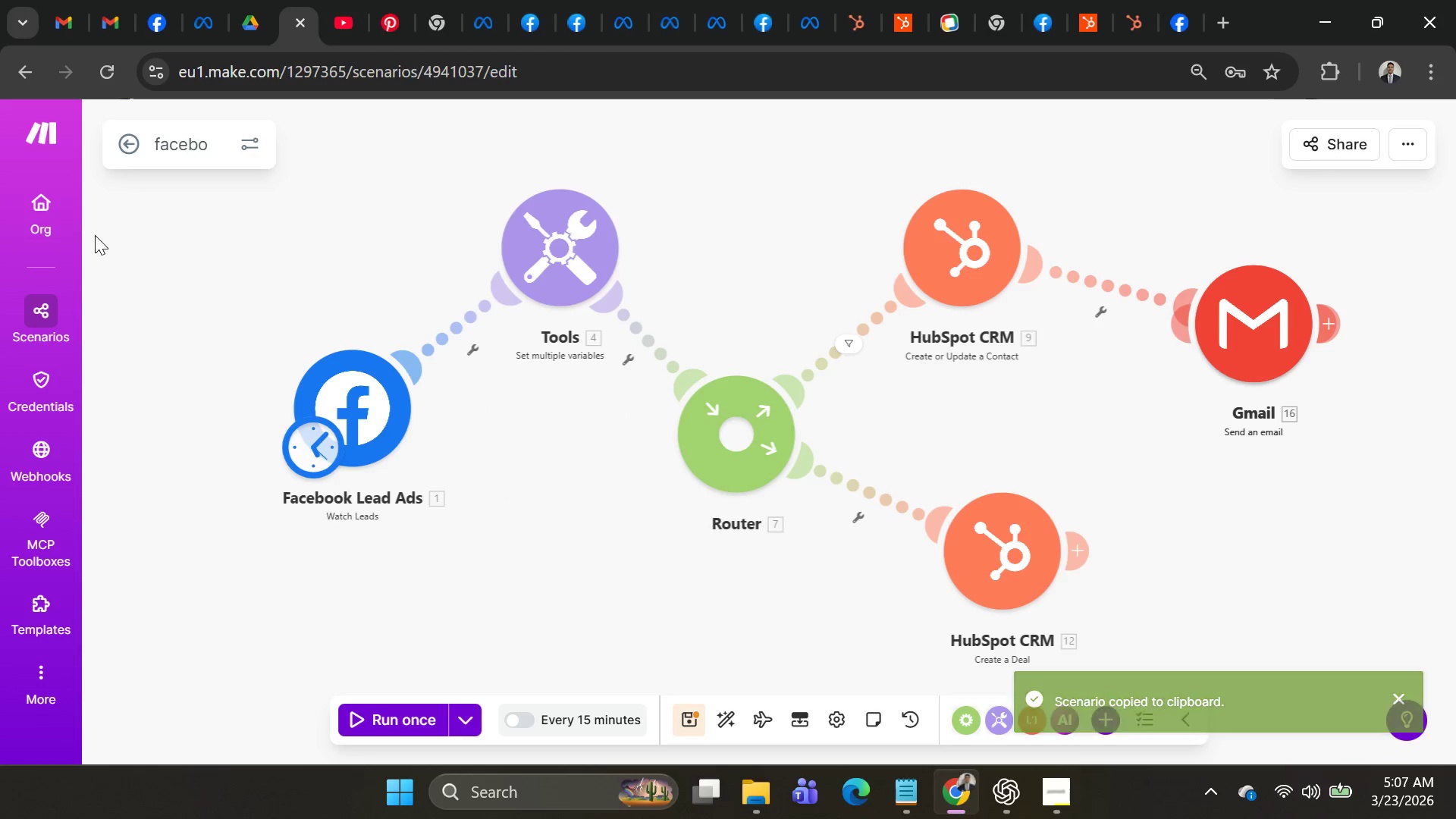 
left_click([1390, 153])
 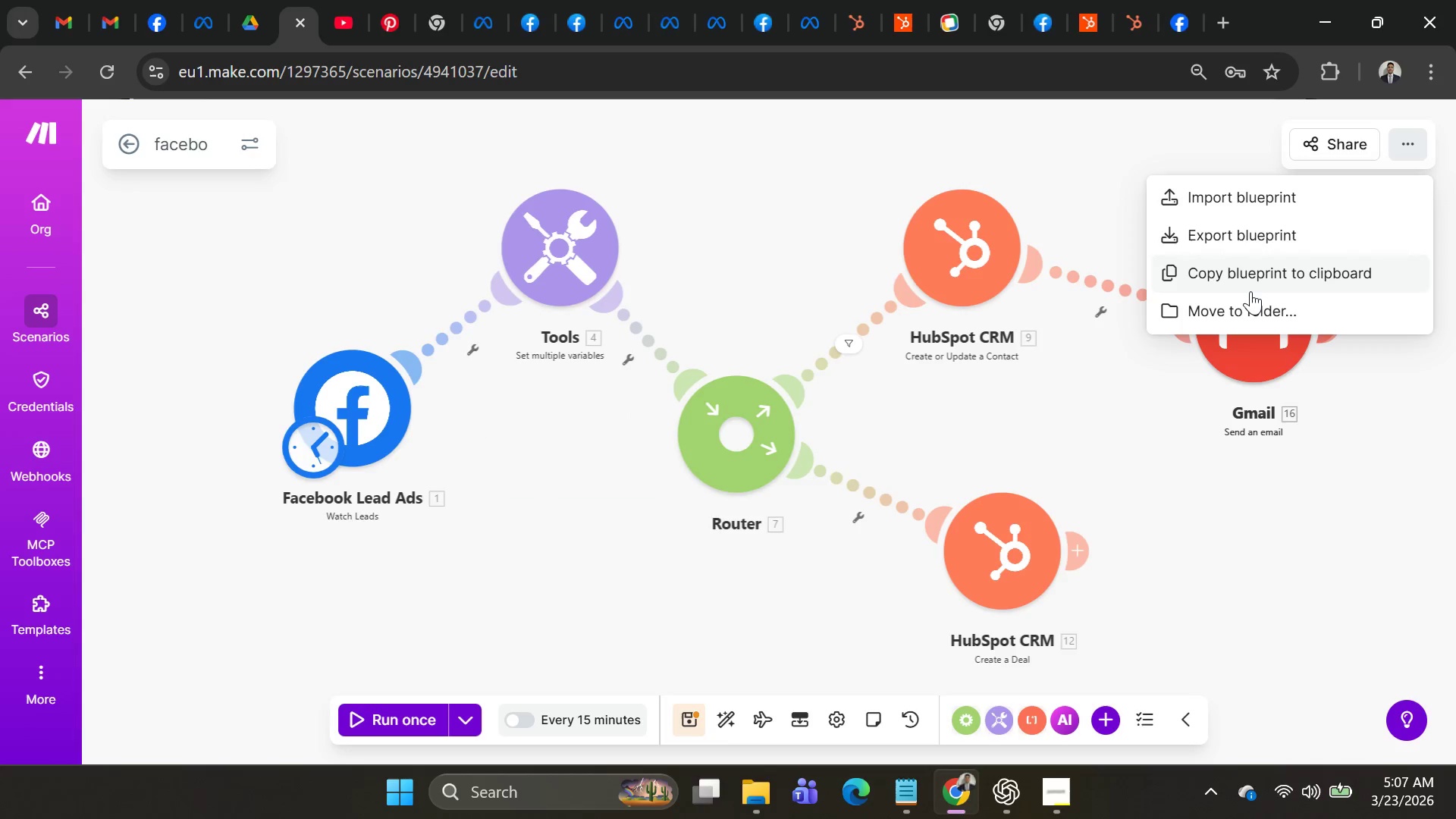 
left_click([1247, 275])
 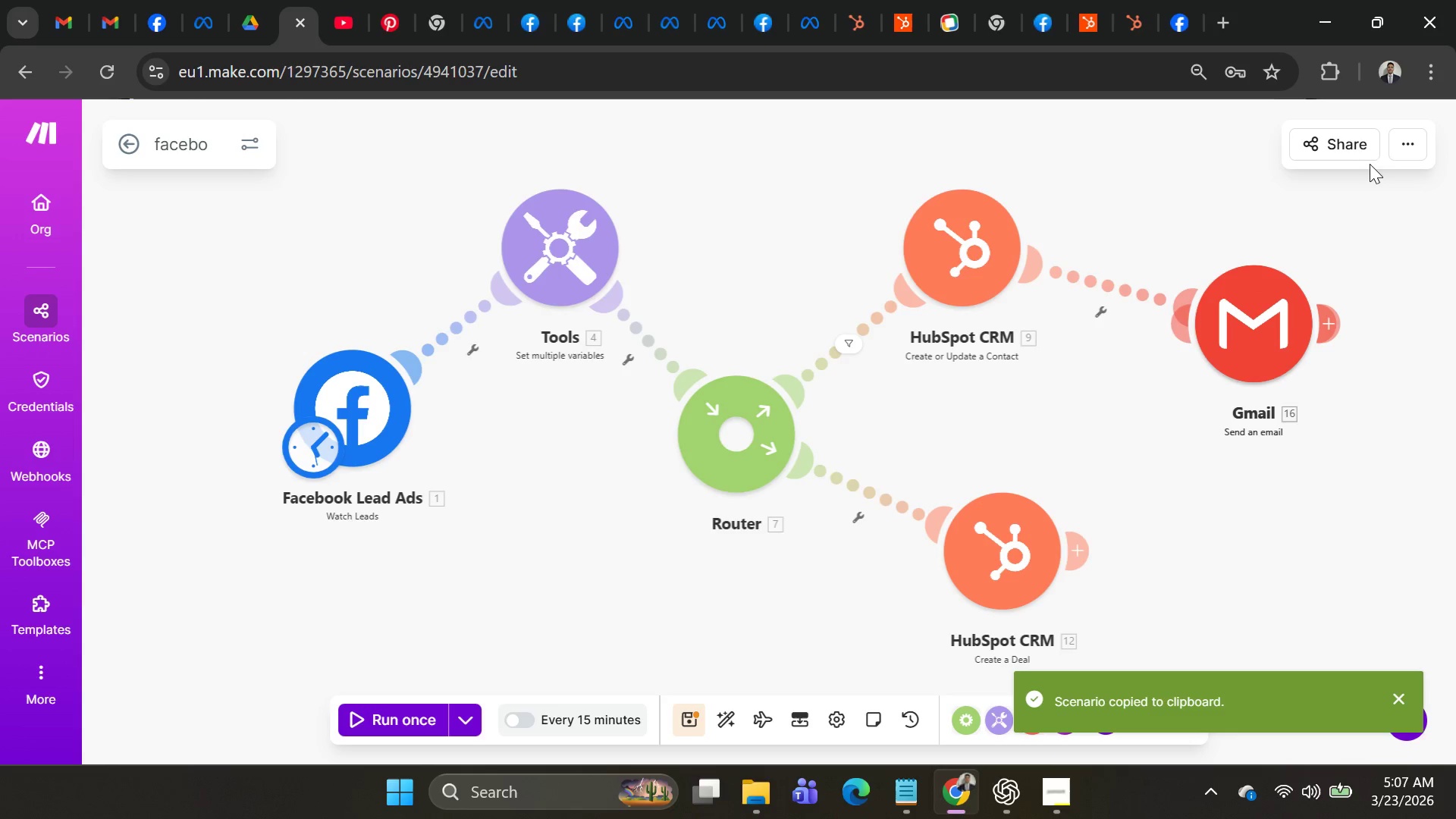 
left_click([1392, 151])
 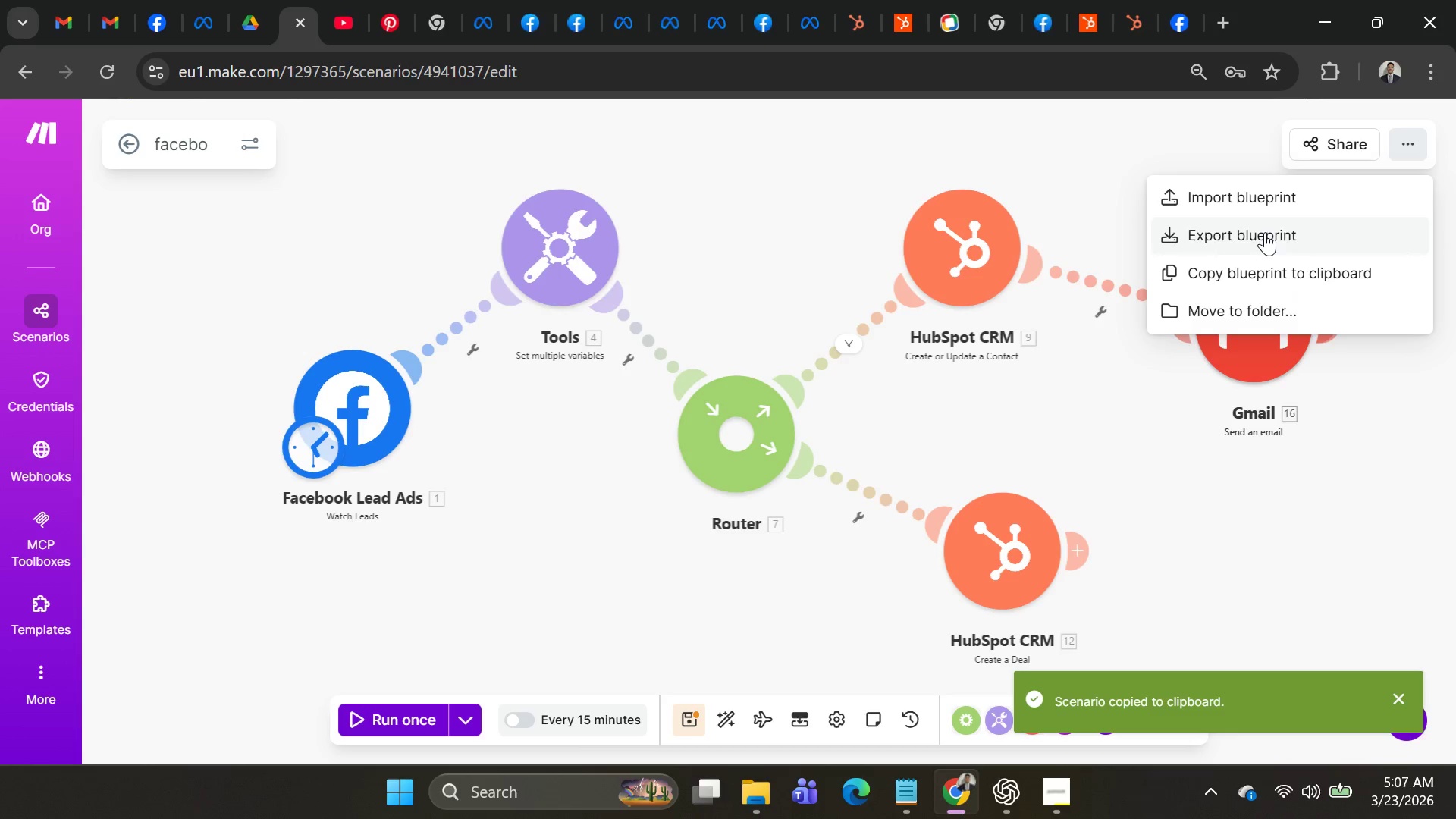 
left_click([1265, 232])
 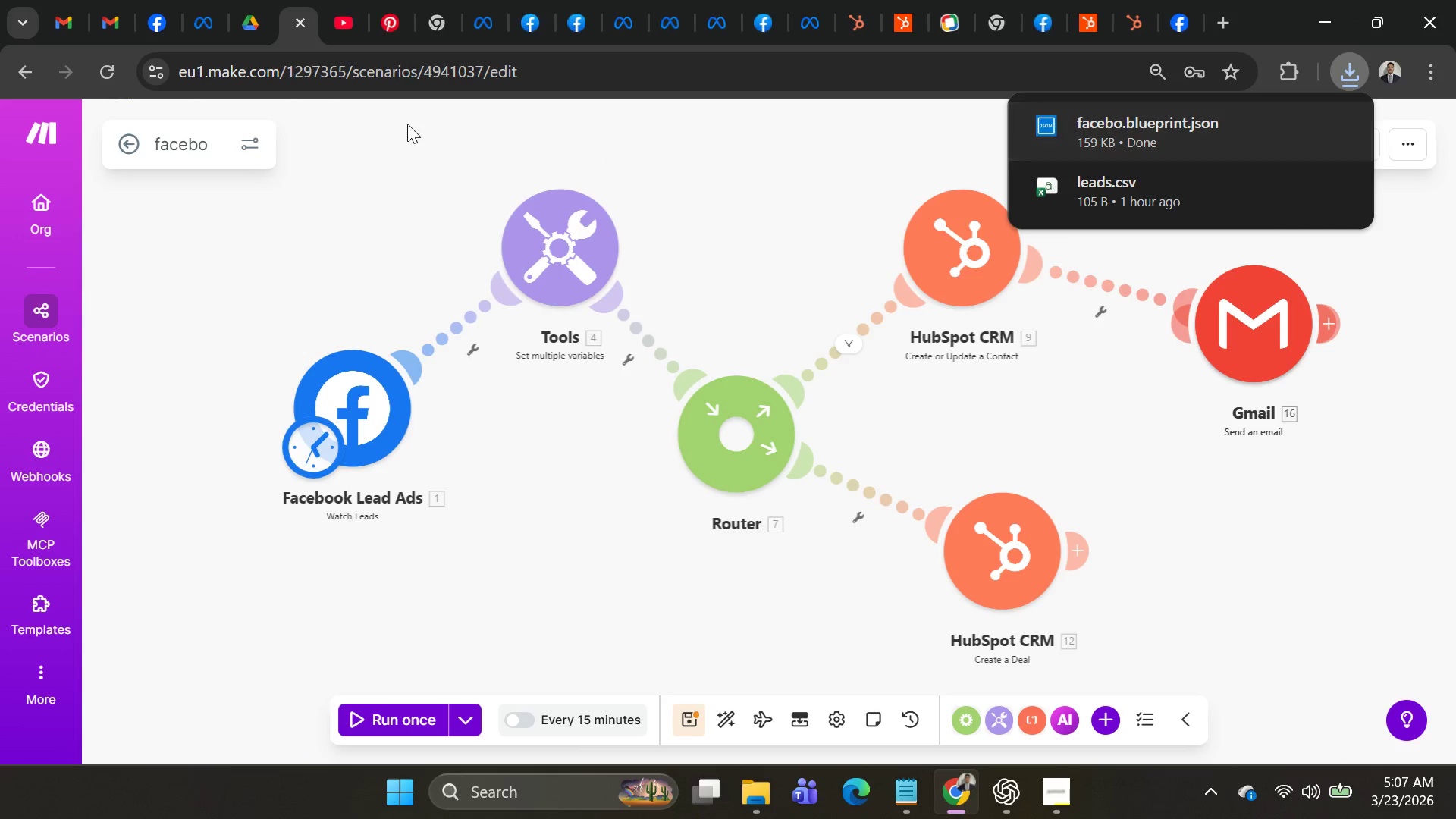 
wait(9.0)
 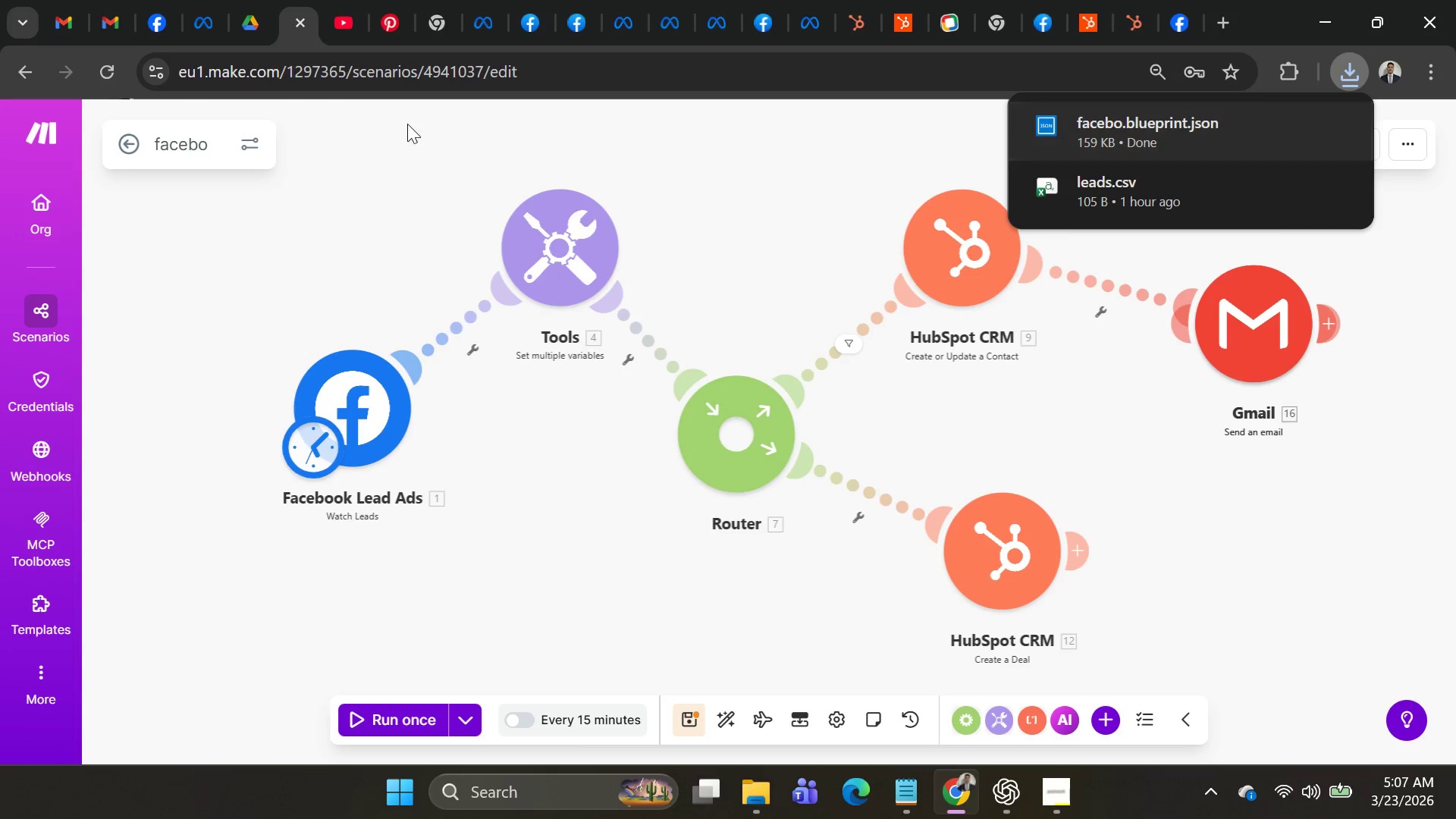 
left_click([119, 337])
 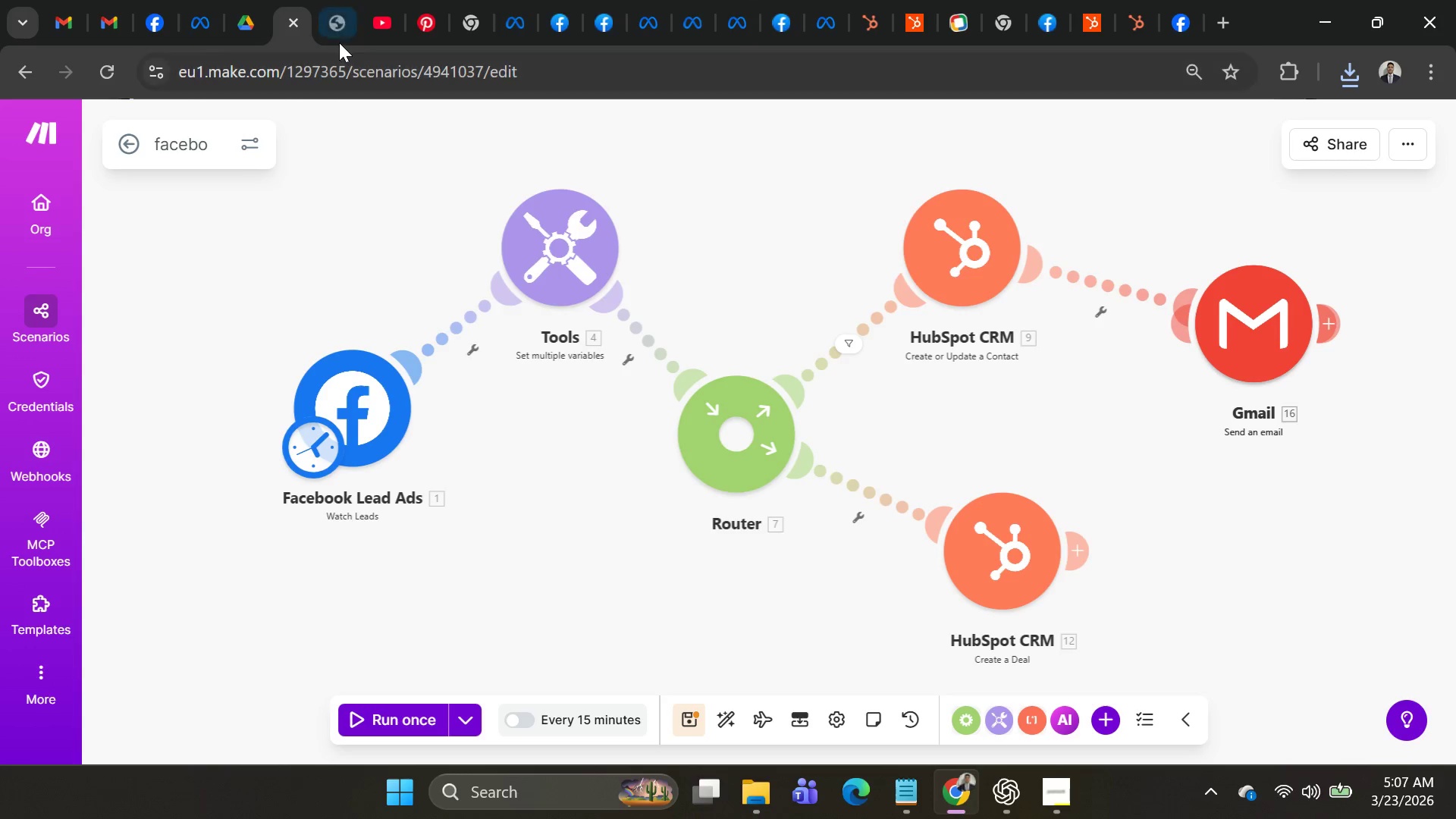 
left_click([331, 27])
 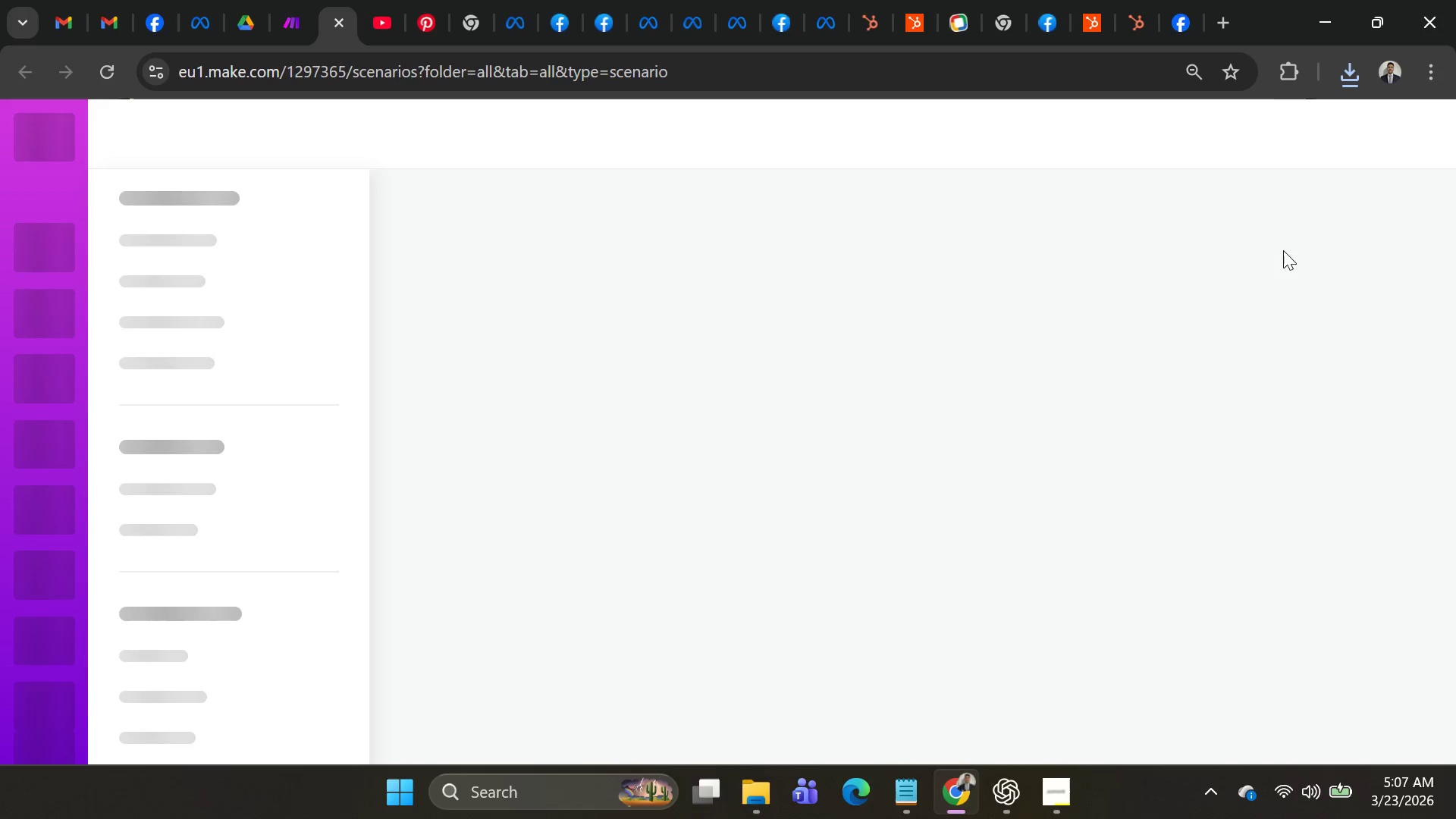 
wait(11.53)
 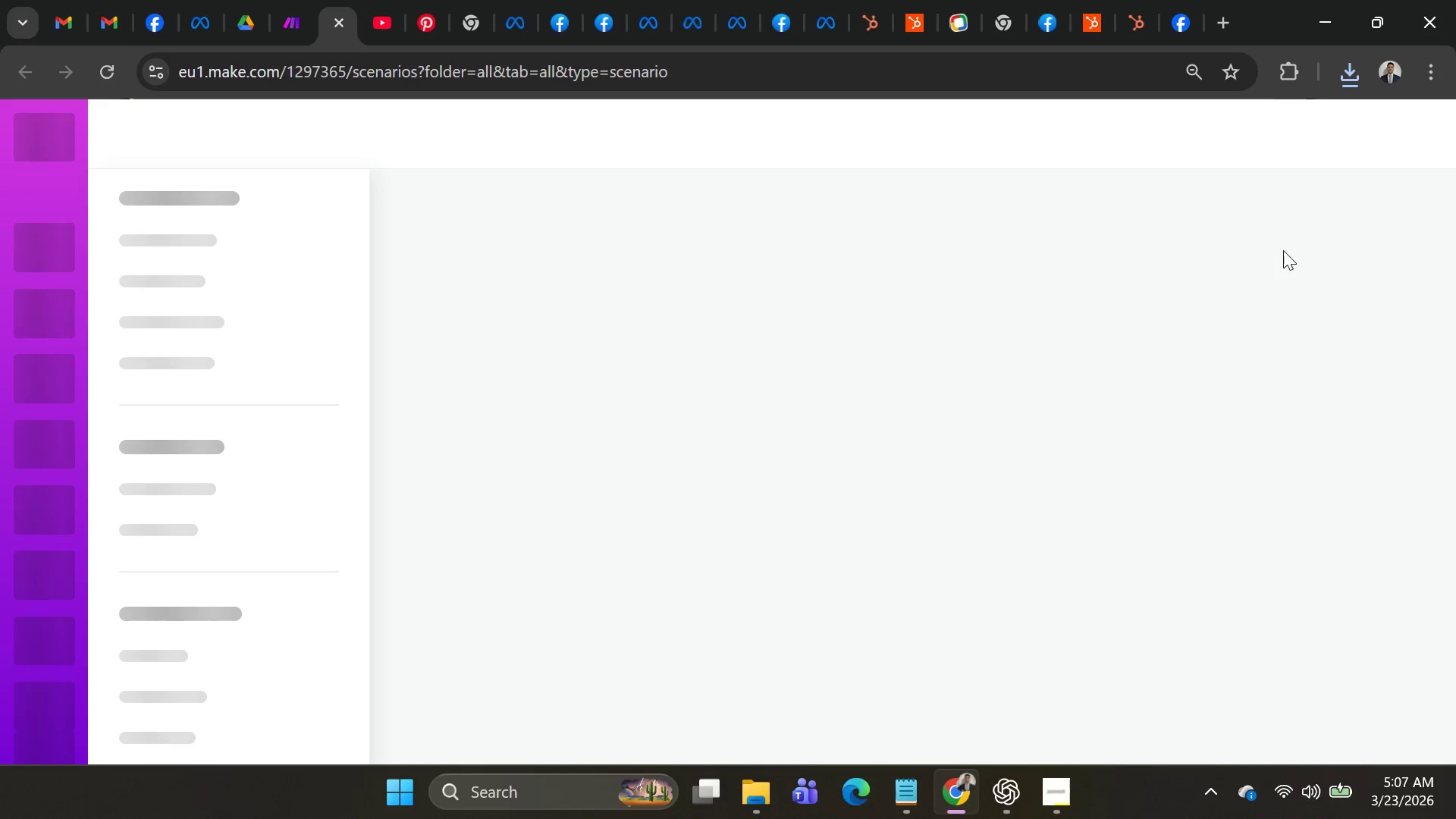 
left_click([1139, 144])
 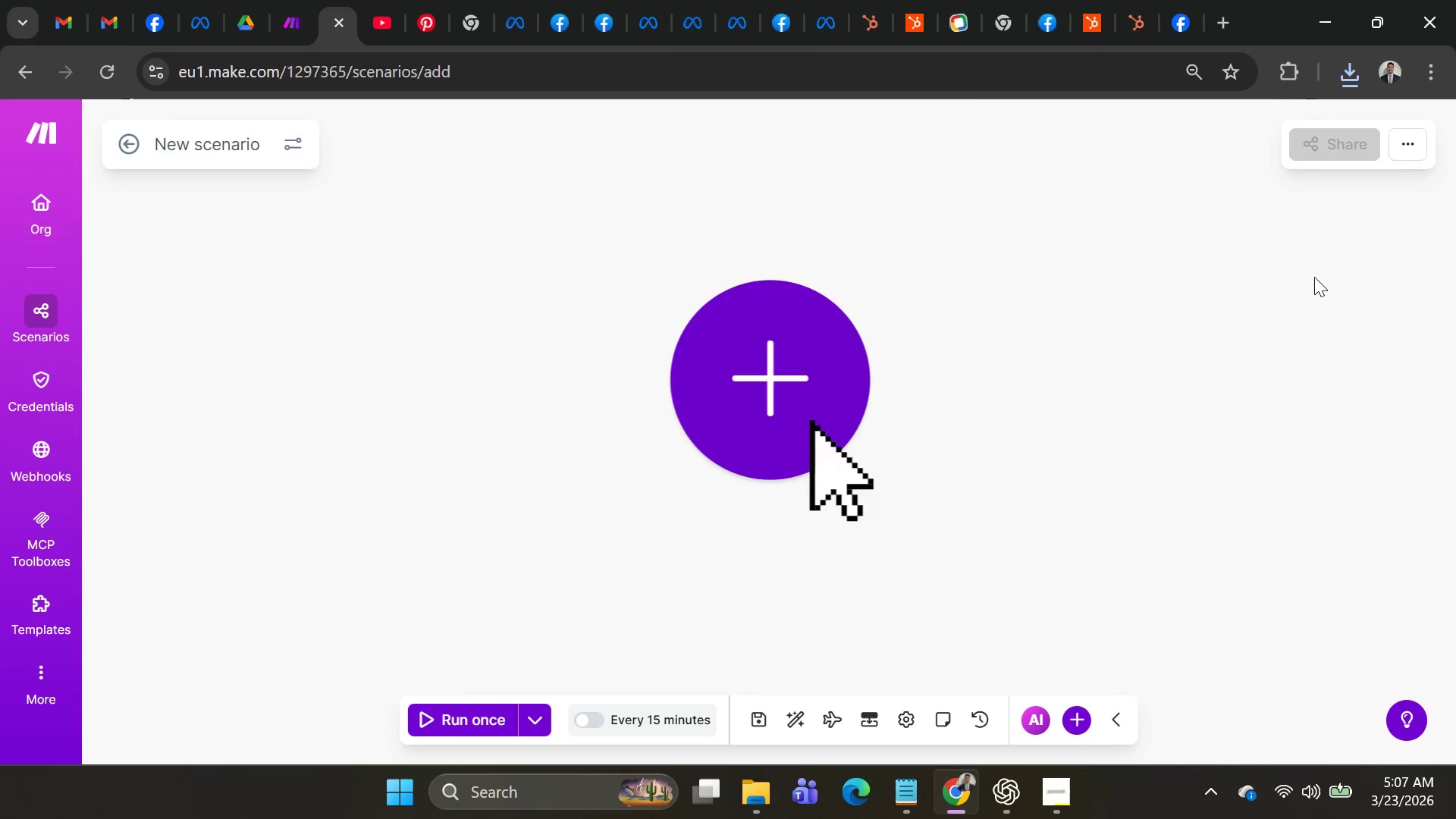 
wait(9.36)
 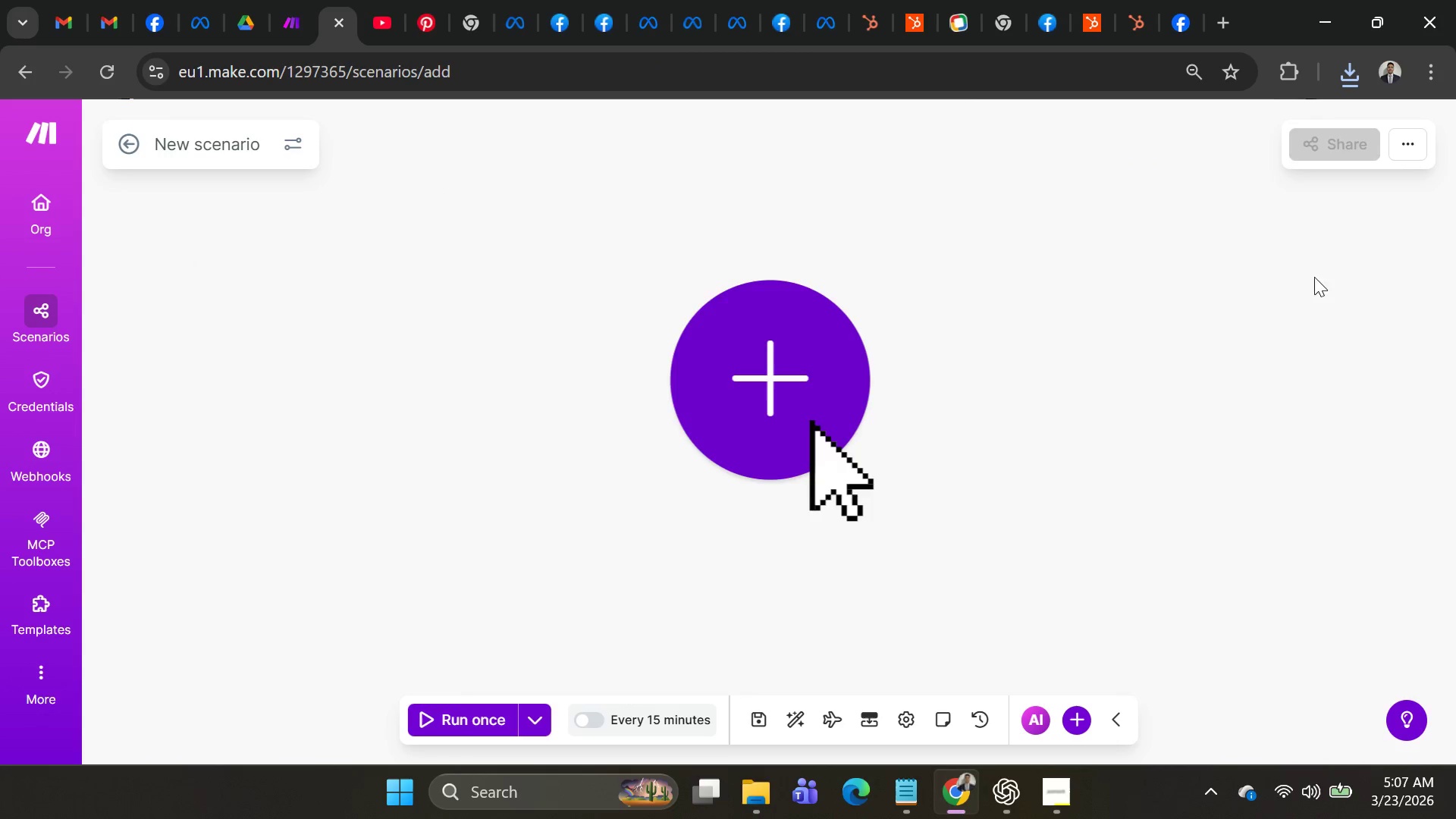 
left_click([1408, 152])
 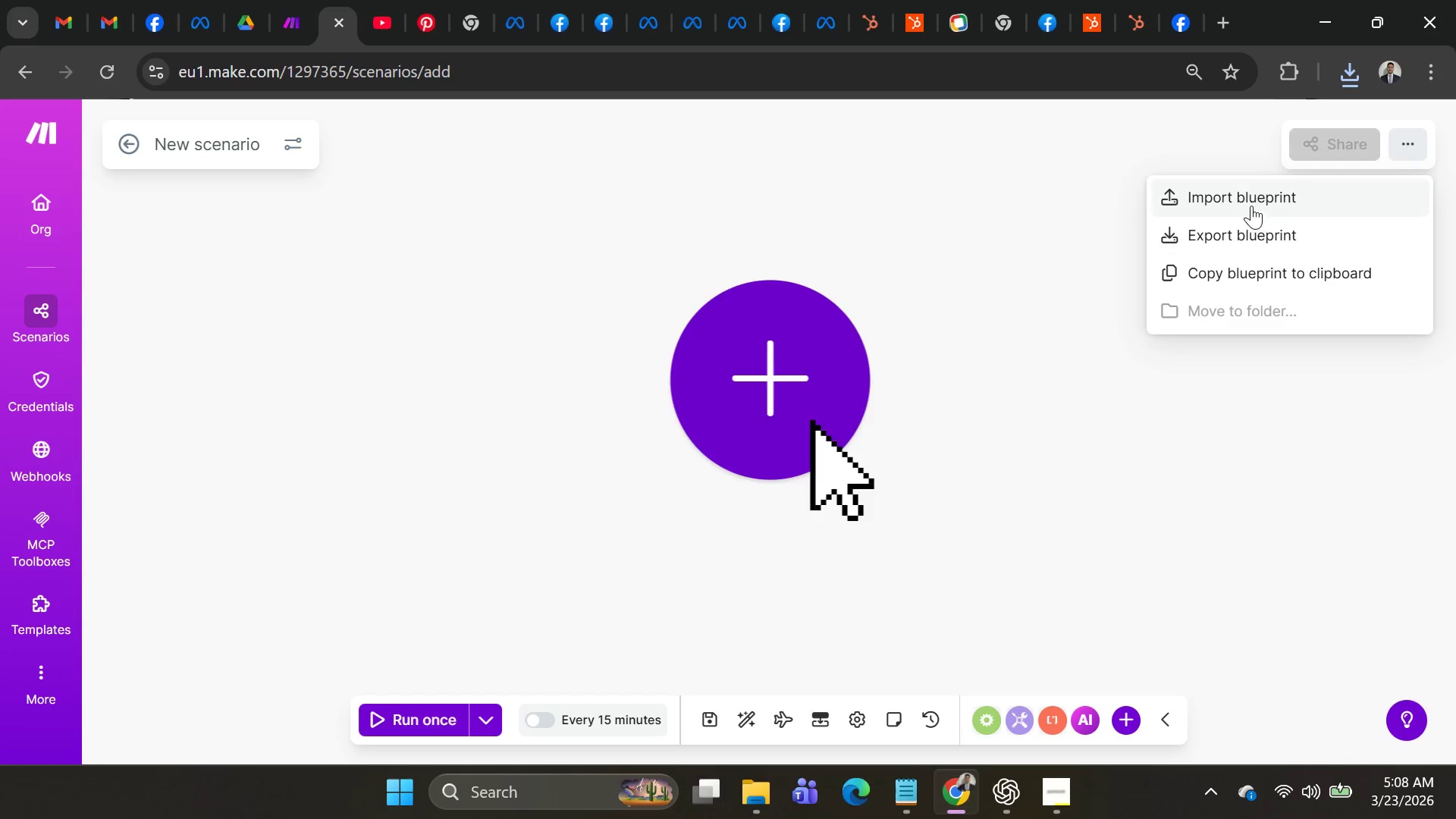 
left_click([1249, 203])
 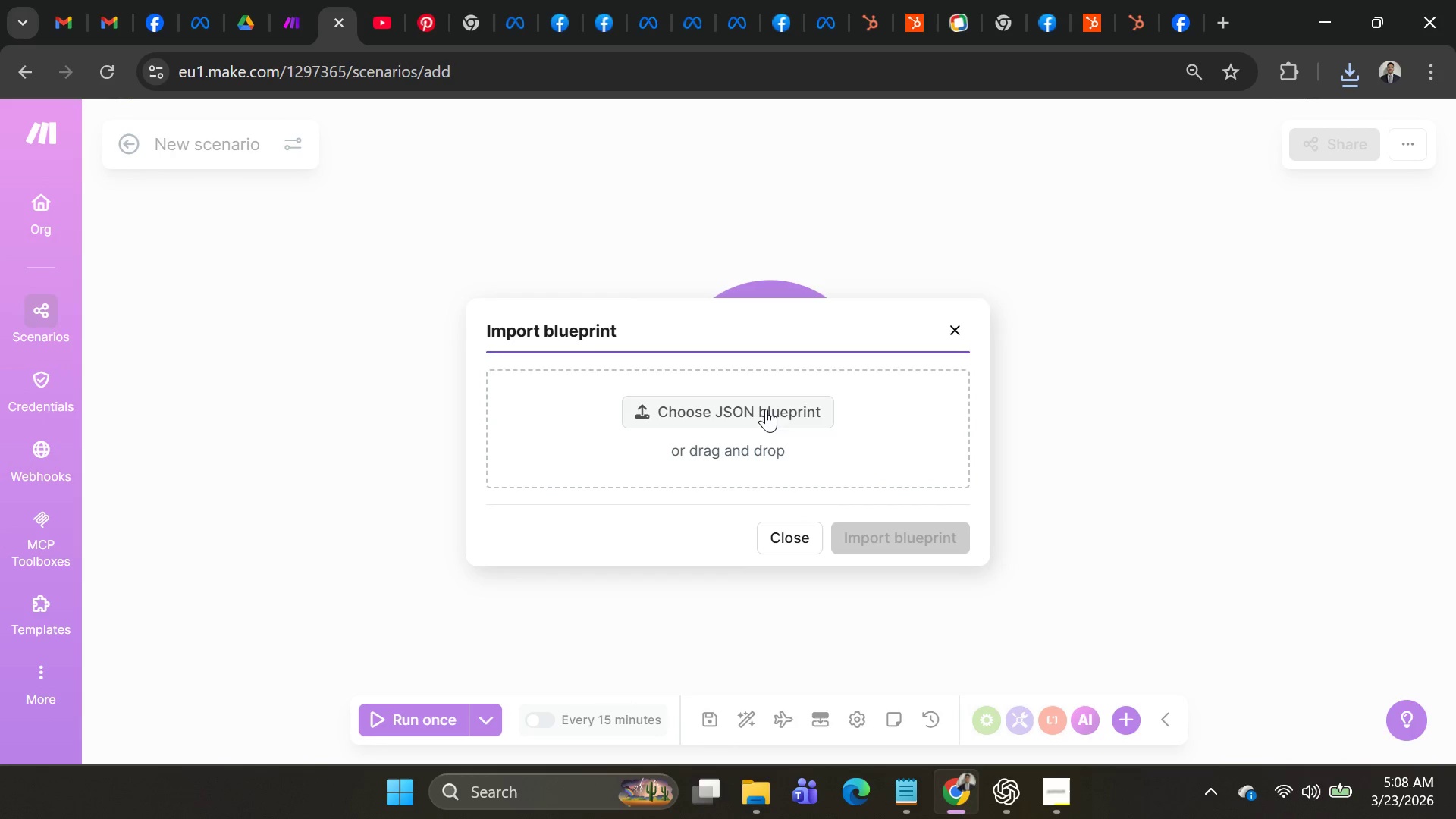 
left_click([763, 410])
 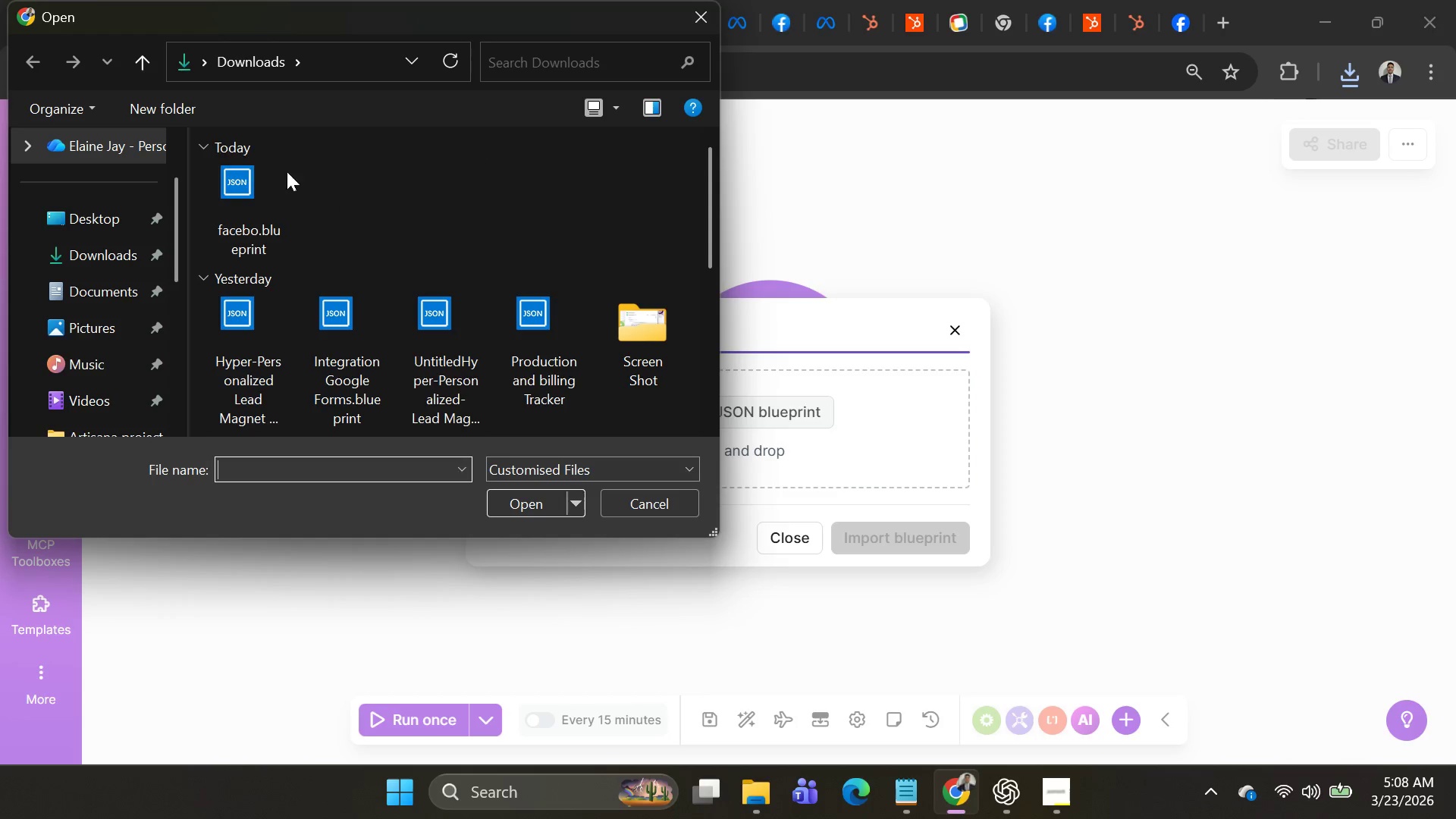 
left_click_drag(start_coordinate=[229, 168], to_coordinate=[725, 443])
 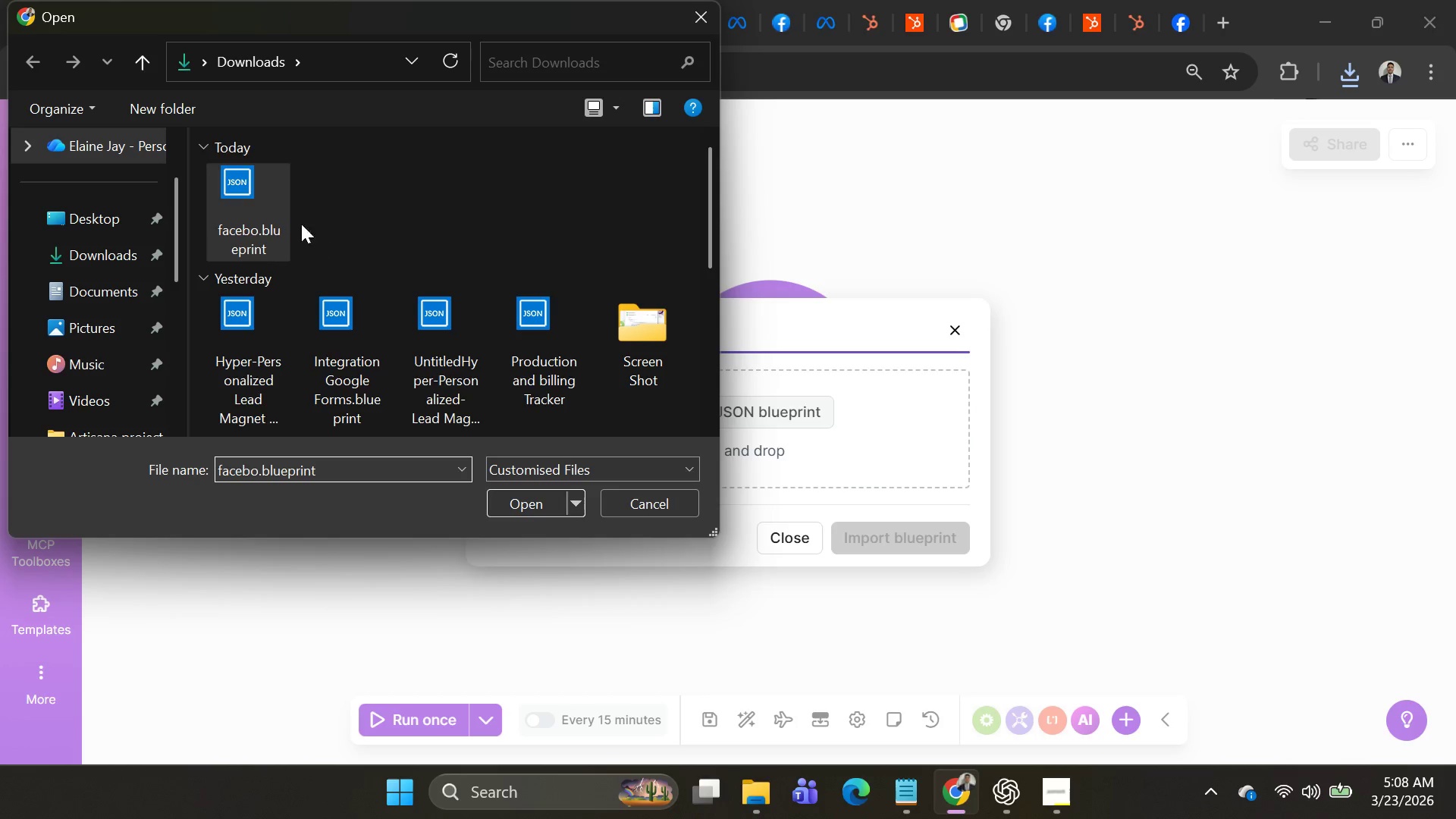 
left_click_drag(start_coordinate=[265, 214], to_coordinate=[800, 452])
 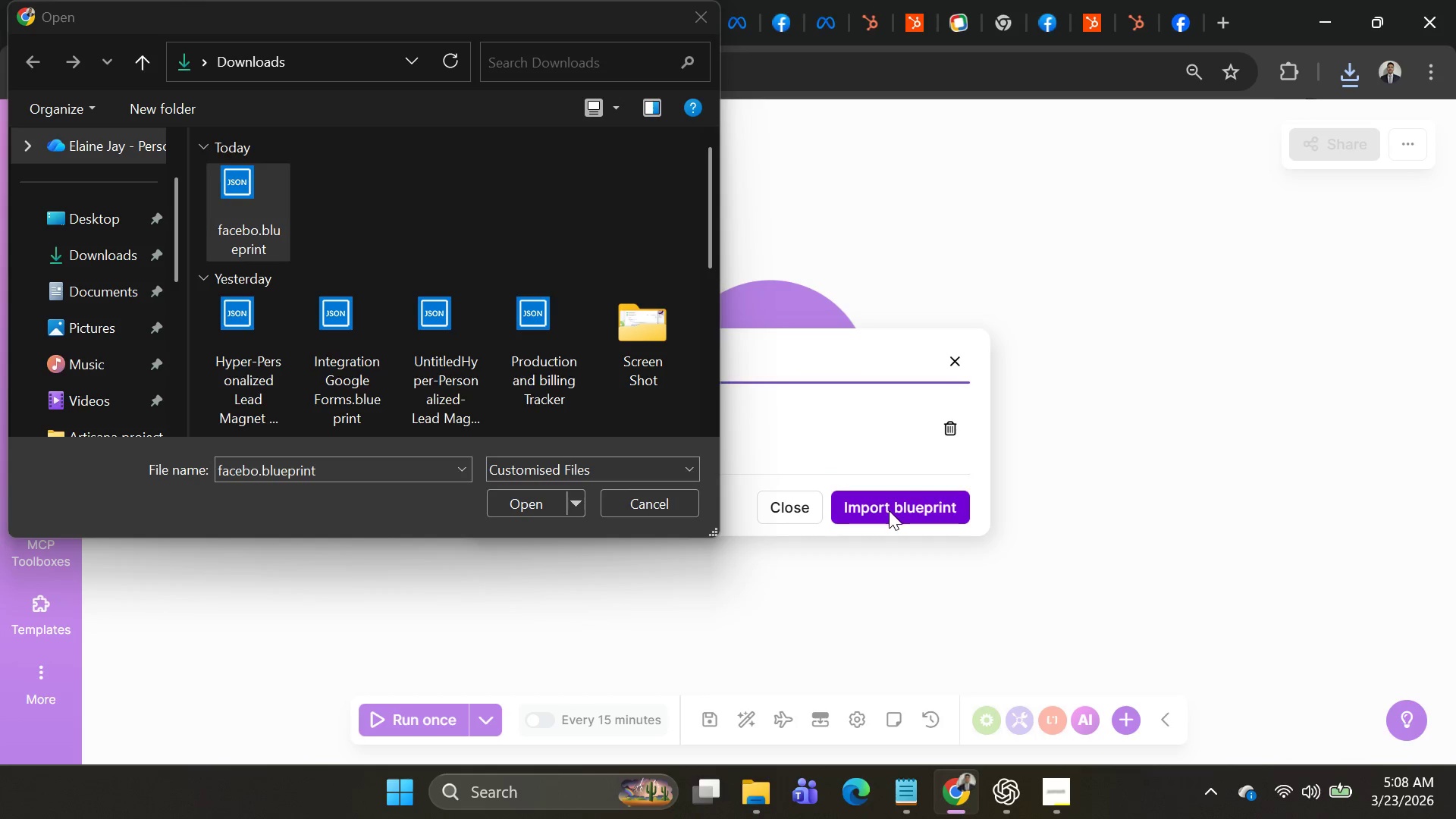 
left_click([889, 510])
 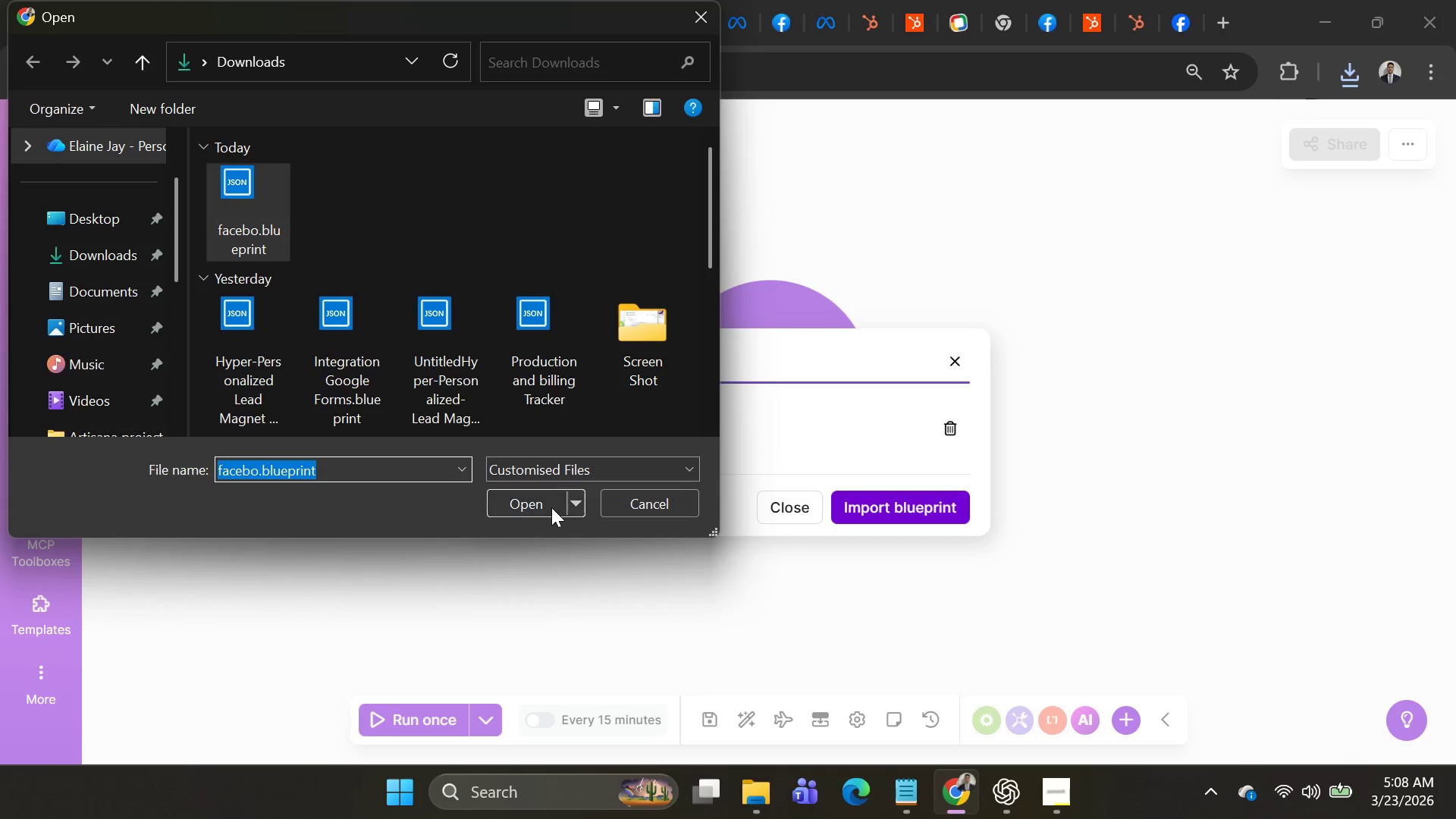 
left_click([531, 508])
 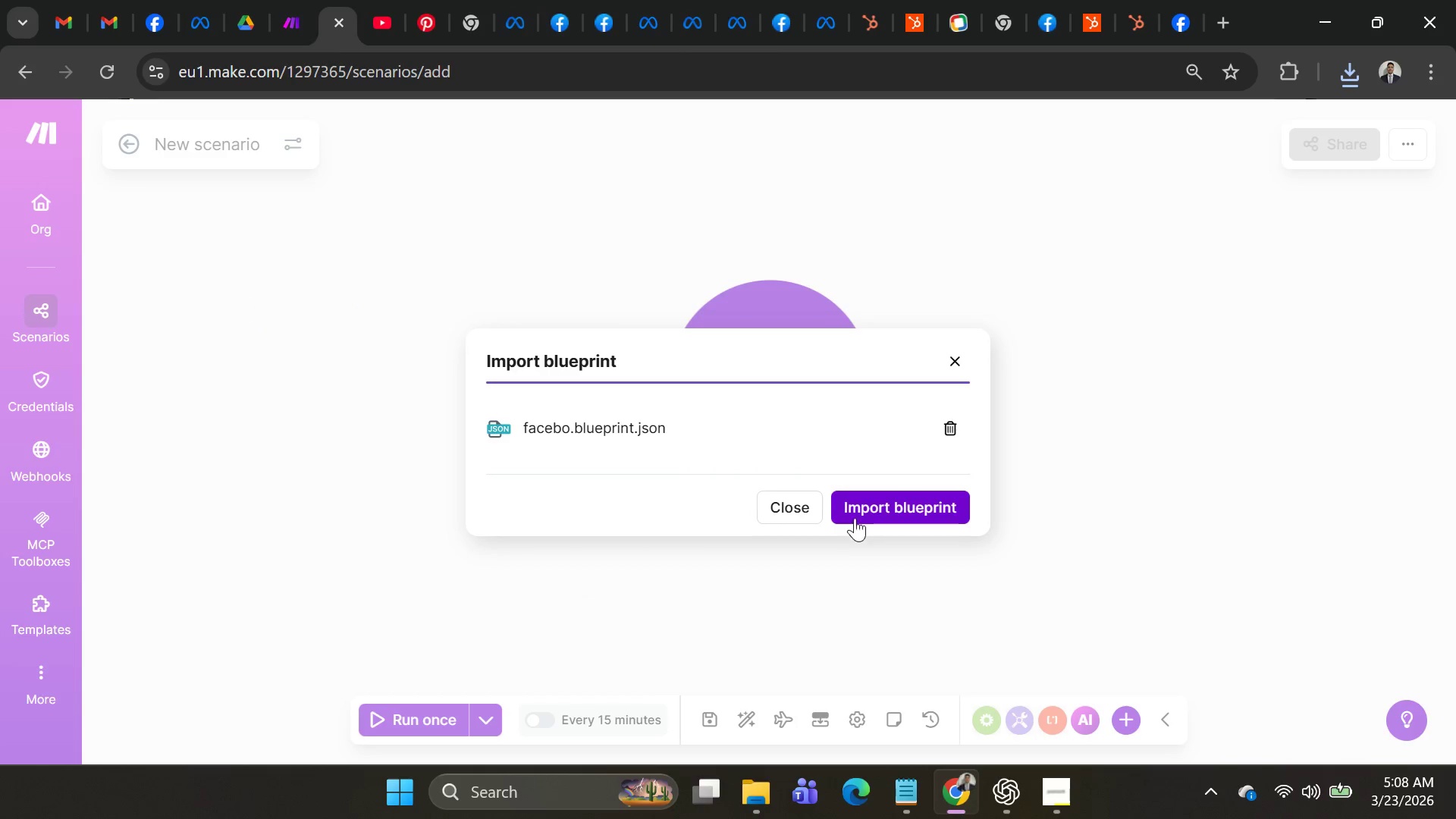 
left_click([856, 516])
 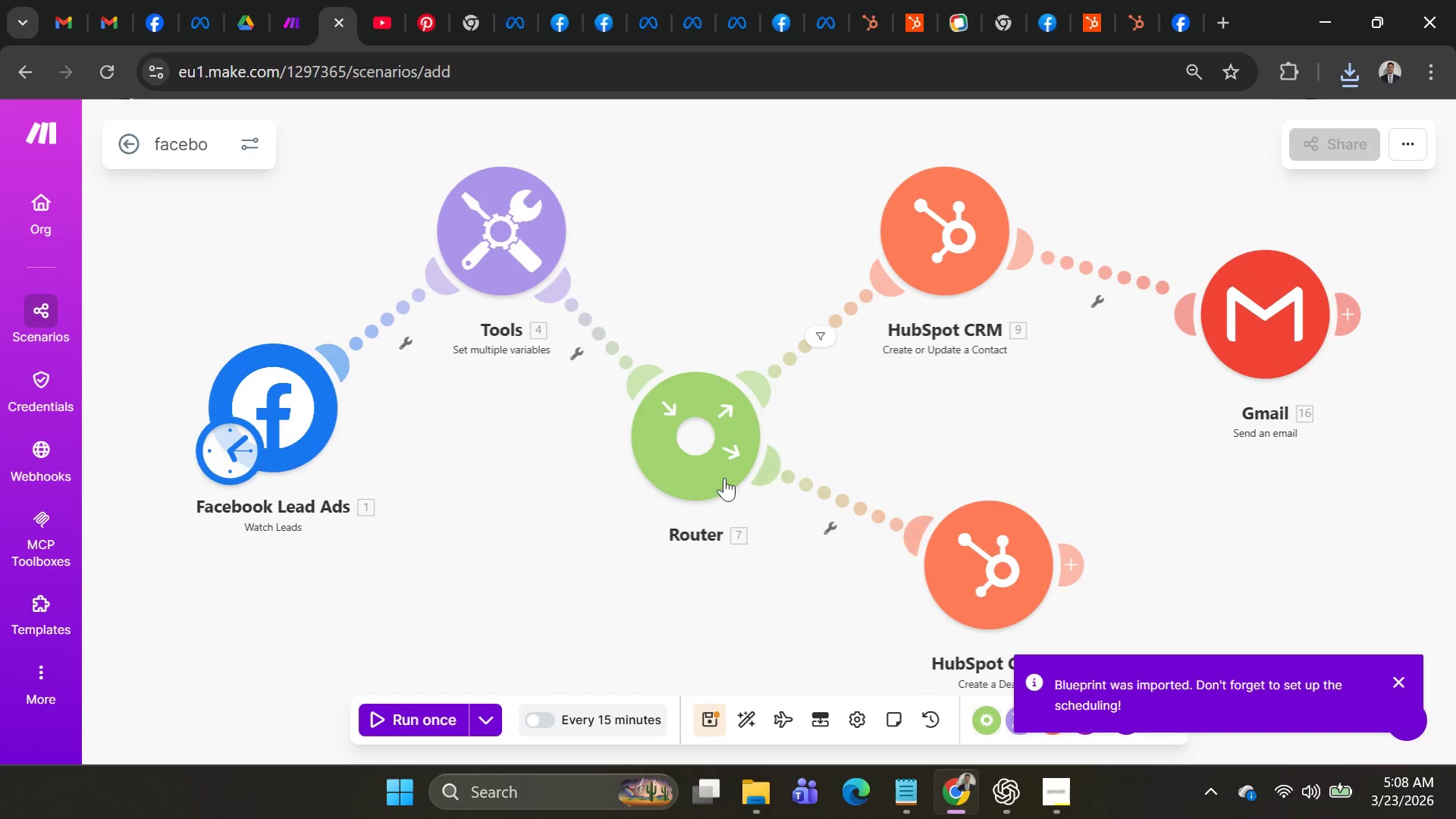 
left_click([285, 402])
 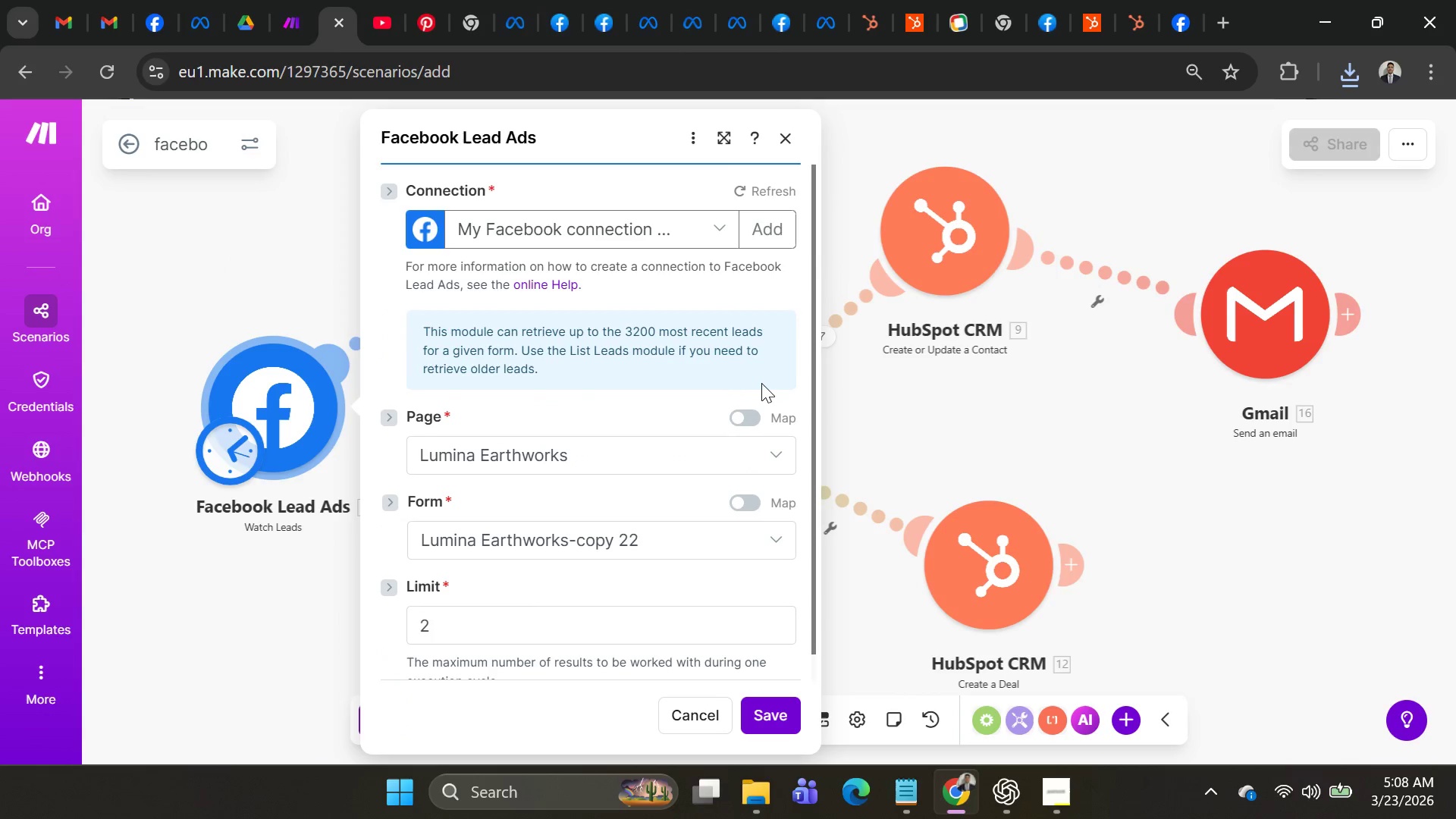 
scroll: coordinate [696, 473], scroll_direction: down, amount: 4.0
 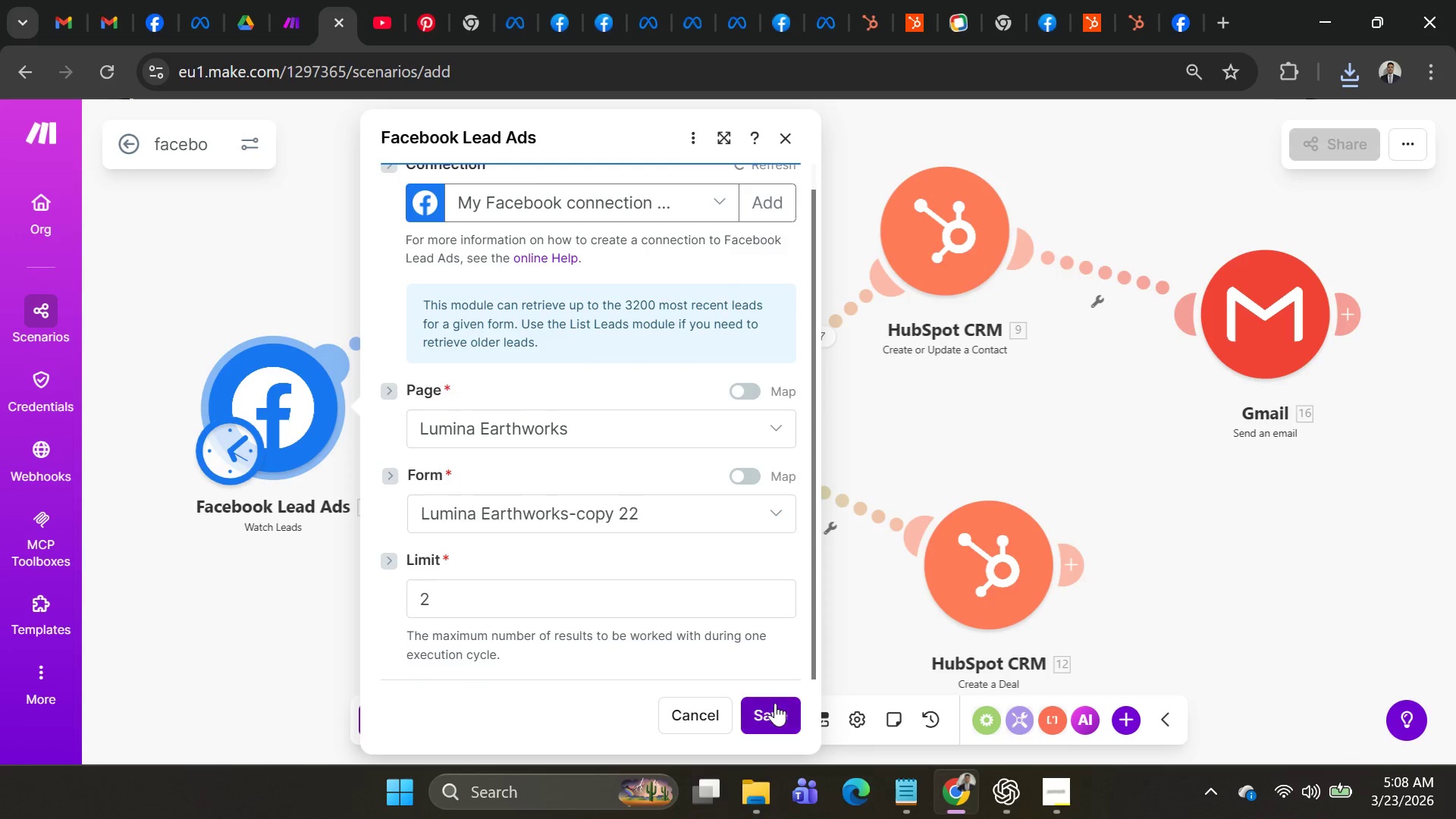 
left_click([770, 711])
 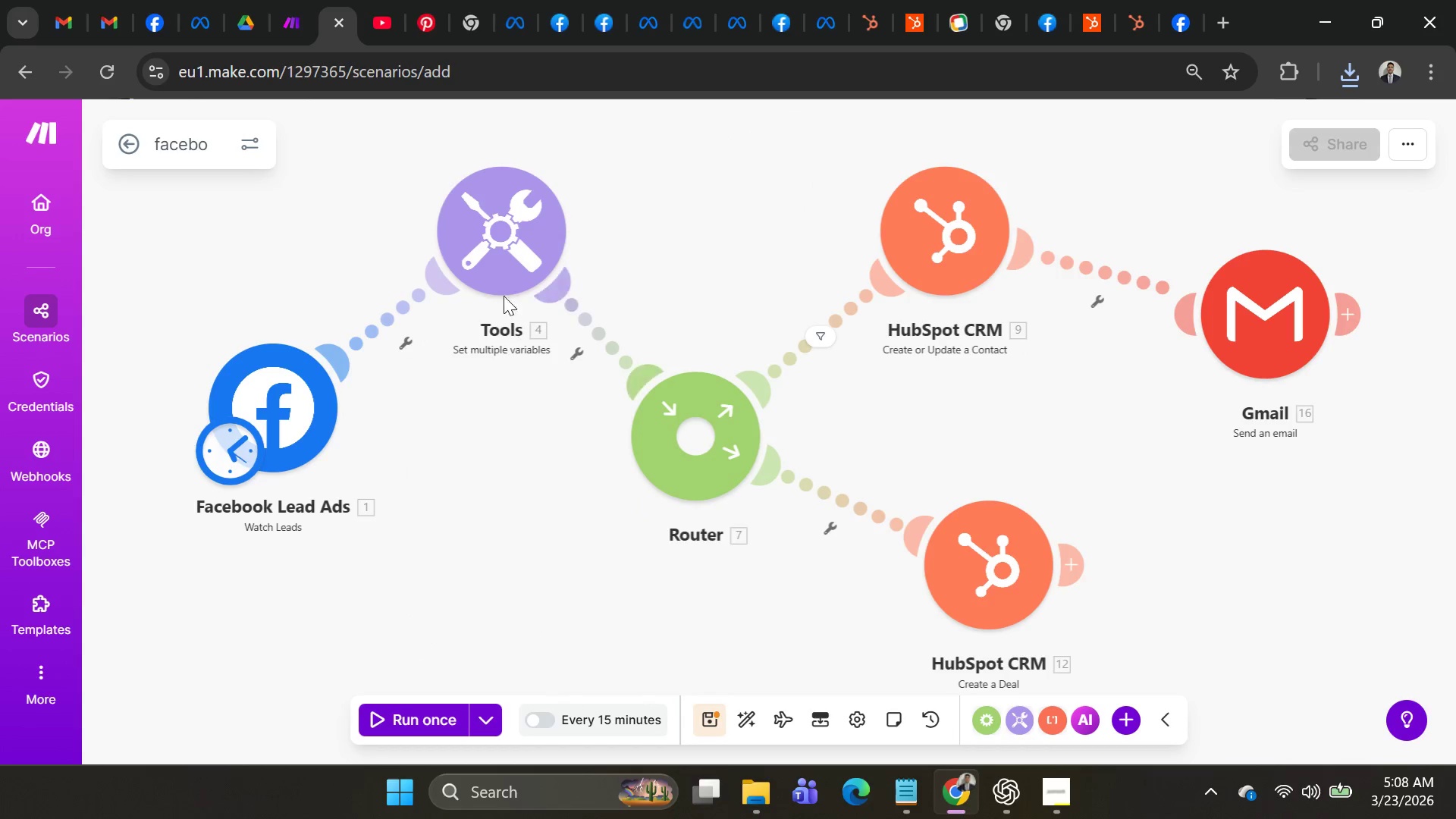 
left_click([504, 262])
 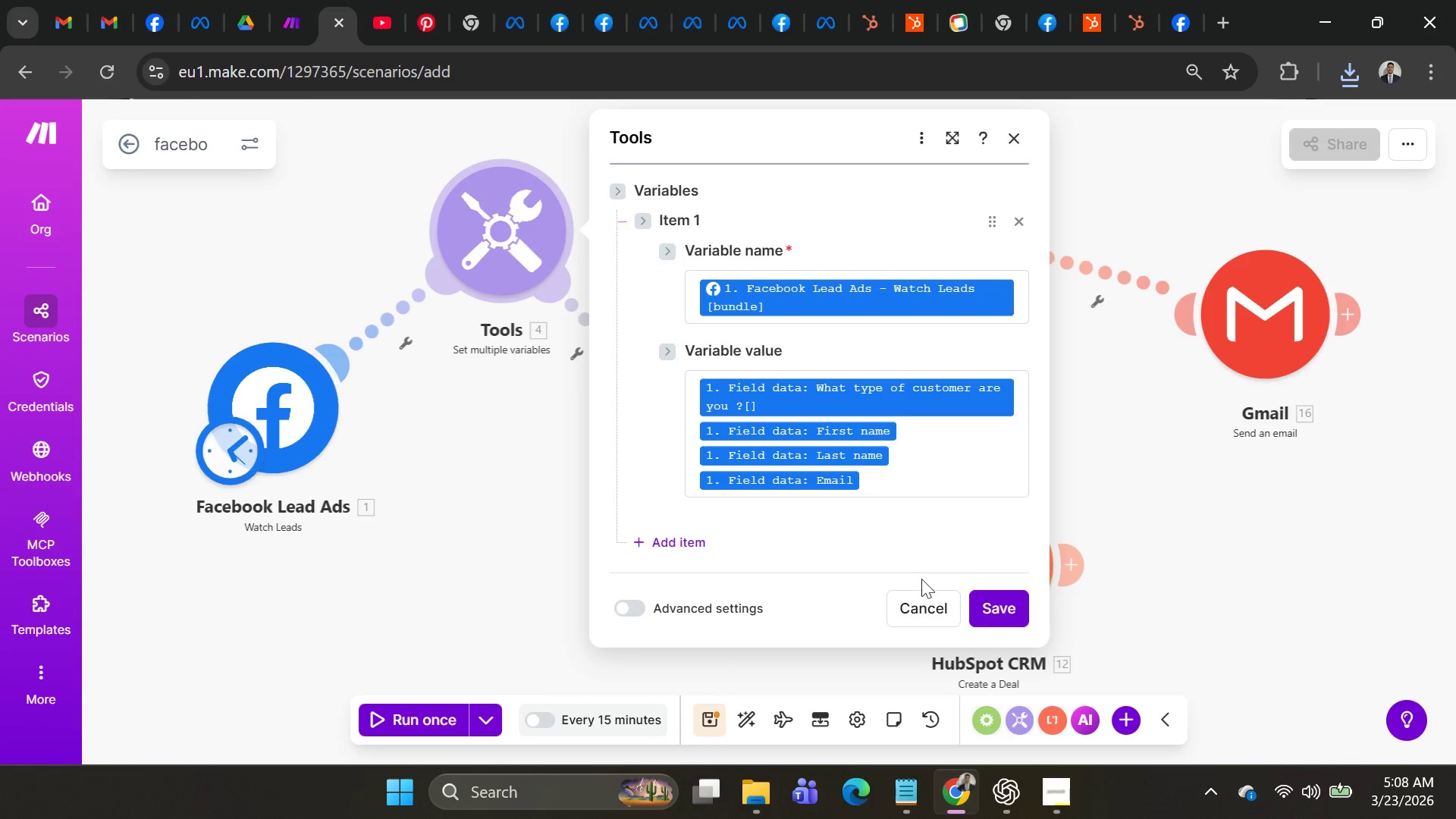 
left_click([978, 601])
 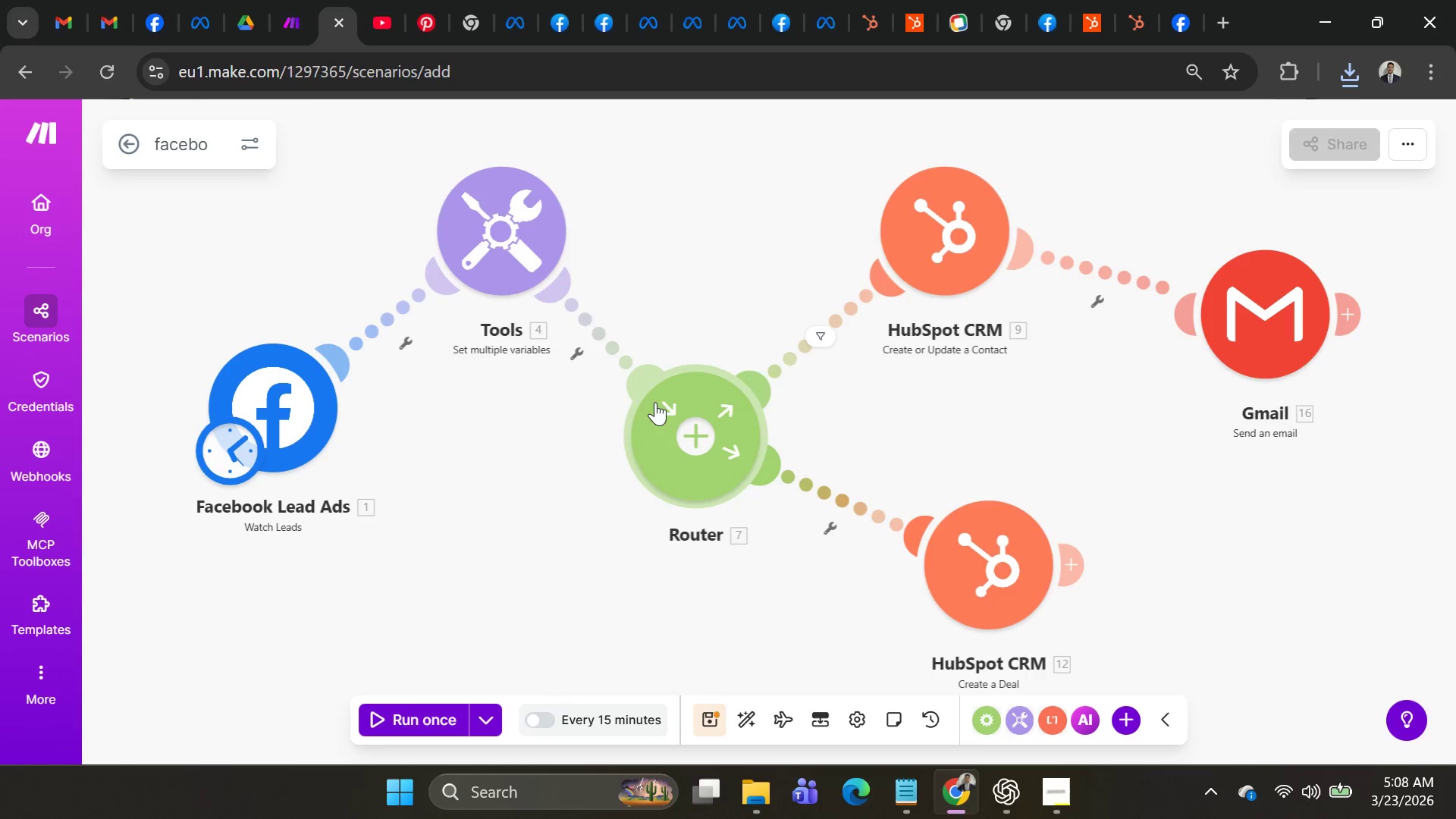 
left_click([655, 407])
 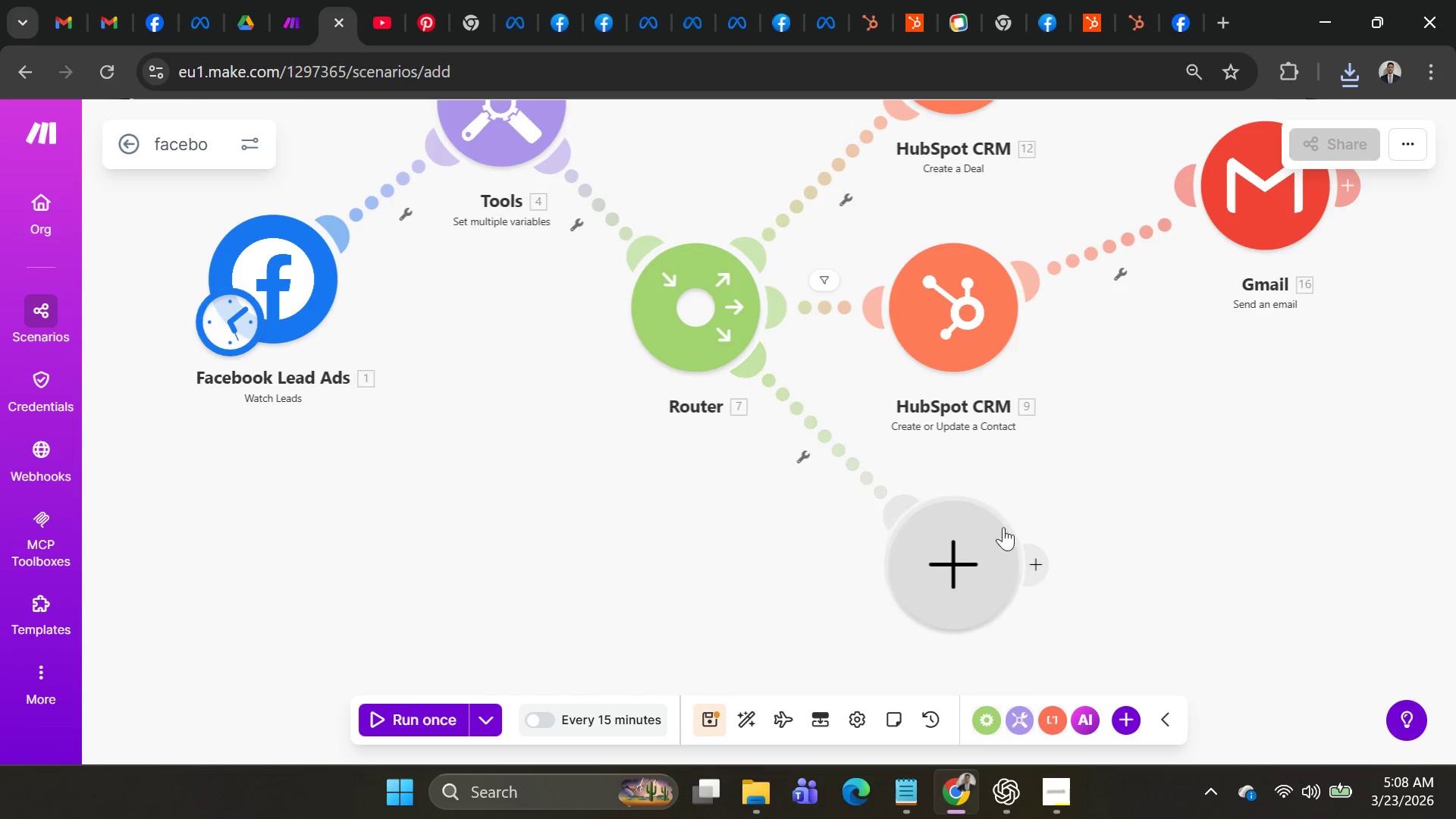 
right_click([946, 554])
 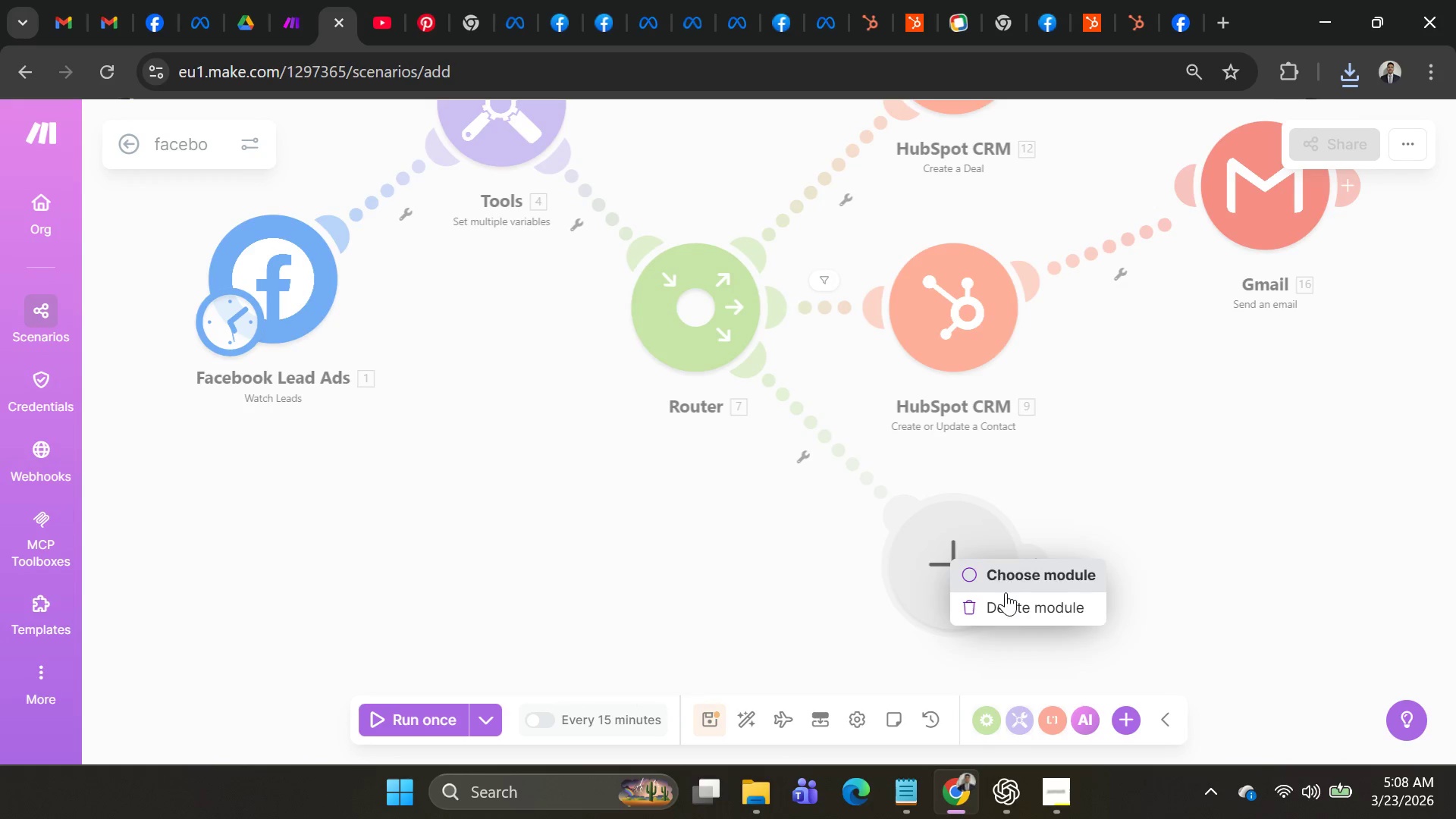 
left_click([1008, 596])
 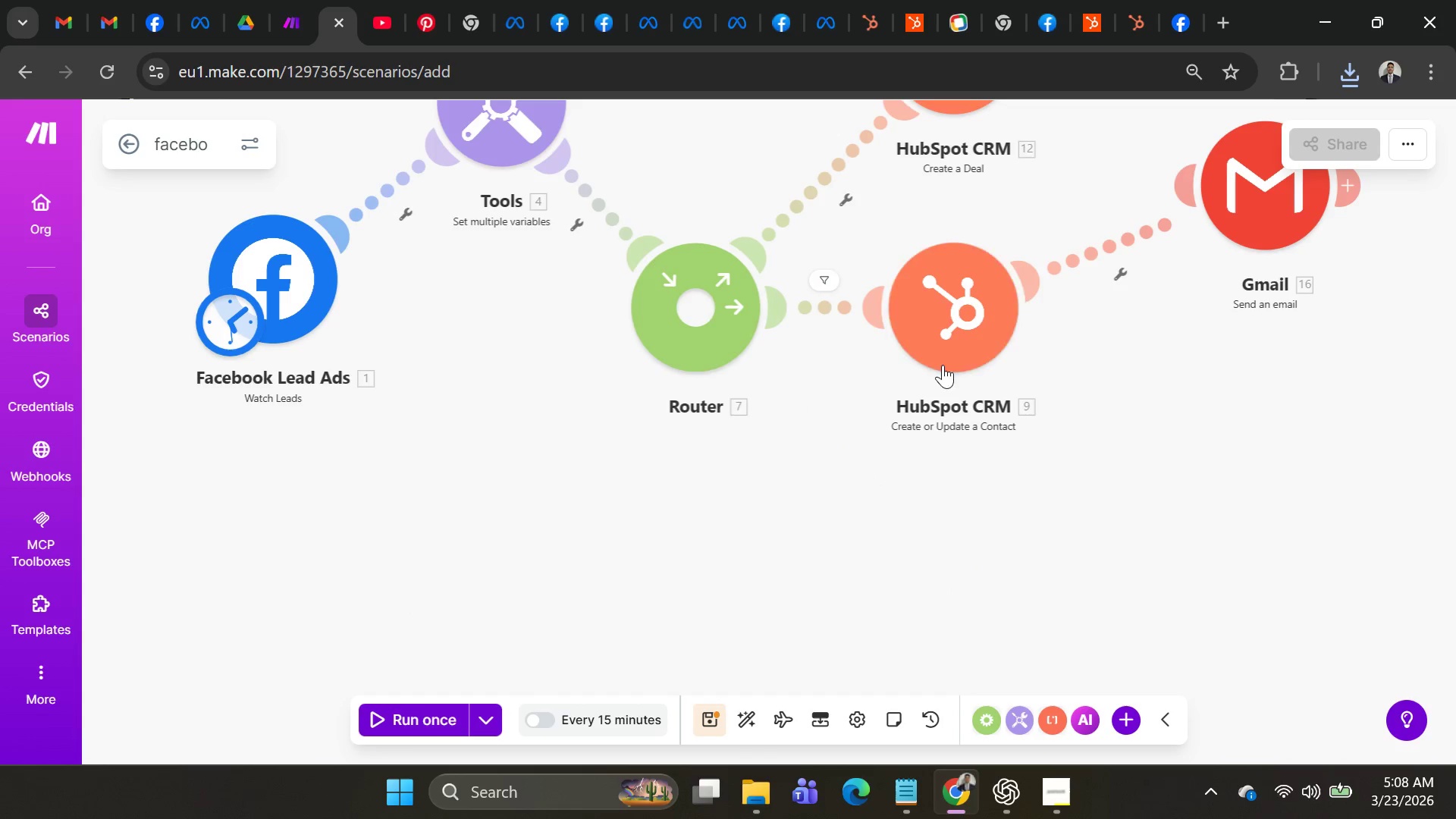 
left_click_drag(start_coordinate=[959, 327], to_coordinate=[948, 548])
 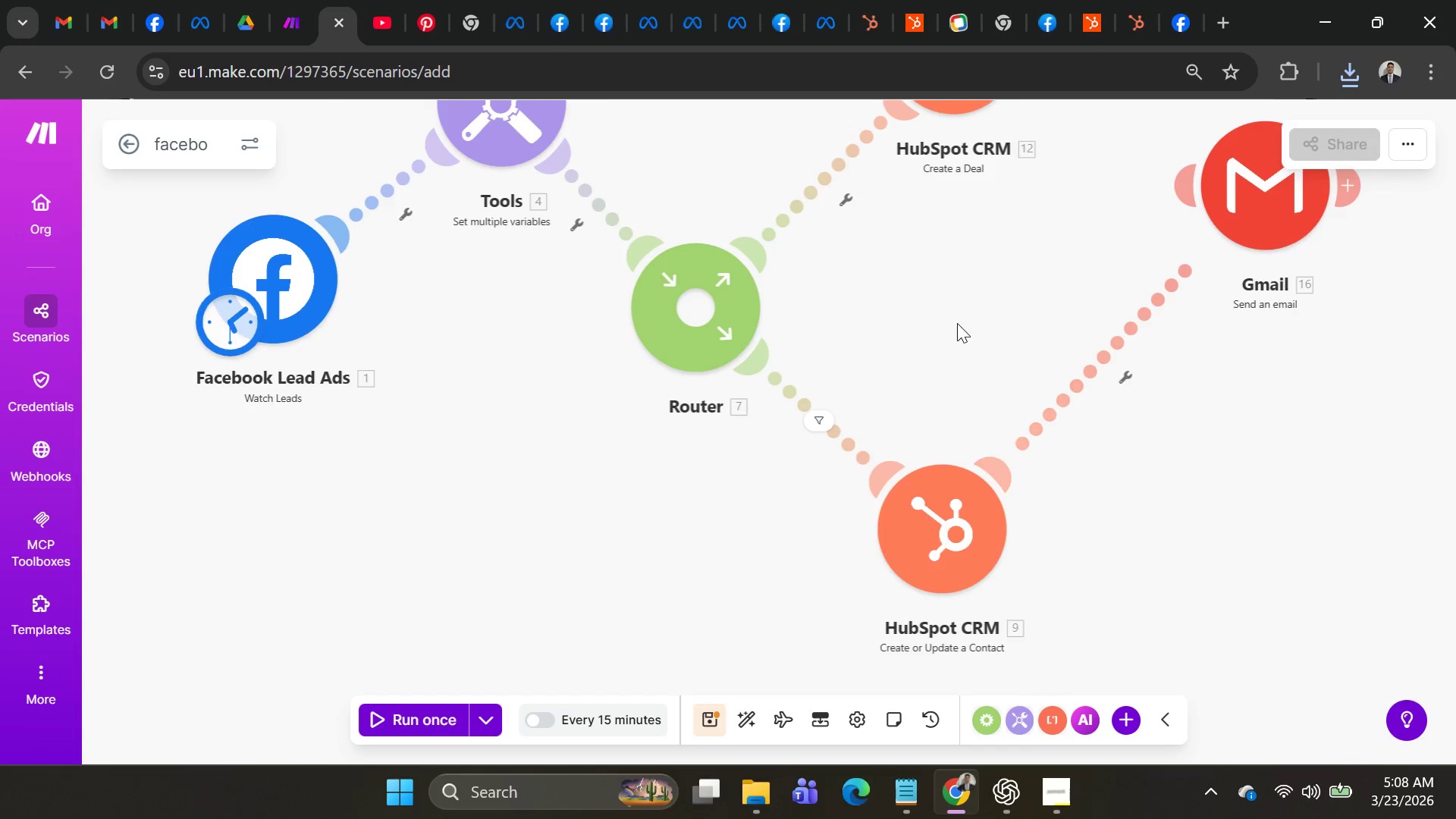 
scroll: coordinate [962, 346], scroll_direction: down, amount: 1.0
 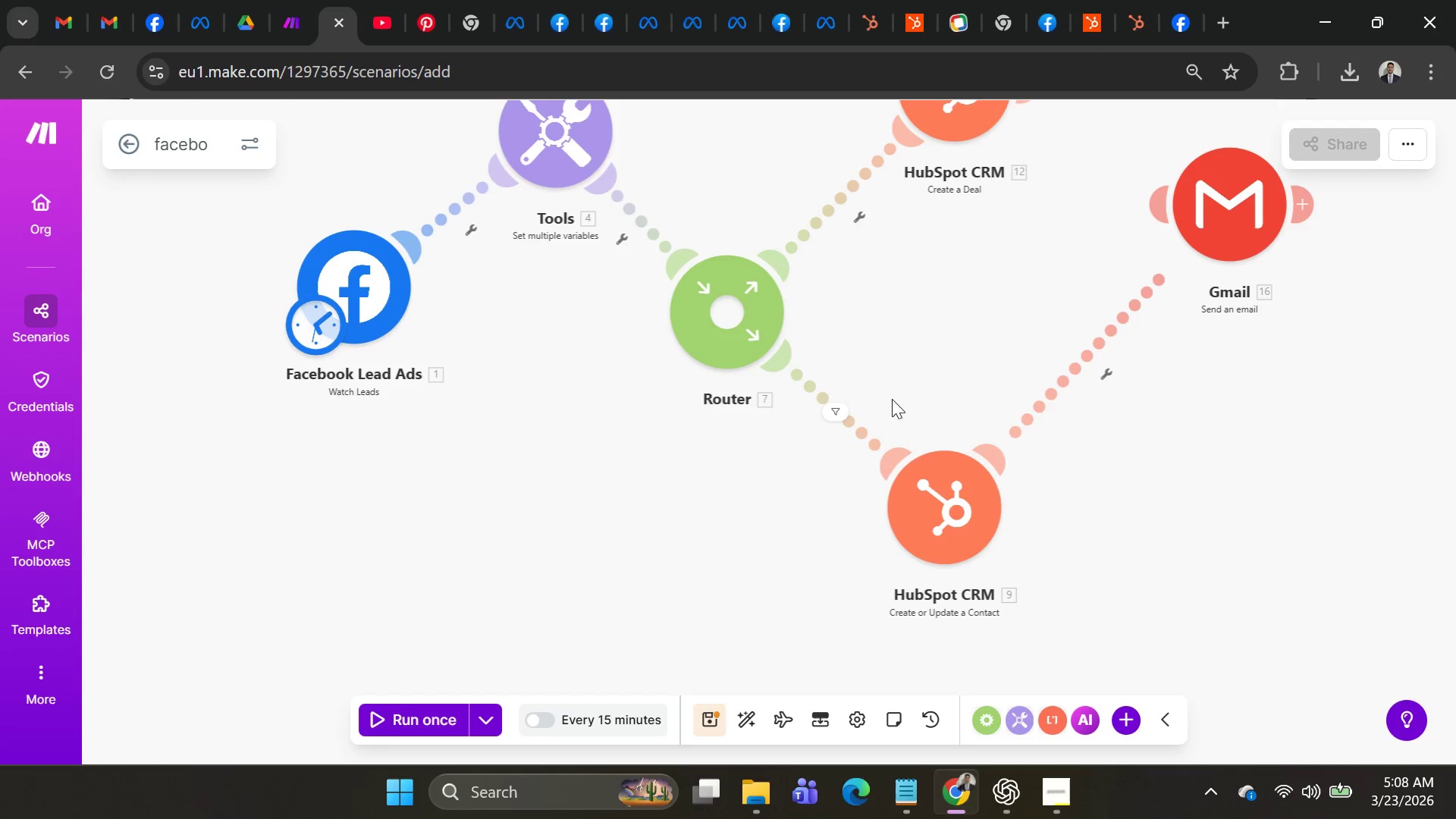 
left_click([913, 507])
 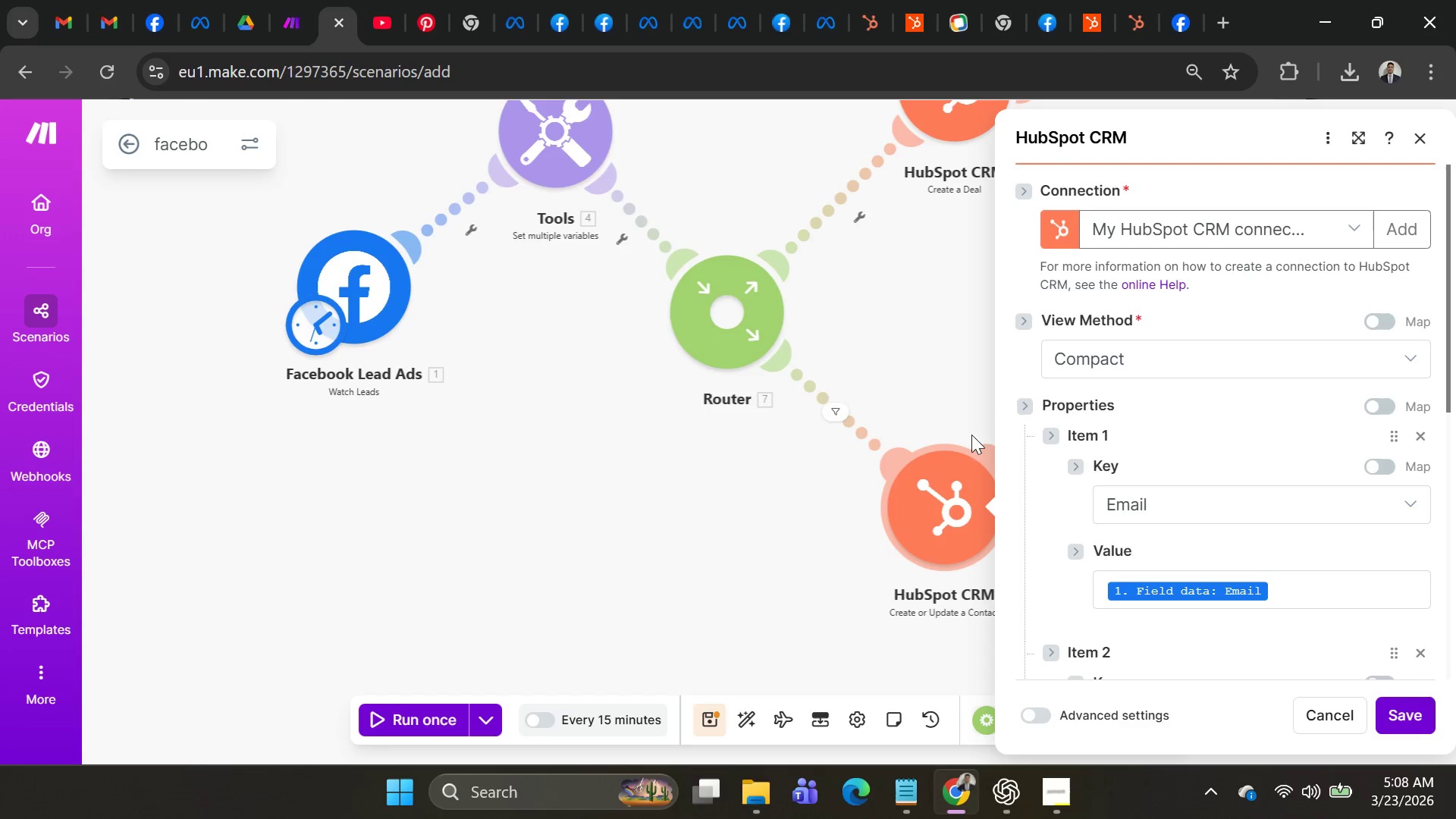 
left_click([856, 288])
 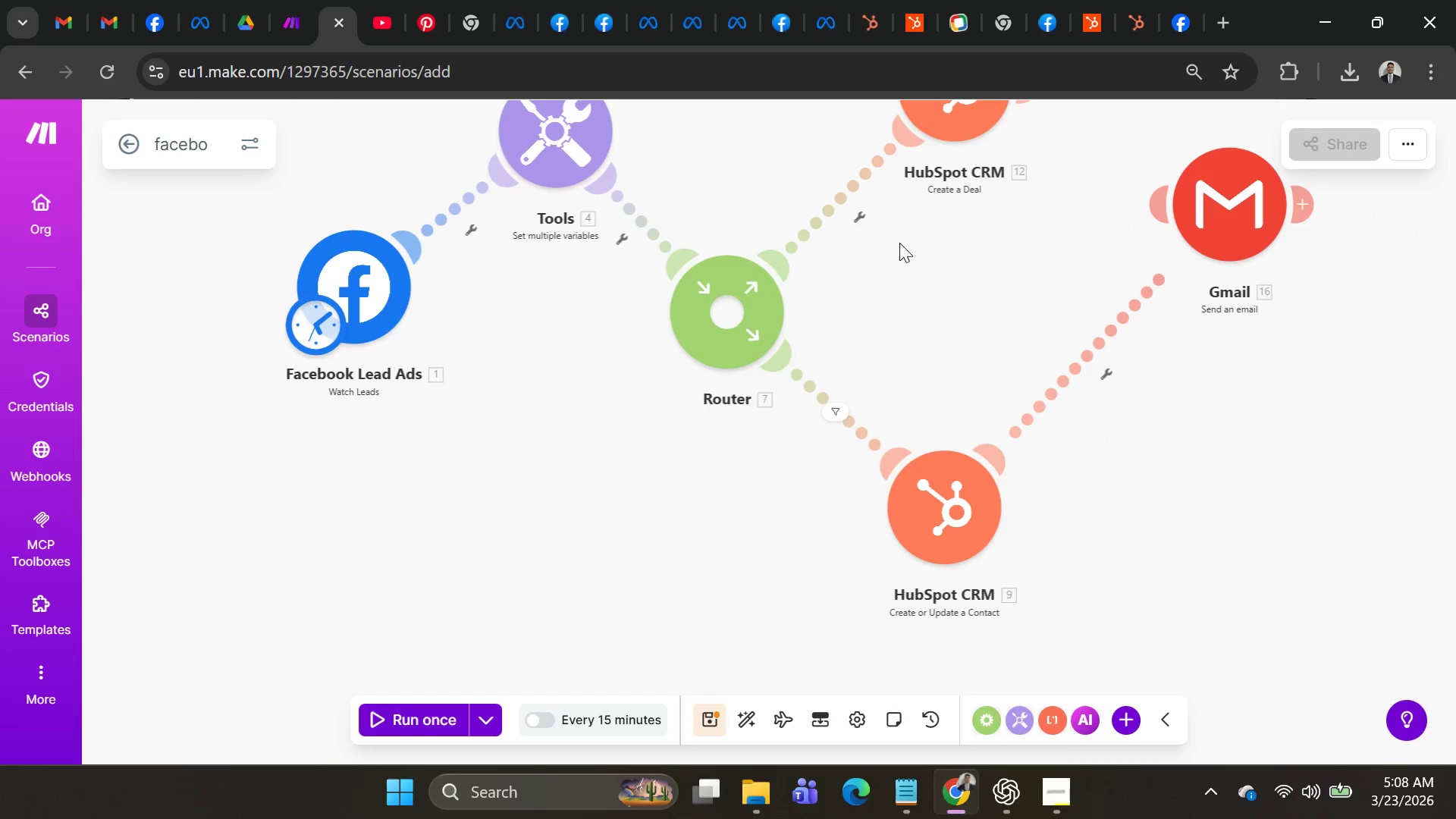 
scroll: coordinate [952, 303], scroll_direction: down, amount: 2.0
 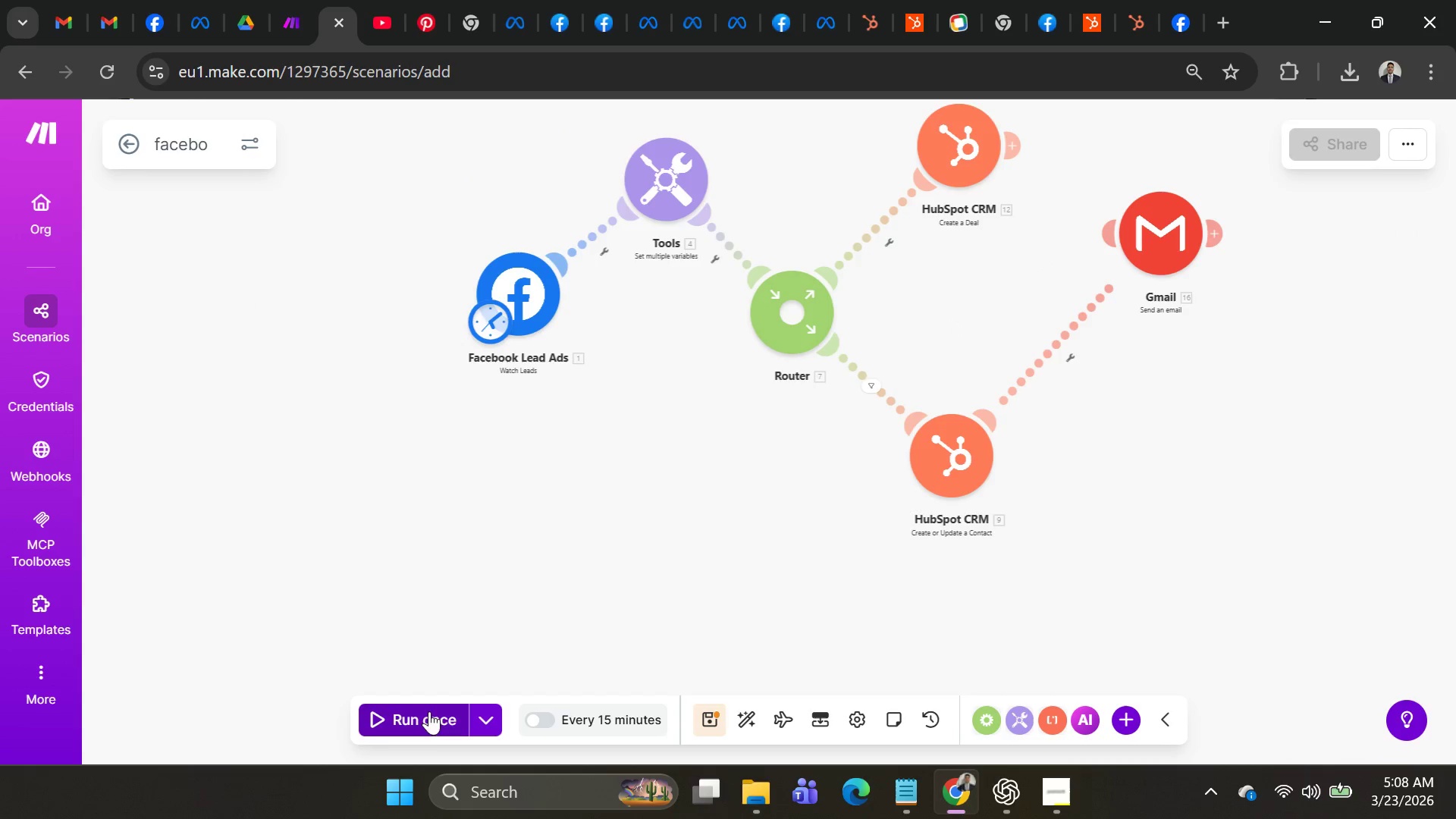 
left_click([434, 717])
 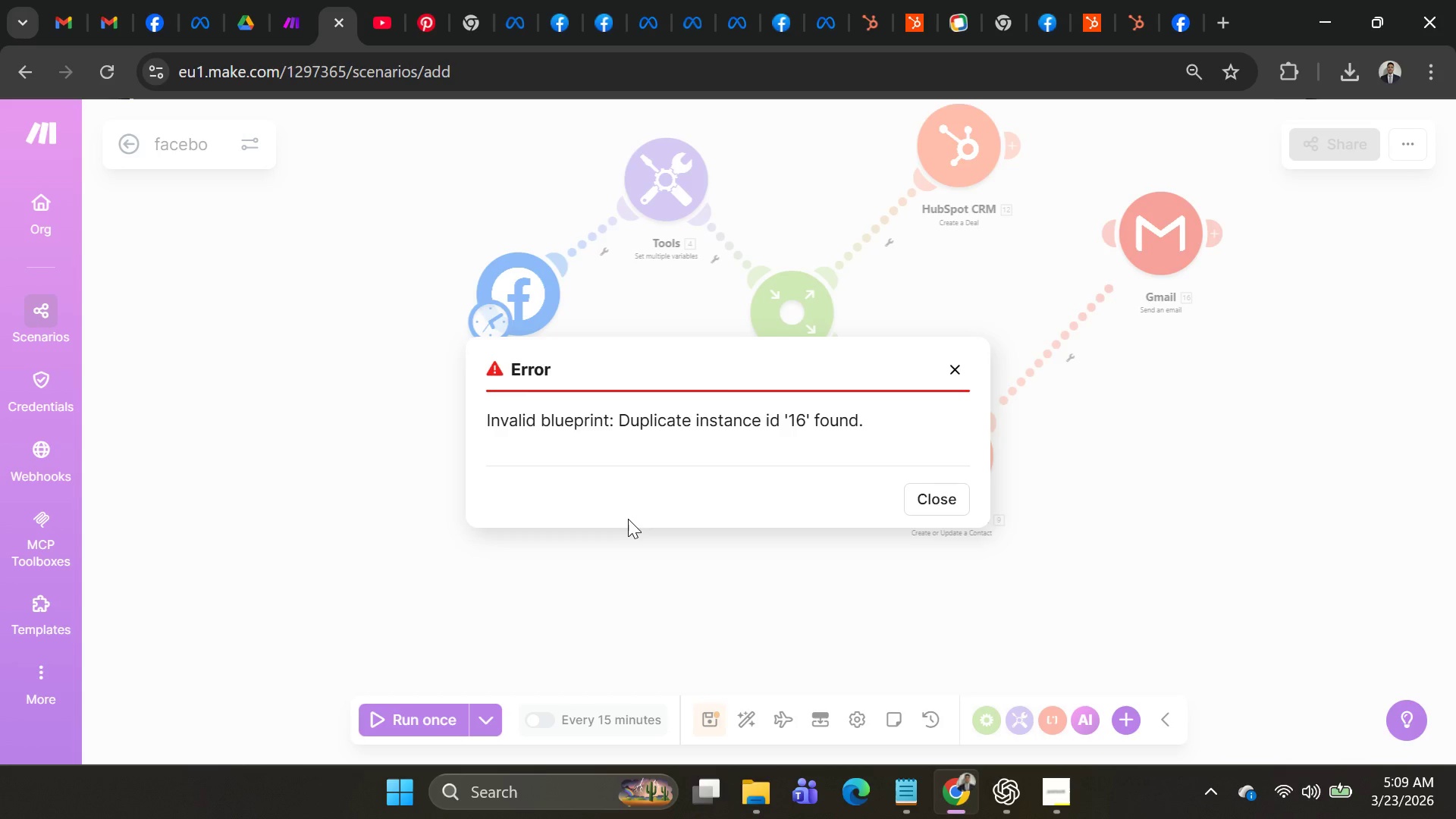 
wait(63.69)
 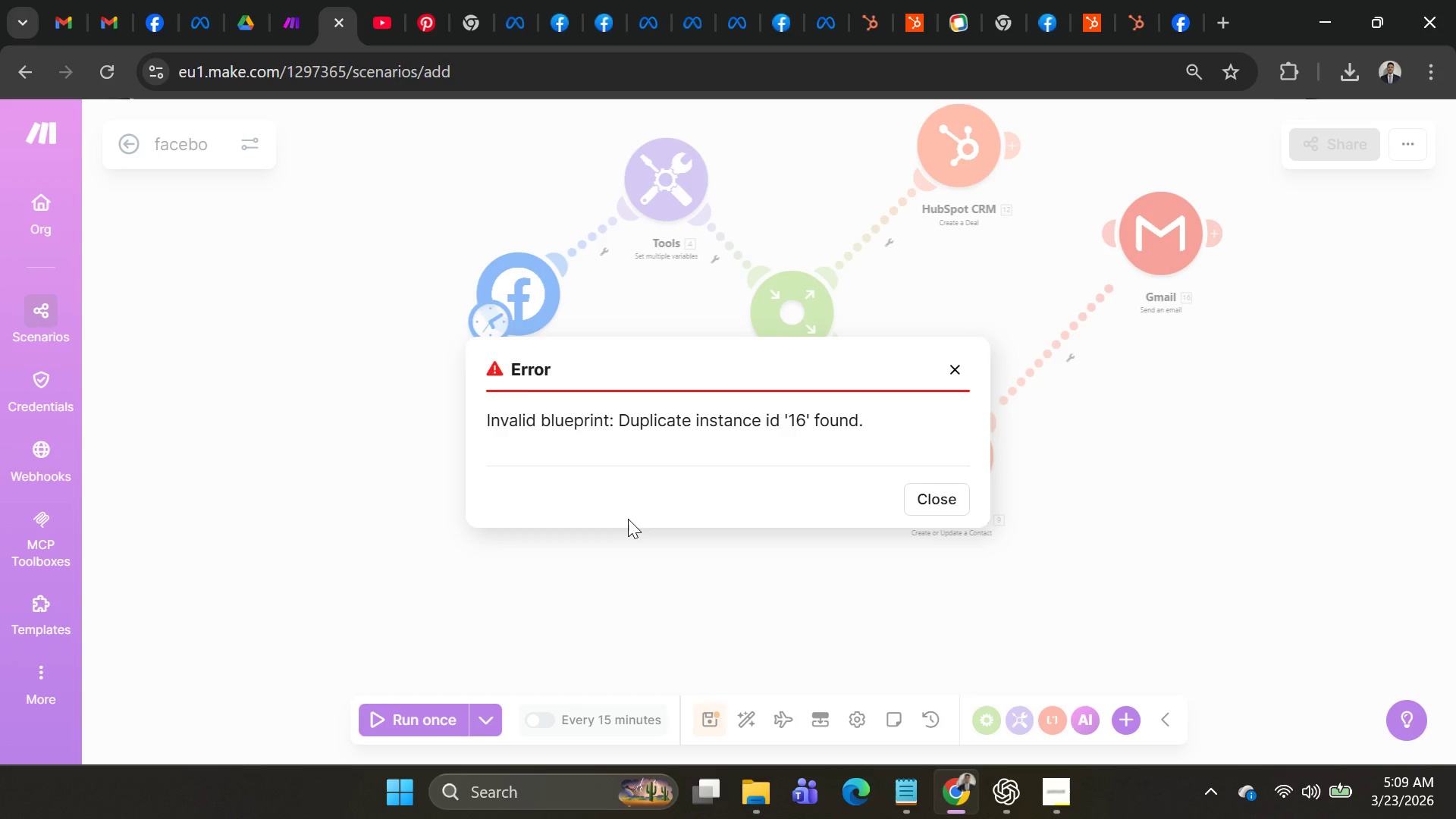 
left_click([943, 504])
 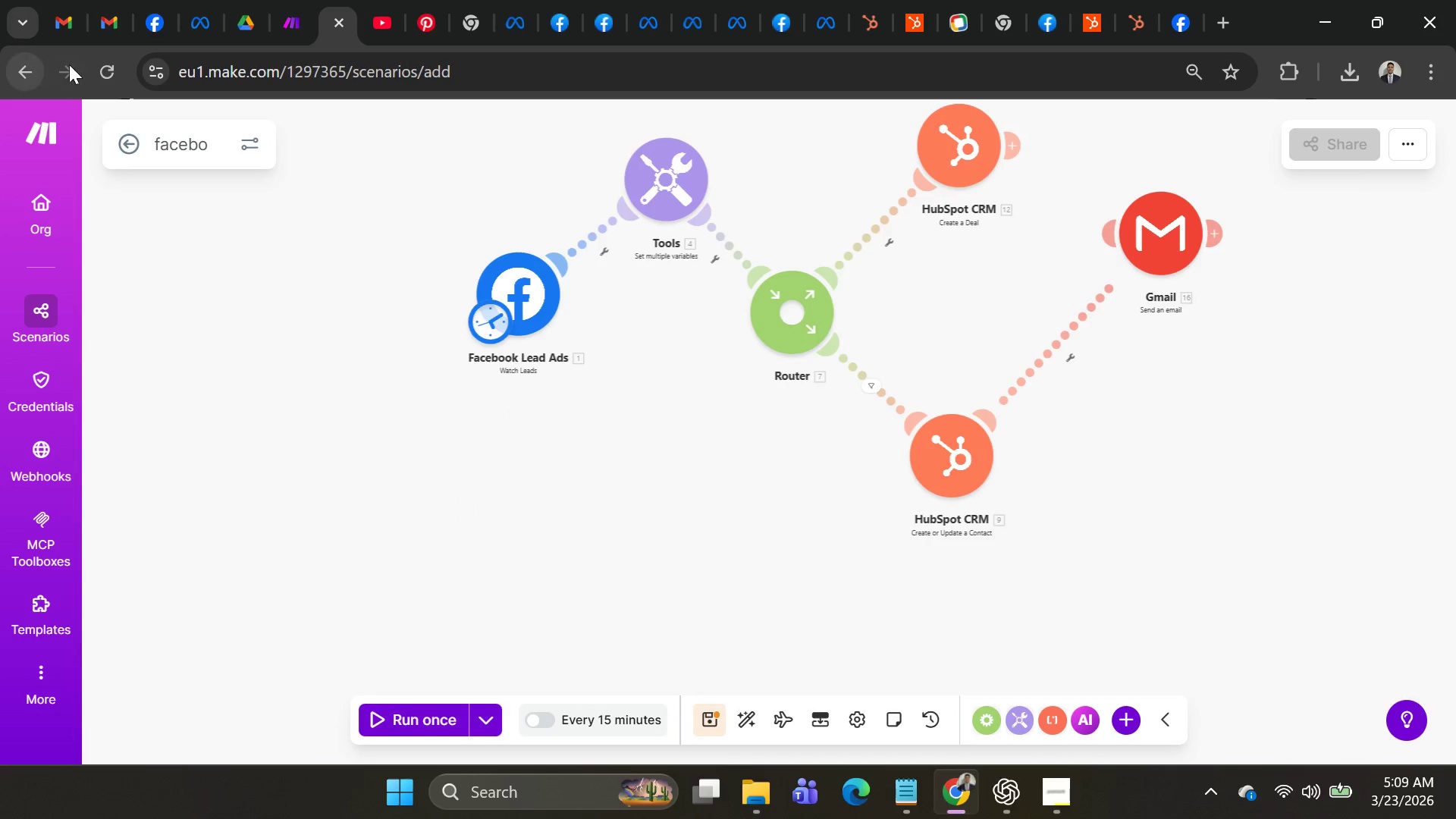 
left_click([116, 67])
 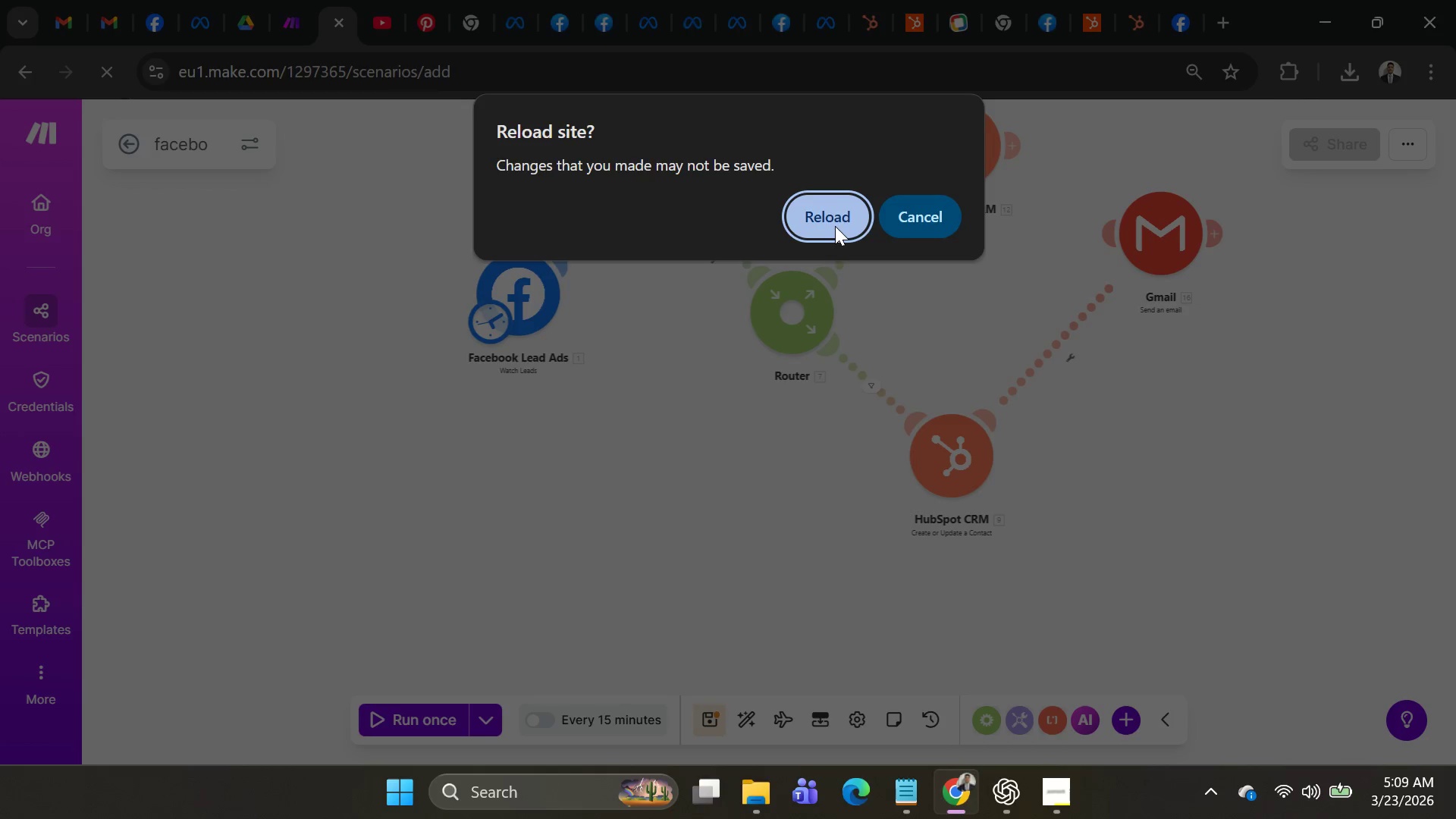 
left_click([831, 220])
 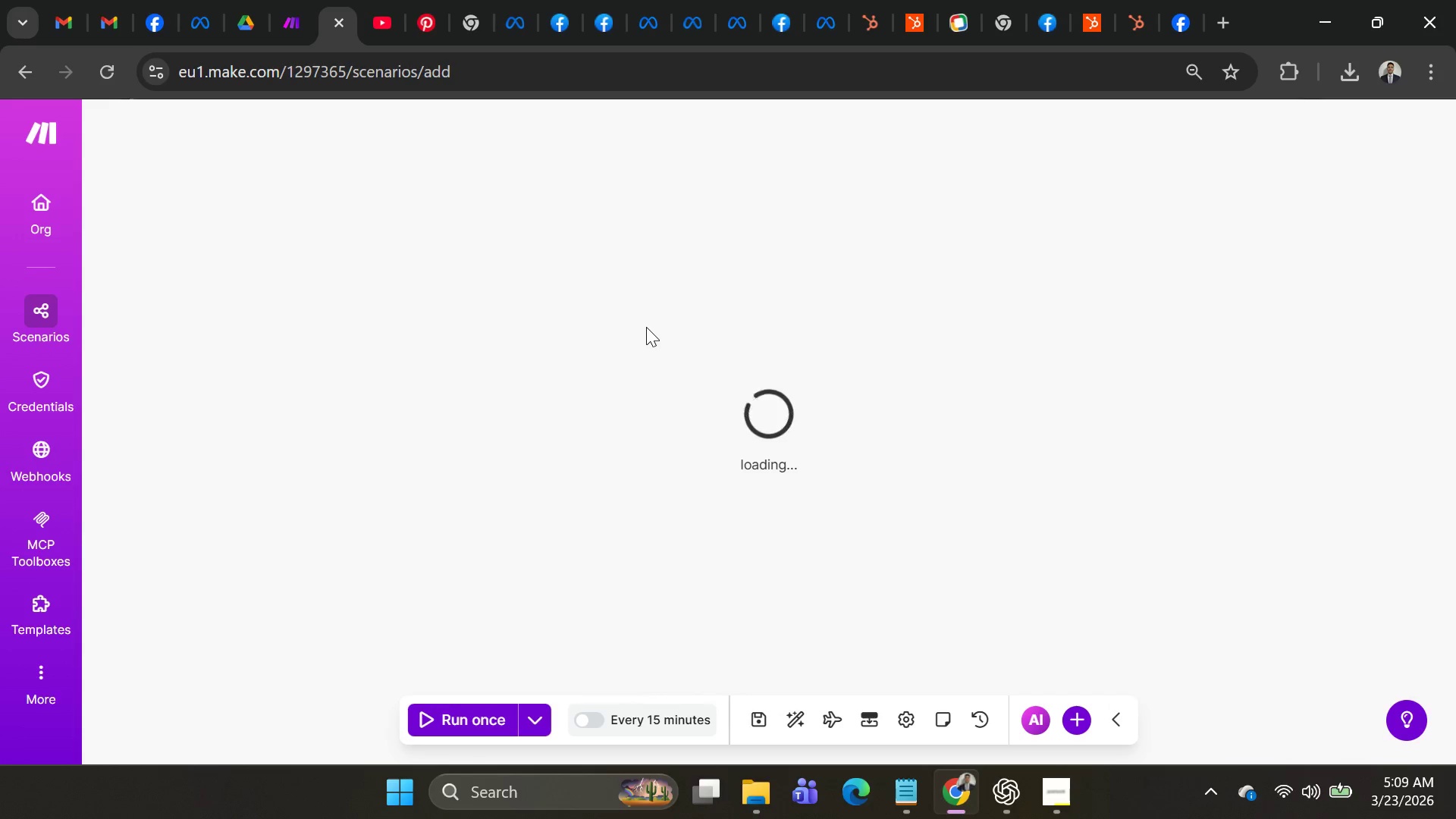 
wait(16.75)
 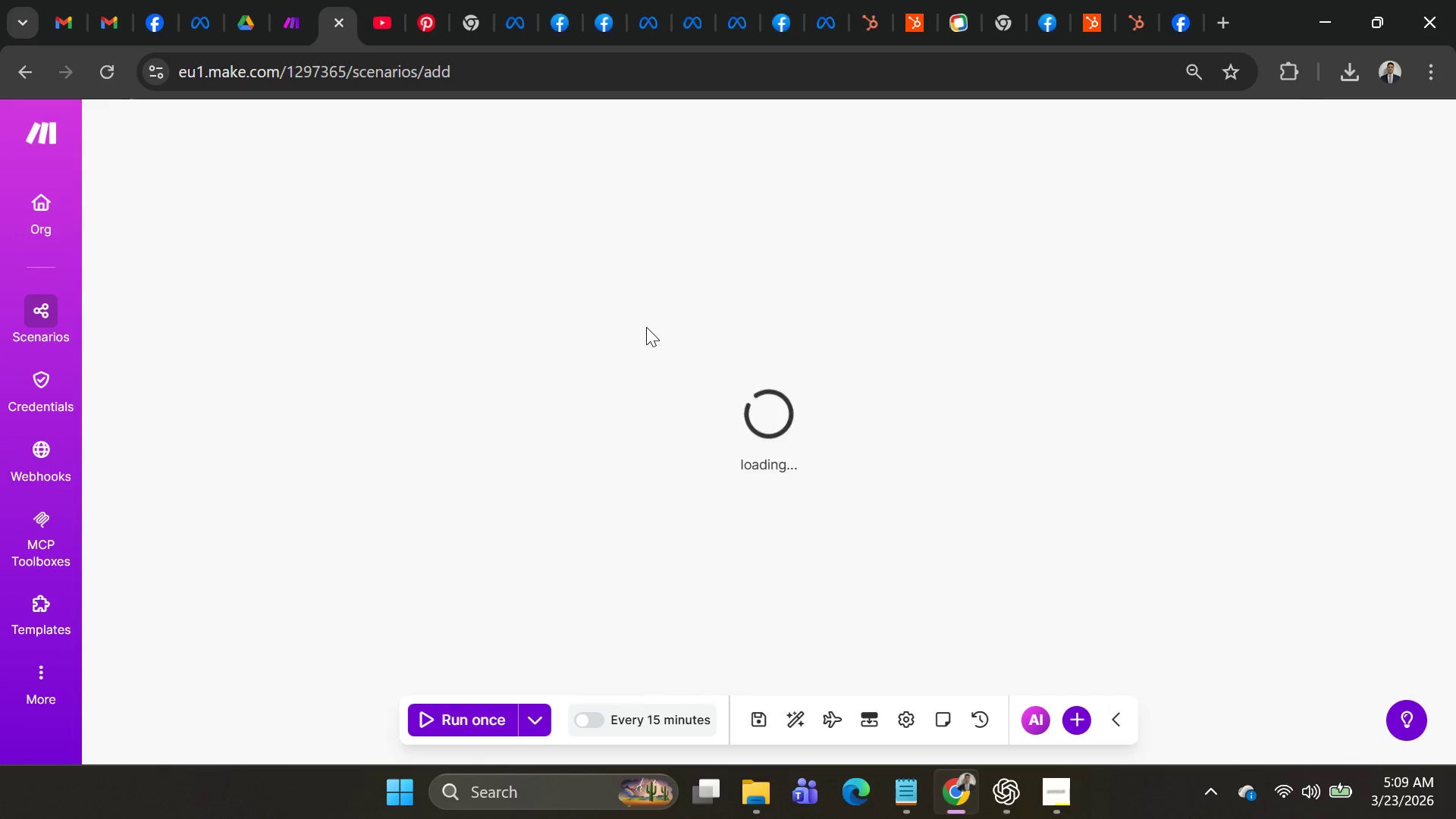 
left_click([1366, 650])
 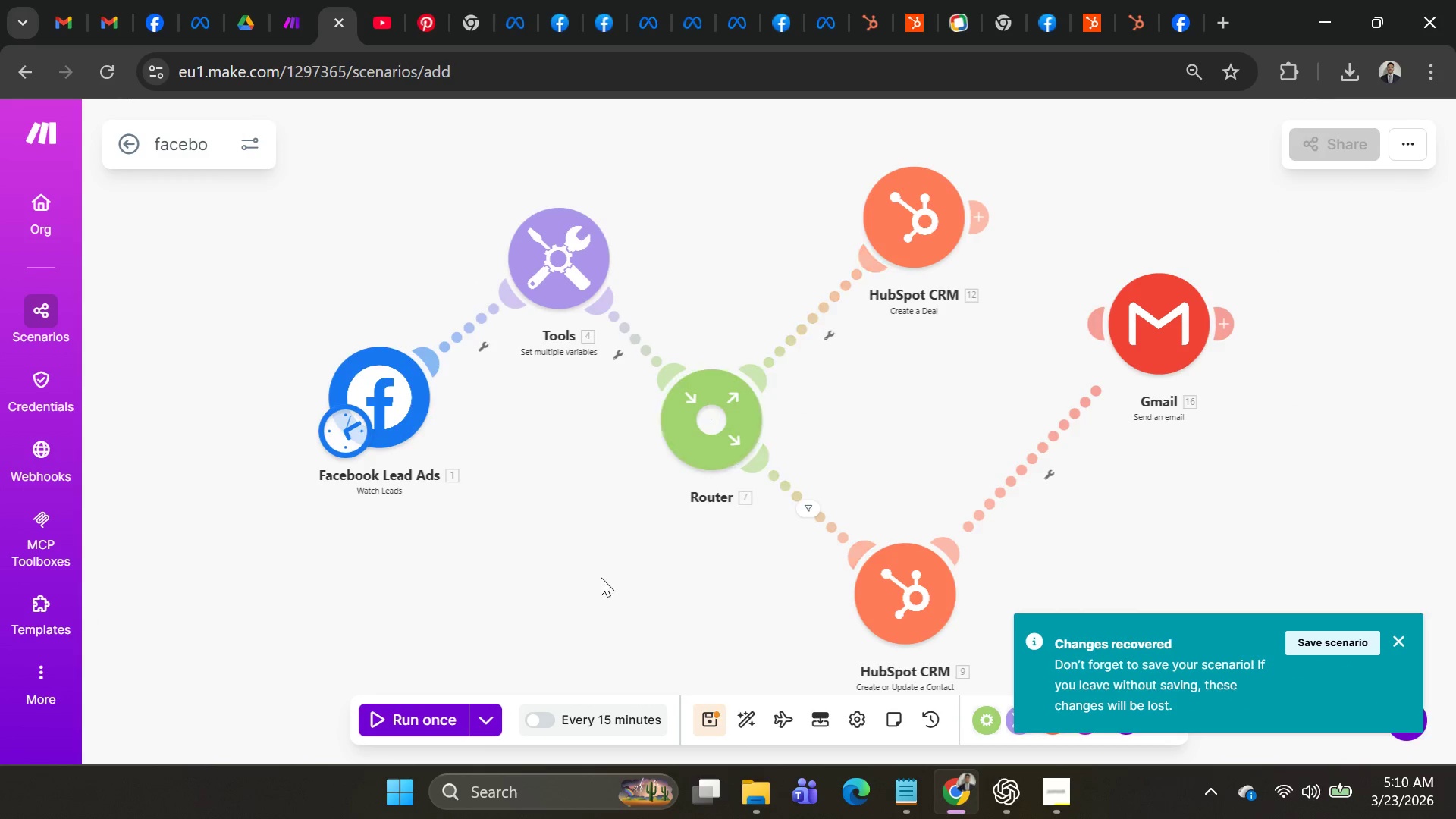 
scroll: coordinate [592, 567], scroll_direction: down, amount: 2.0
 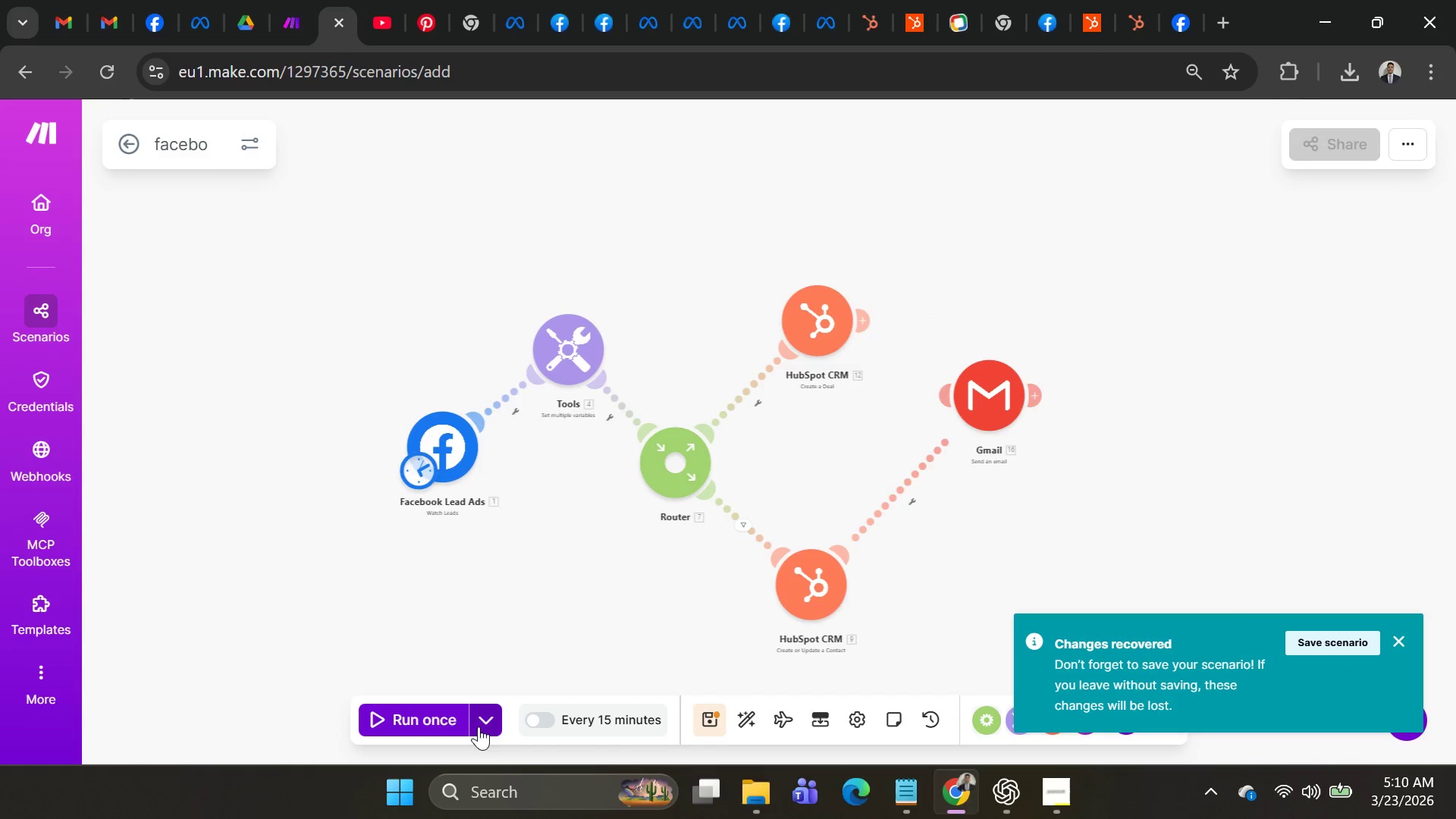 
left_click([483, 721])
 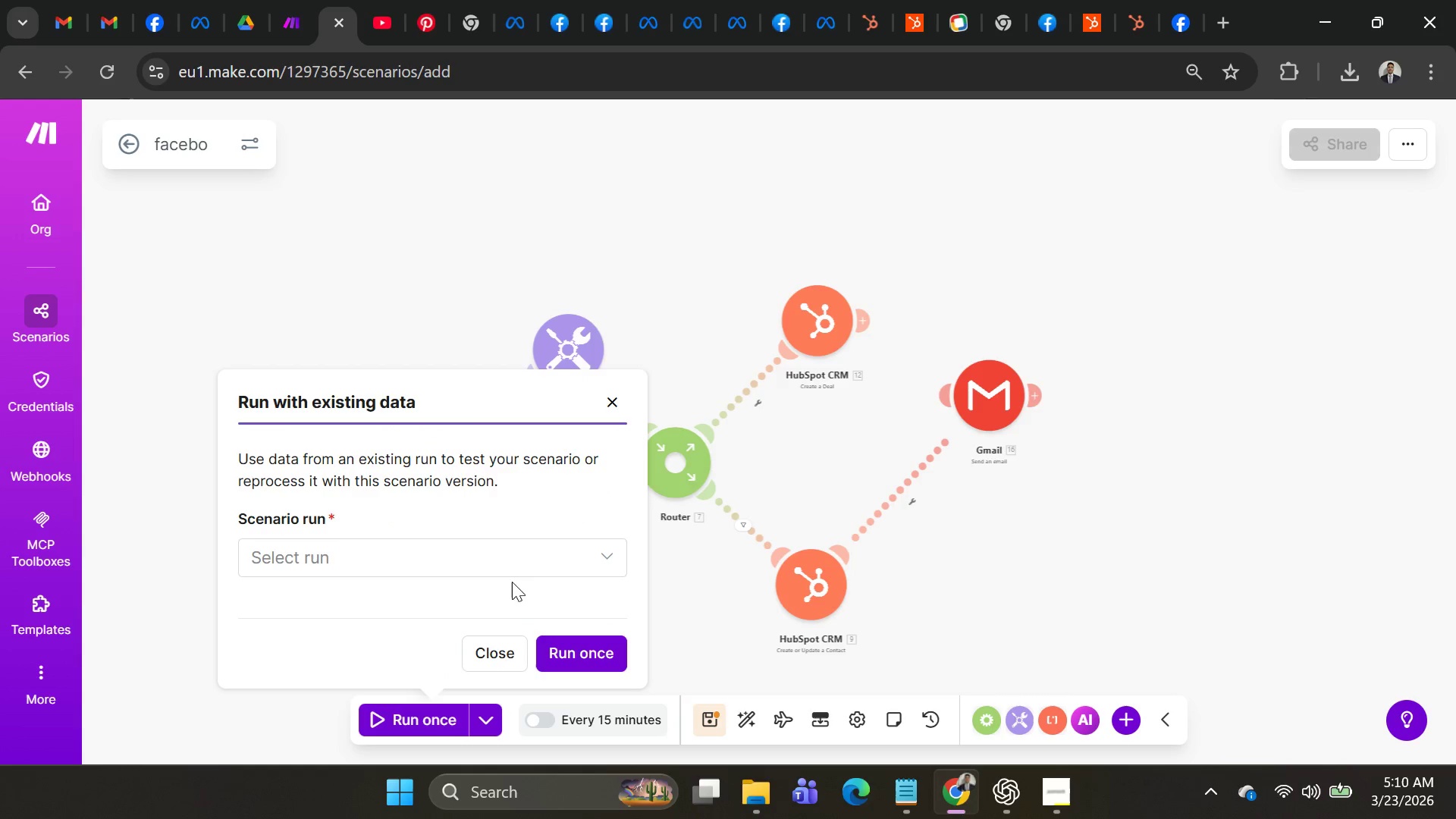 
left_click([504, 563])
 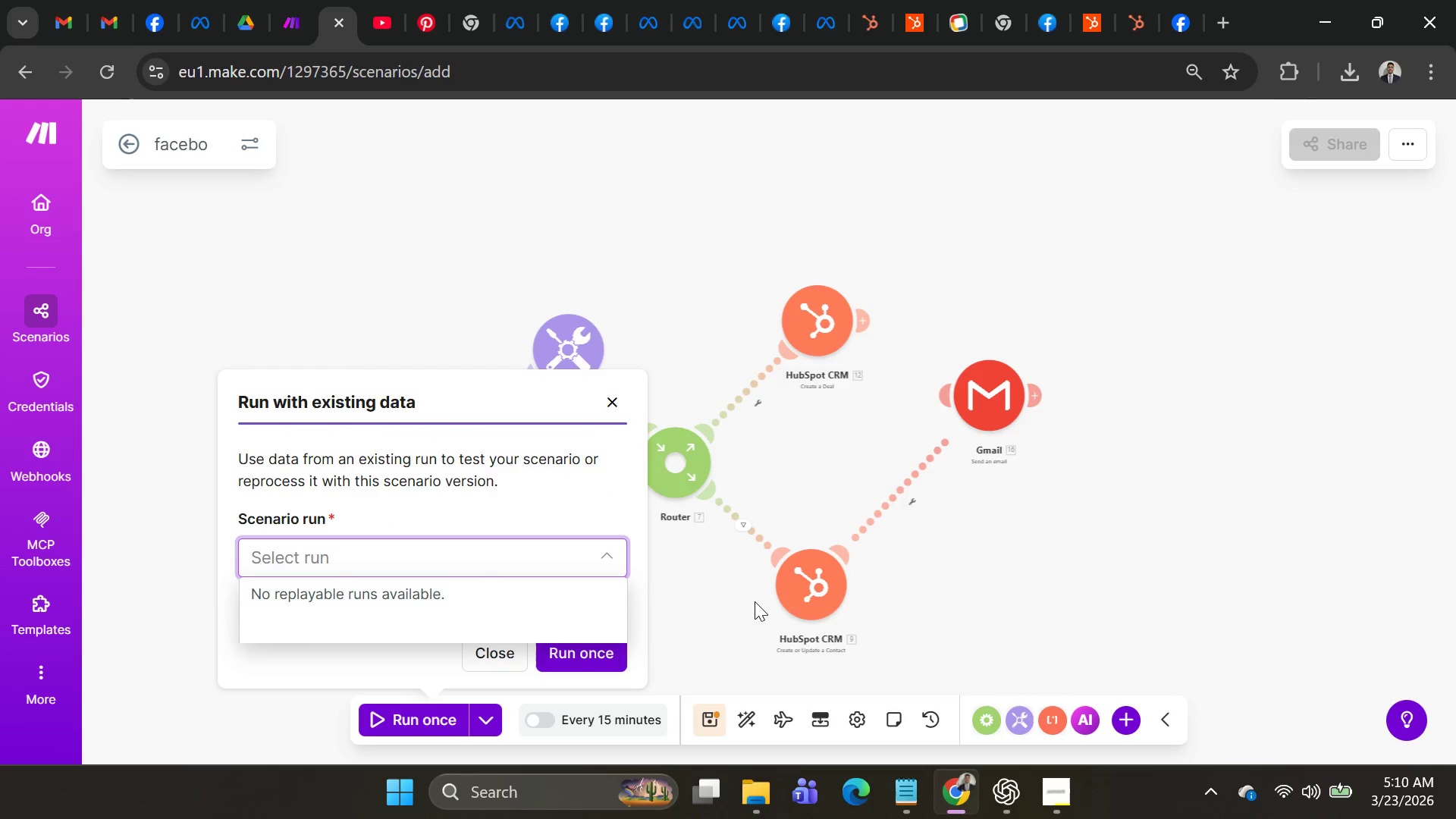 
left_click([745, 607])
 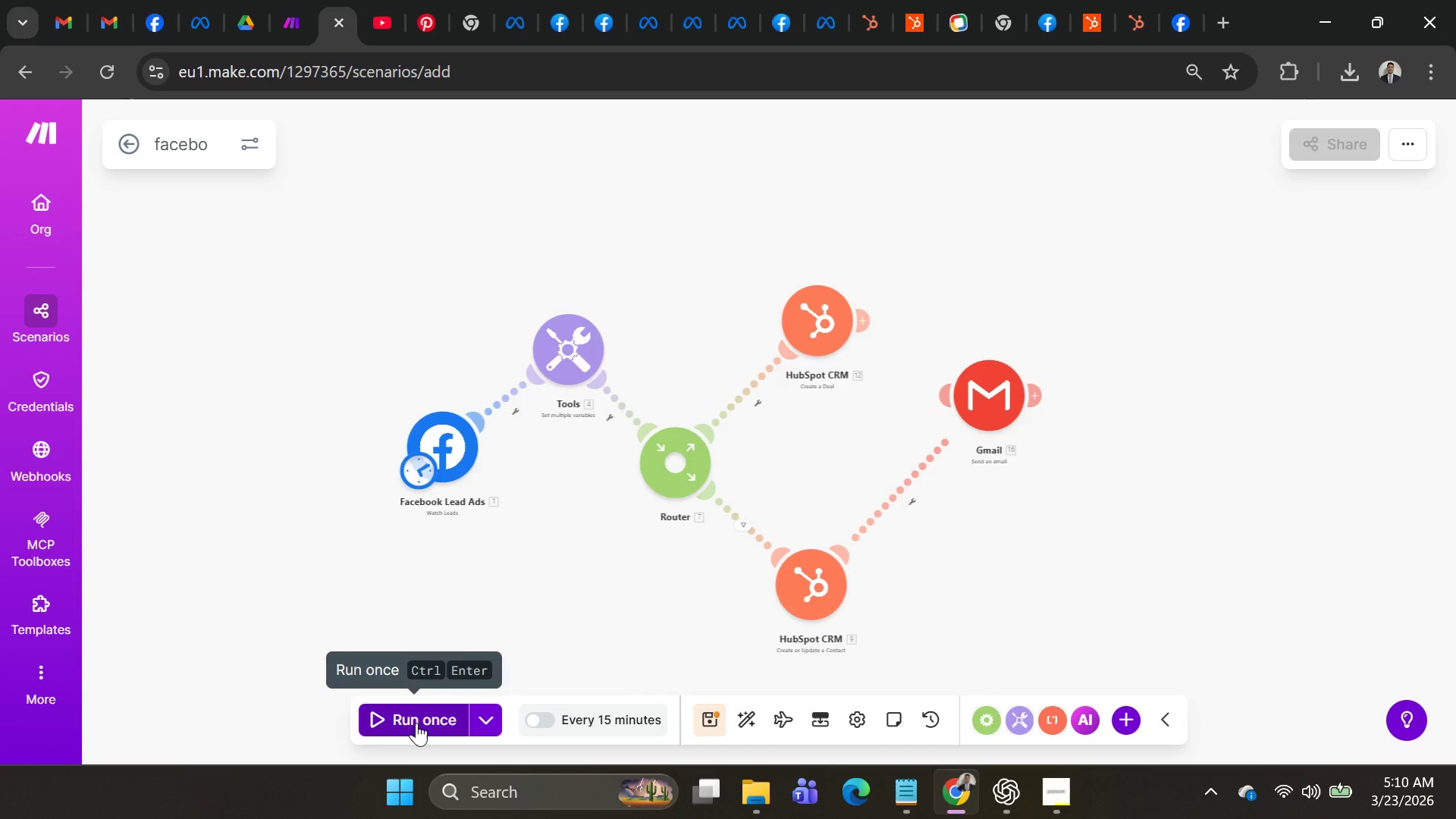 
left_click([416, 723])
 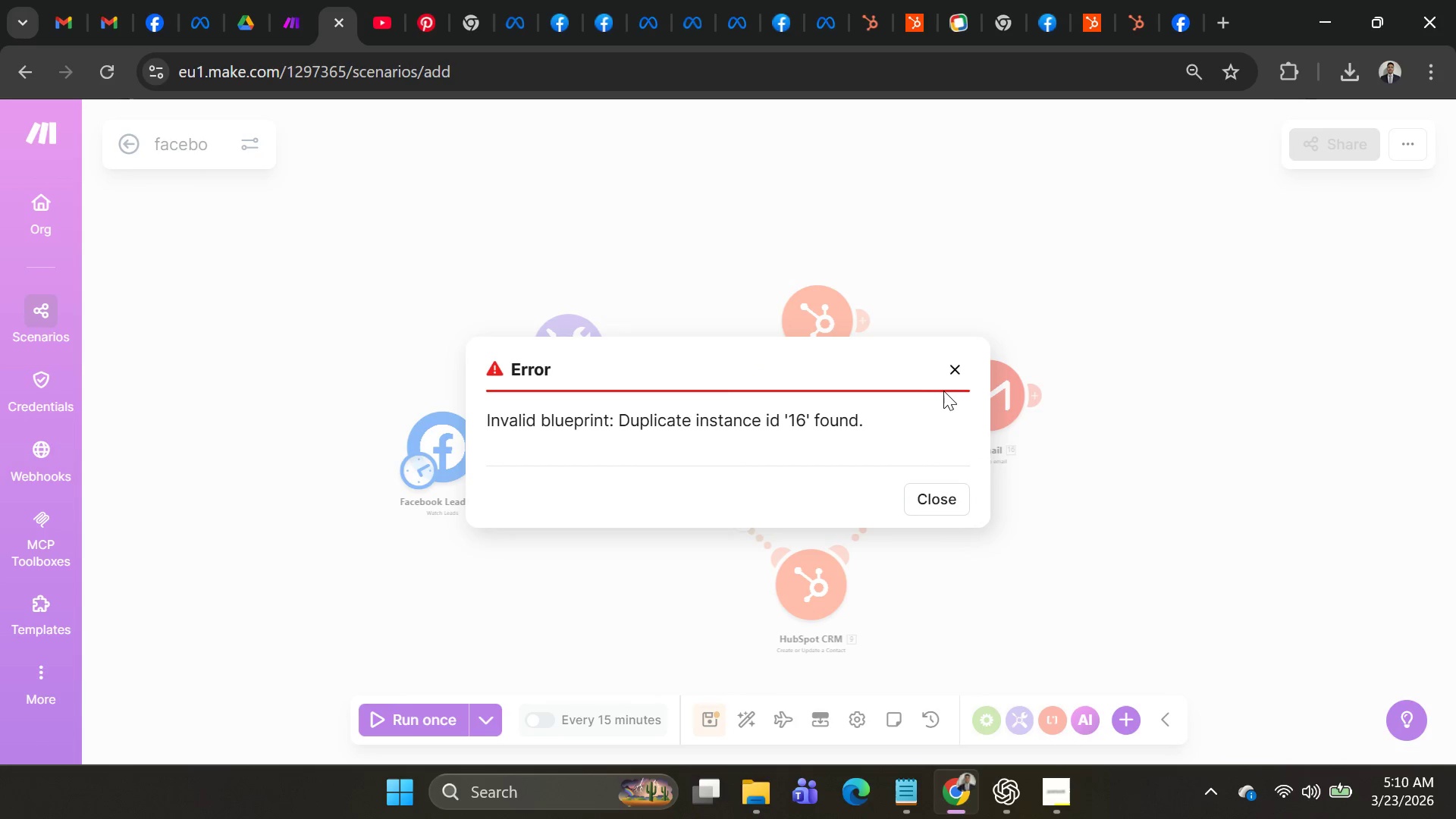 
left_click([959, 361])
 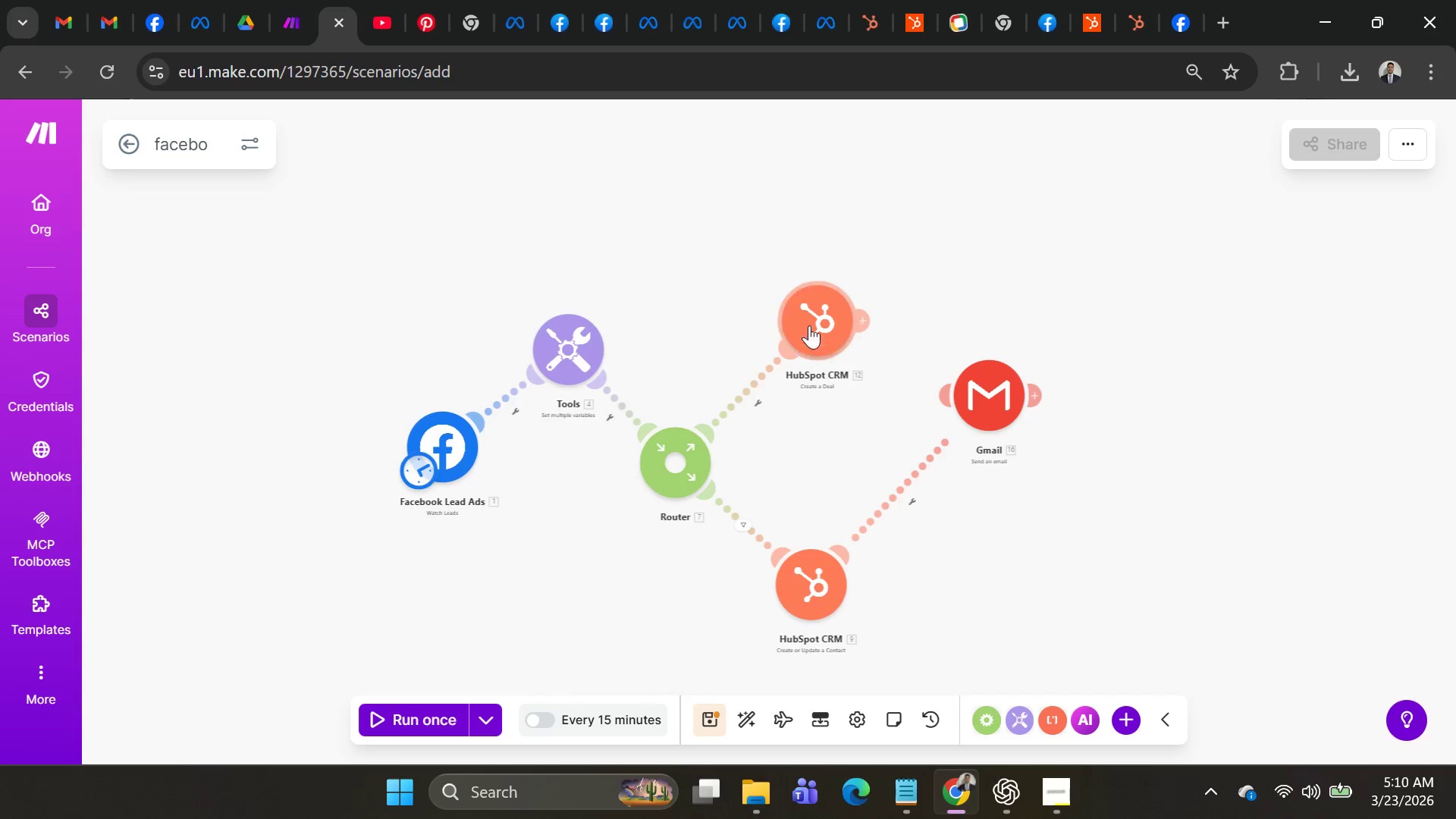 
left_click([817, 303])
 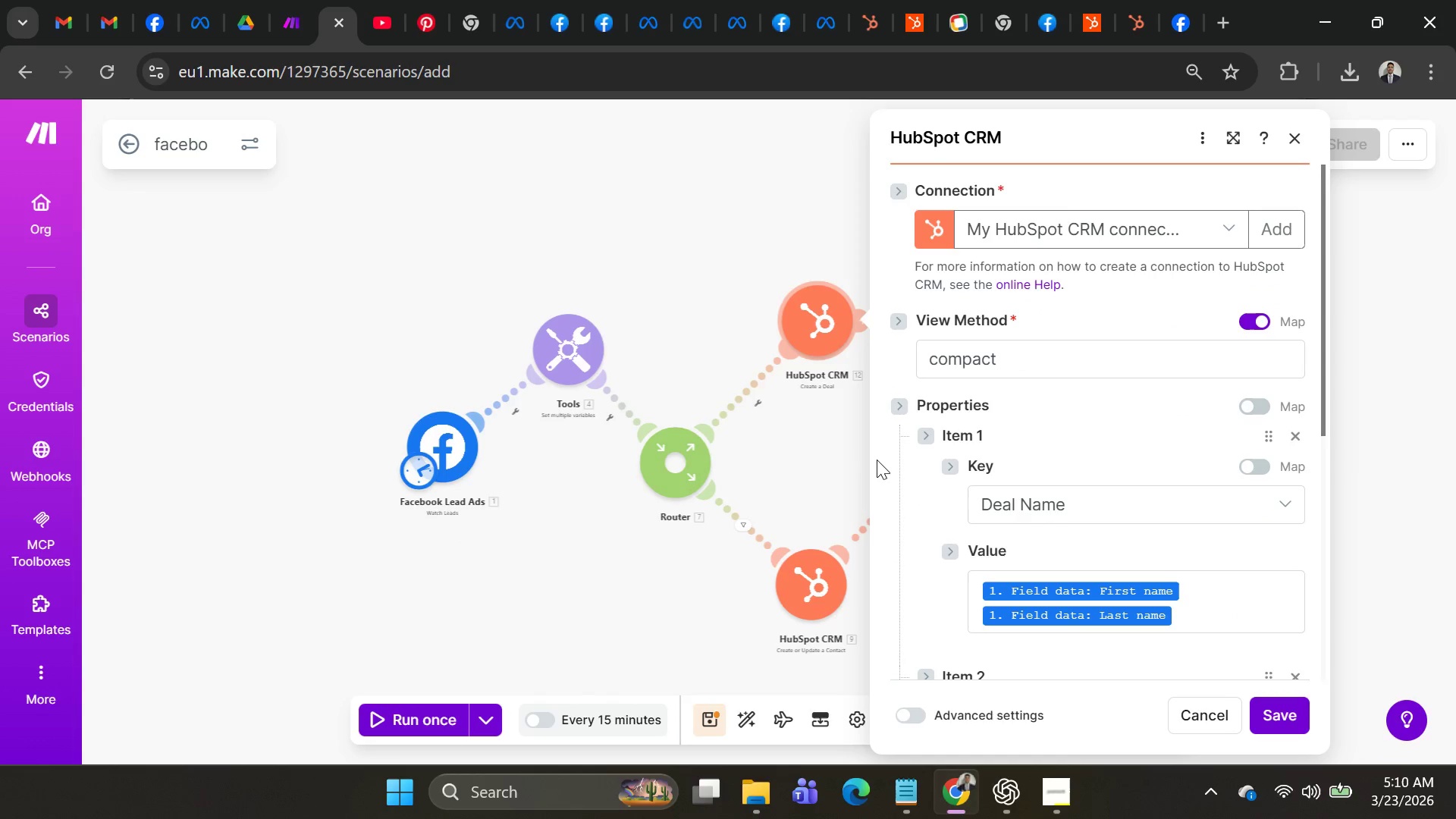 
left_click([797, 438])
 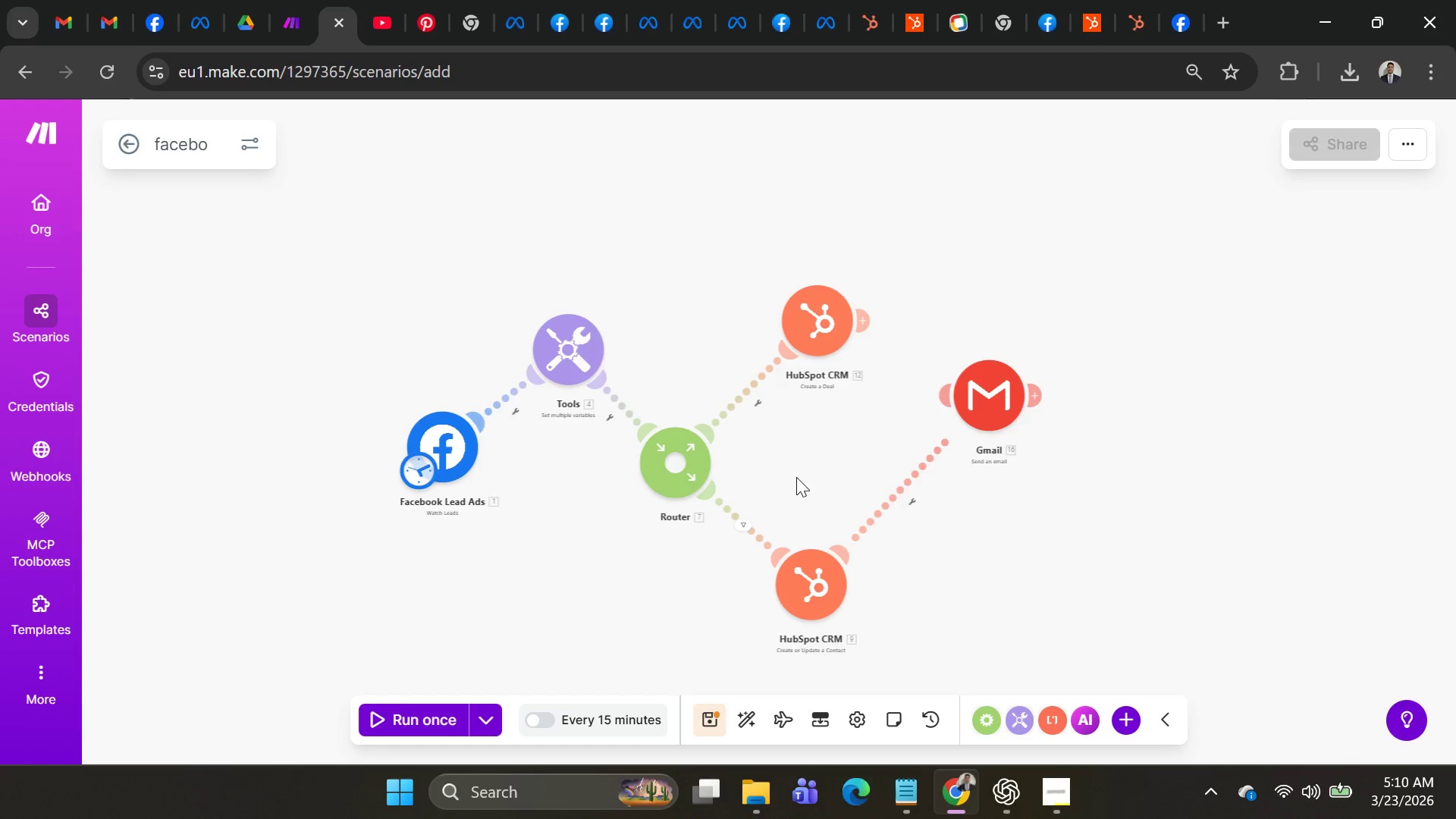 
wait(39.44)
 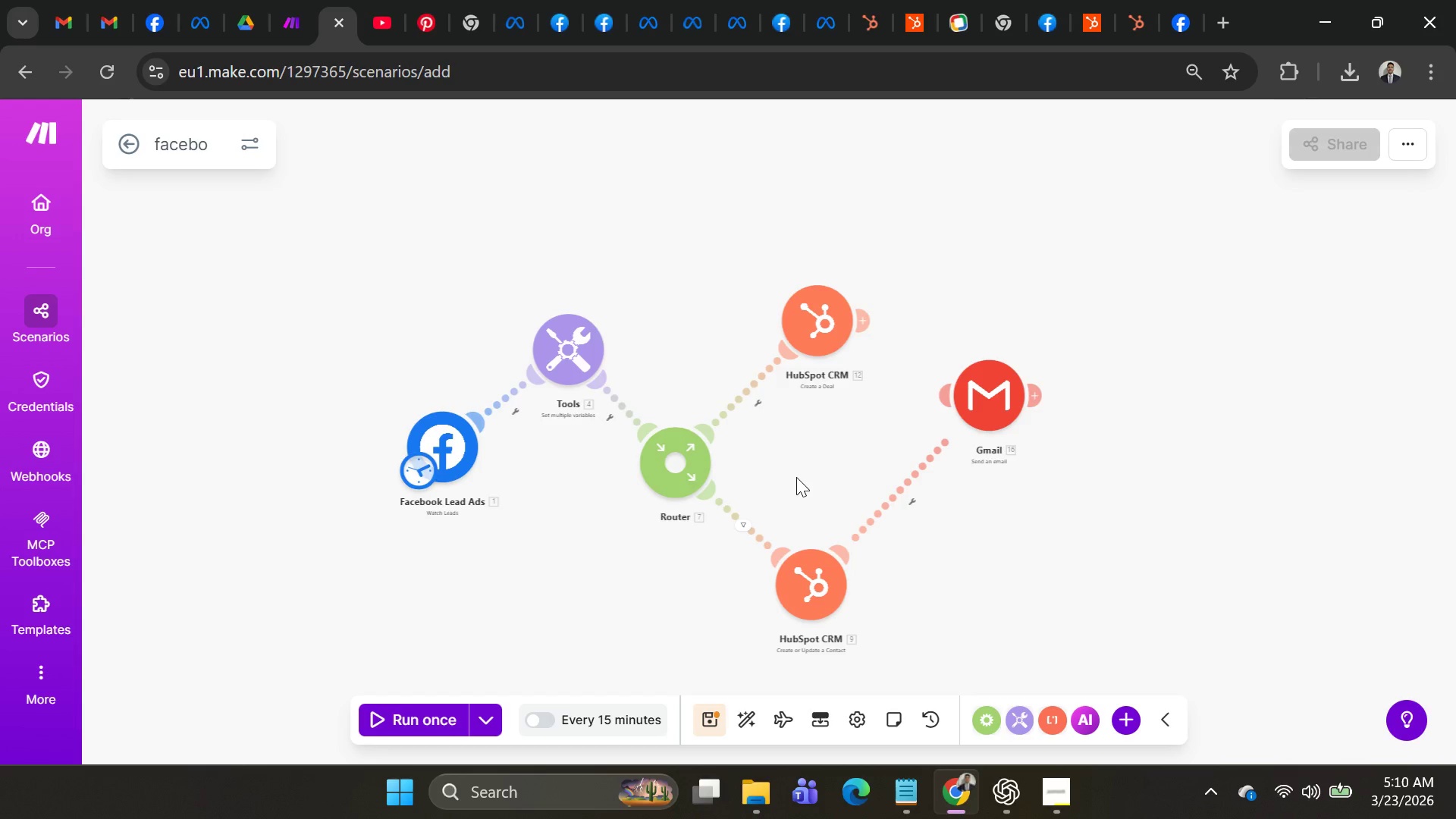 
right_click([893, 494])
 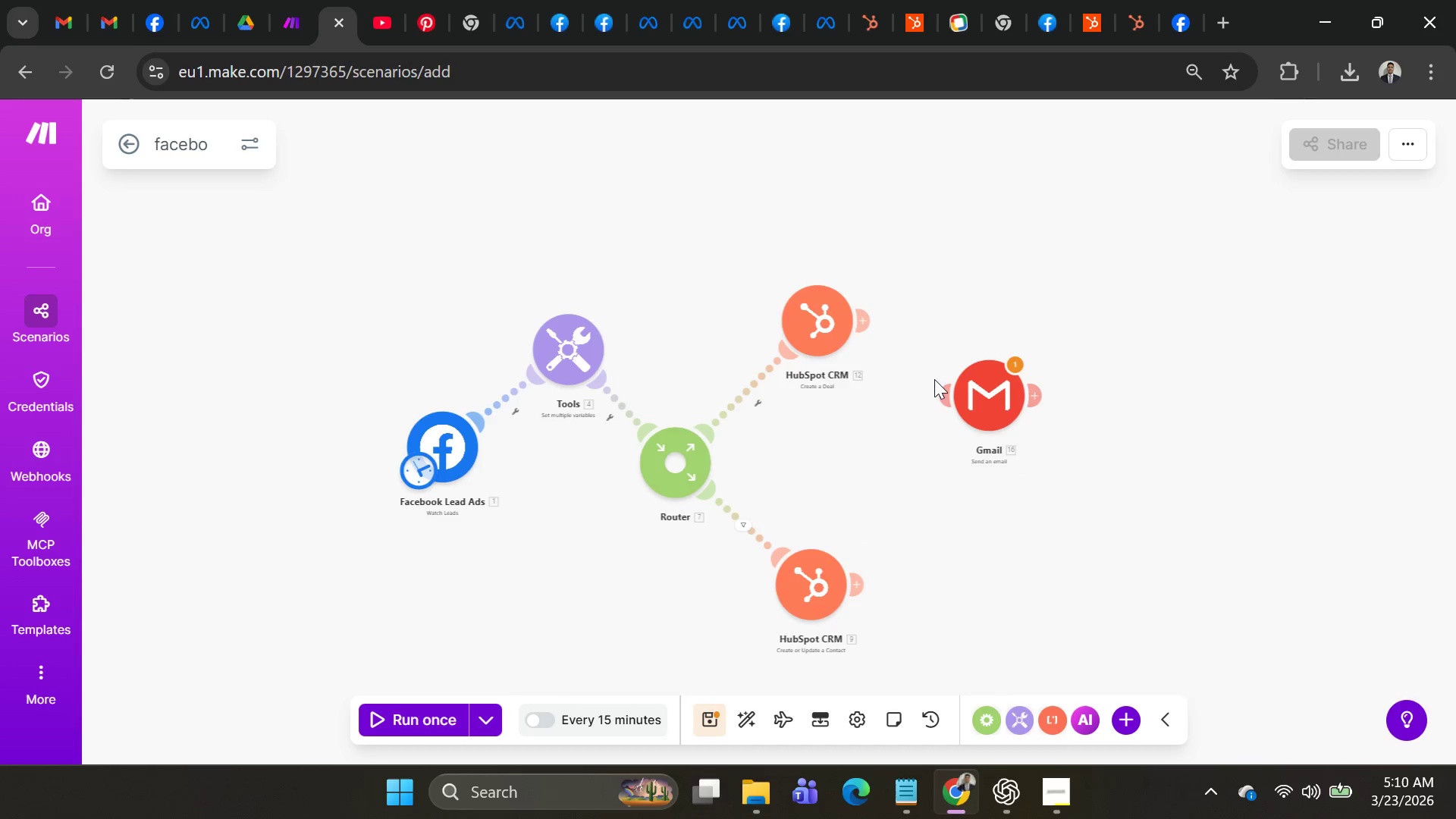 
left_click_drag(start_coordinate=[943, 395], to_coordinate=[883, 330])
 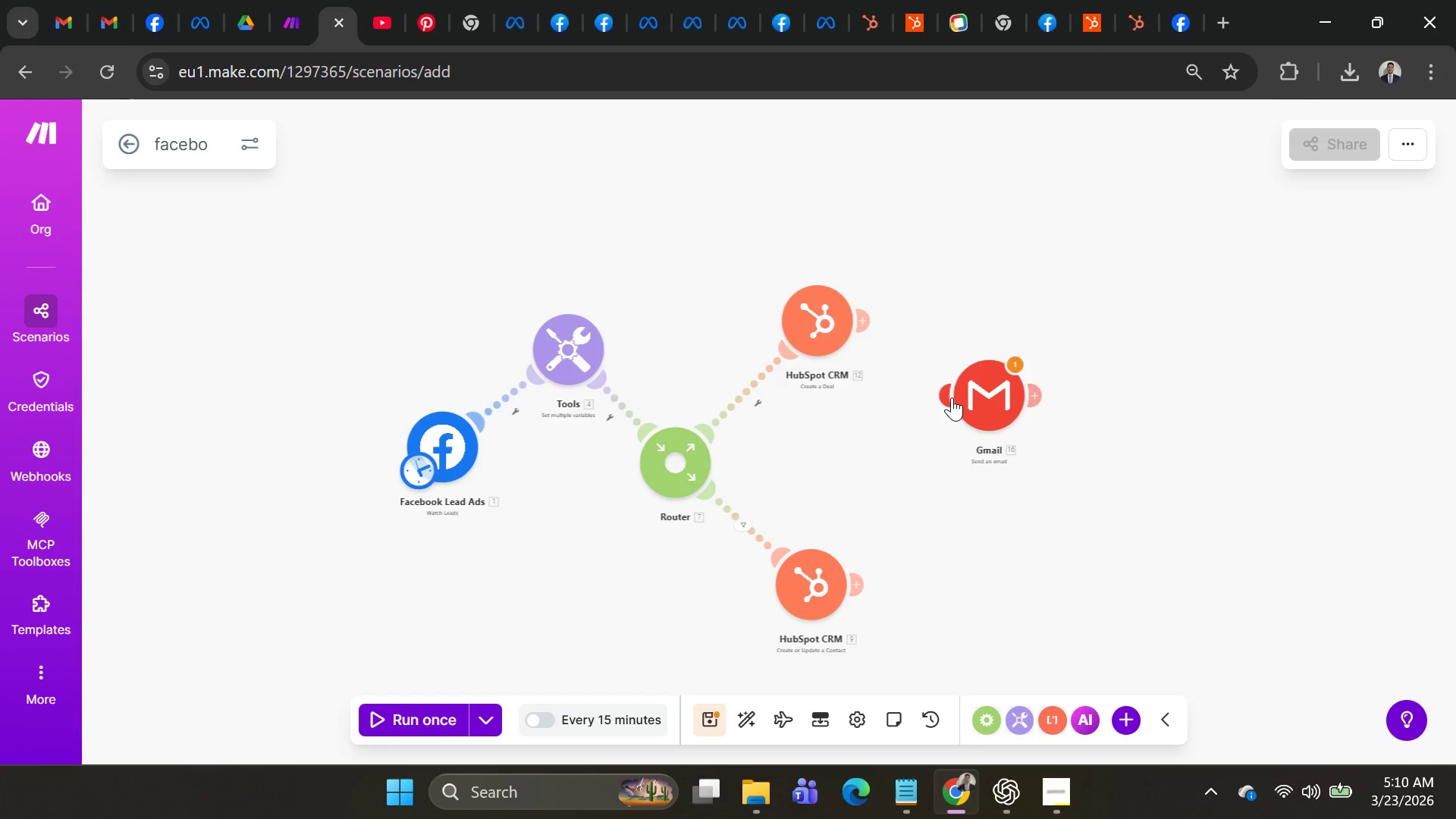 
left_click([952, 397])
 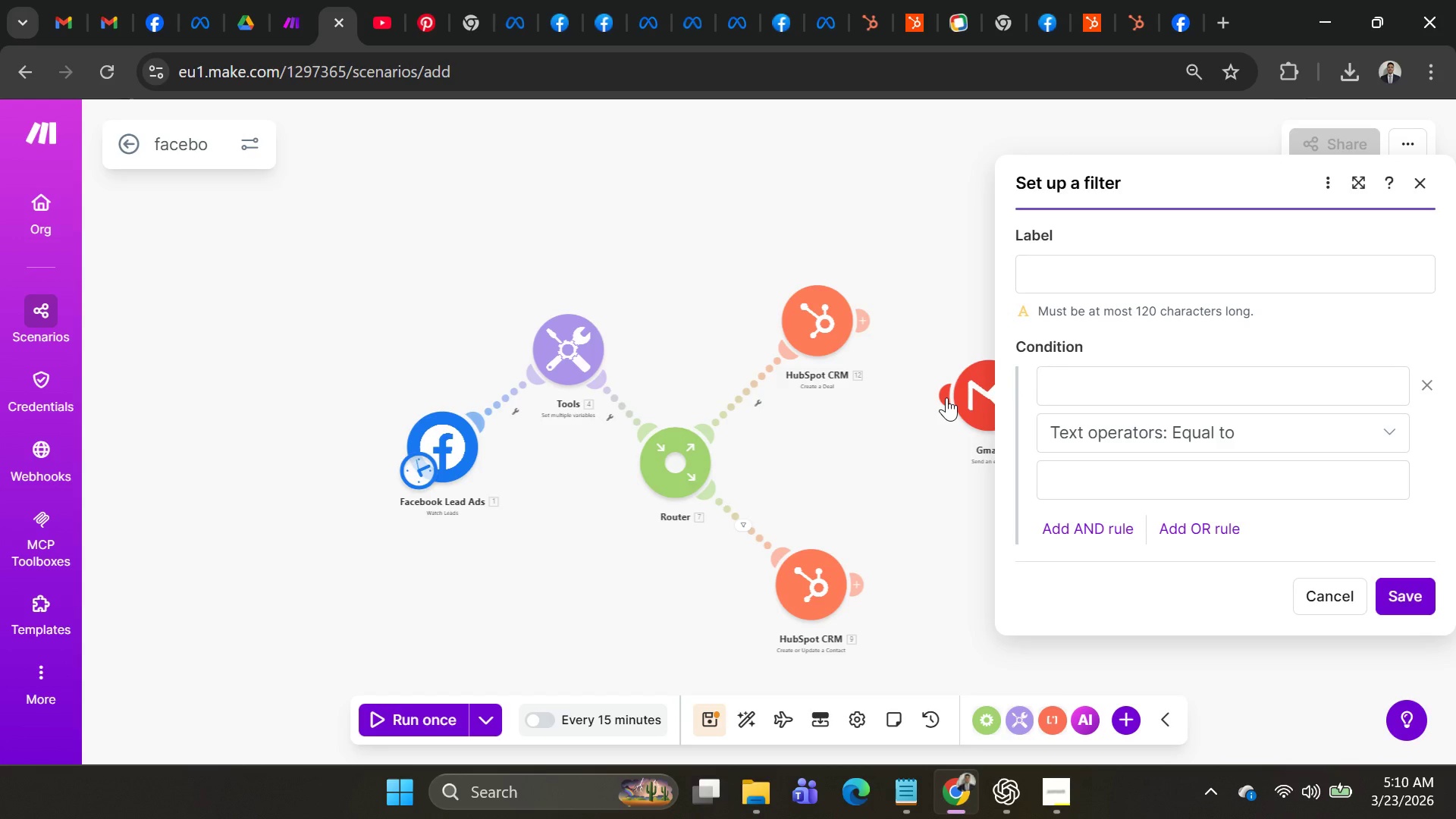 
left_click_drag(start_coordinate=[946, 397], to_coordinate=[914, 368])
 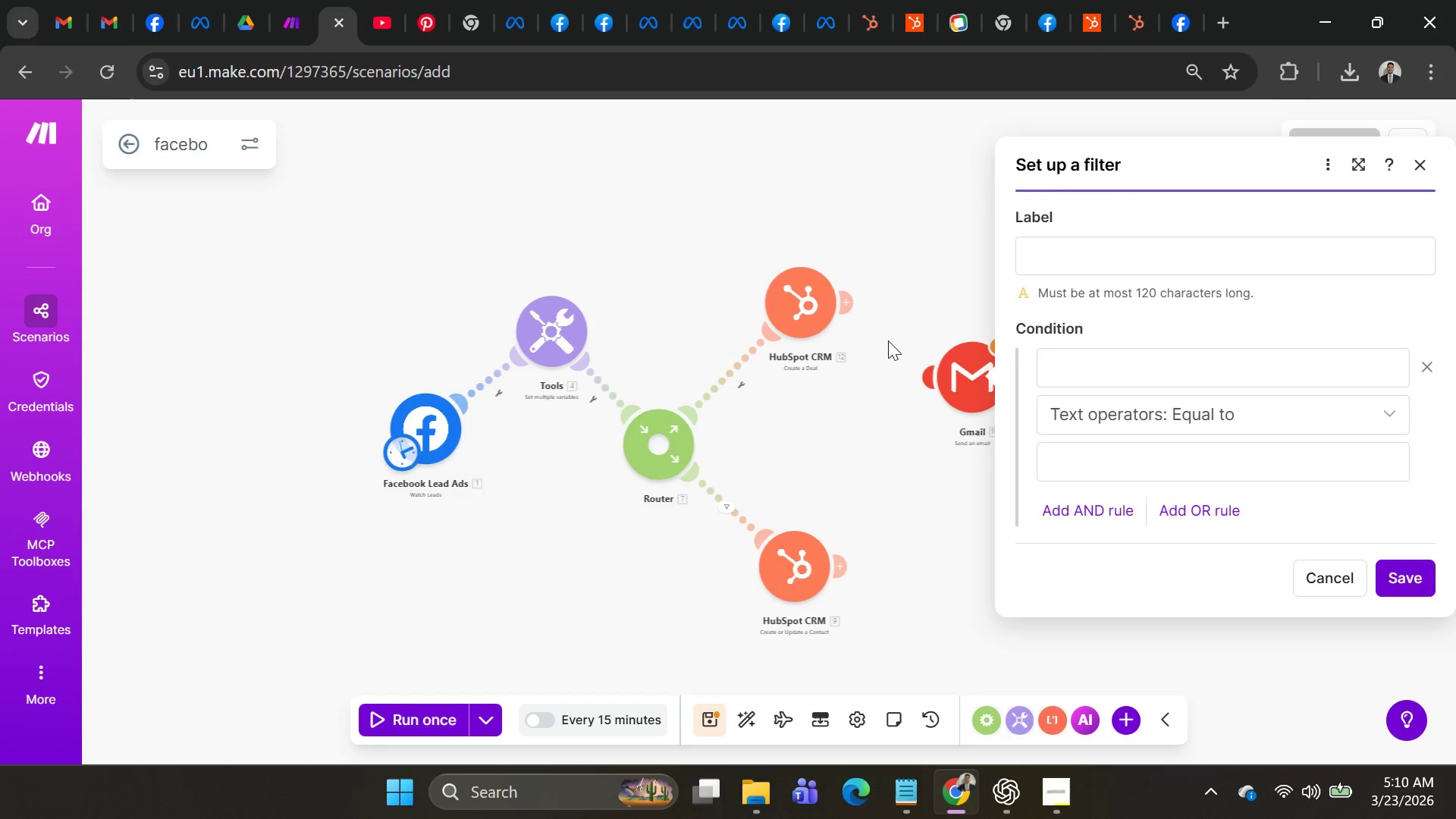 
left_click_drag(start_coordinate=[908, 360], to_coordinate=[888, 340])
 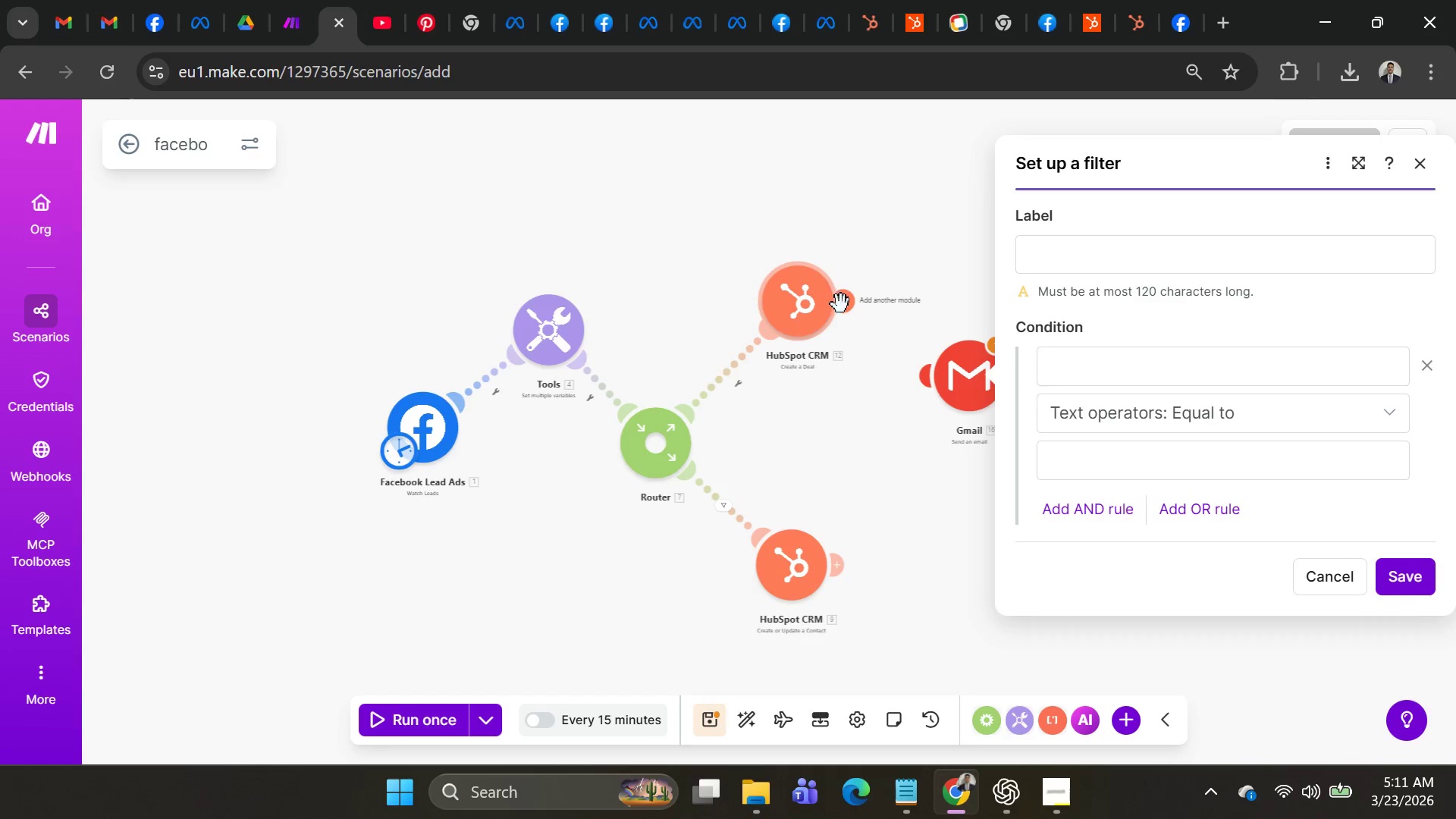 
left_click_drag(start_coordinate=[842, 306], to_coordinate=[912, 367])
 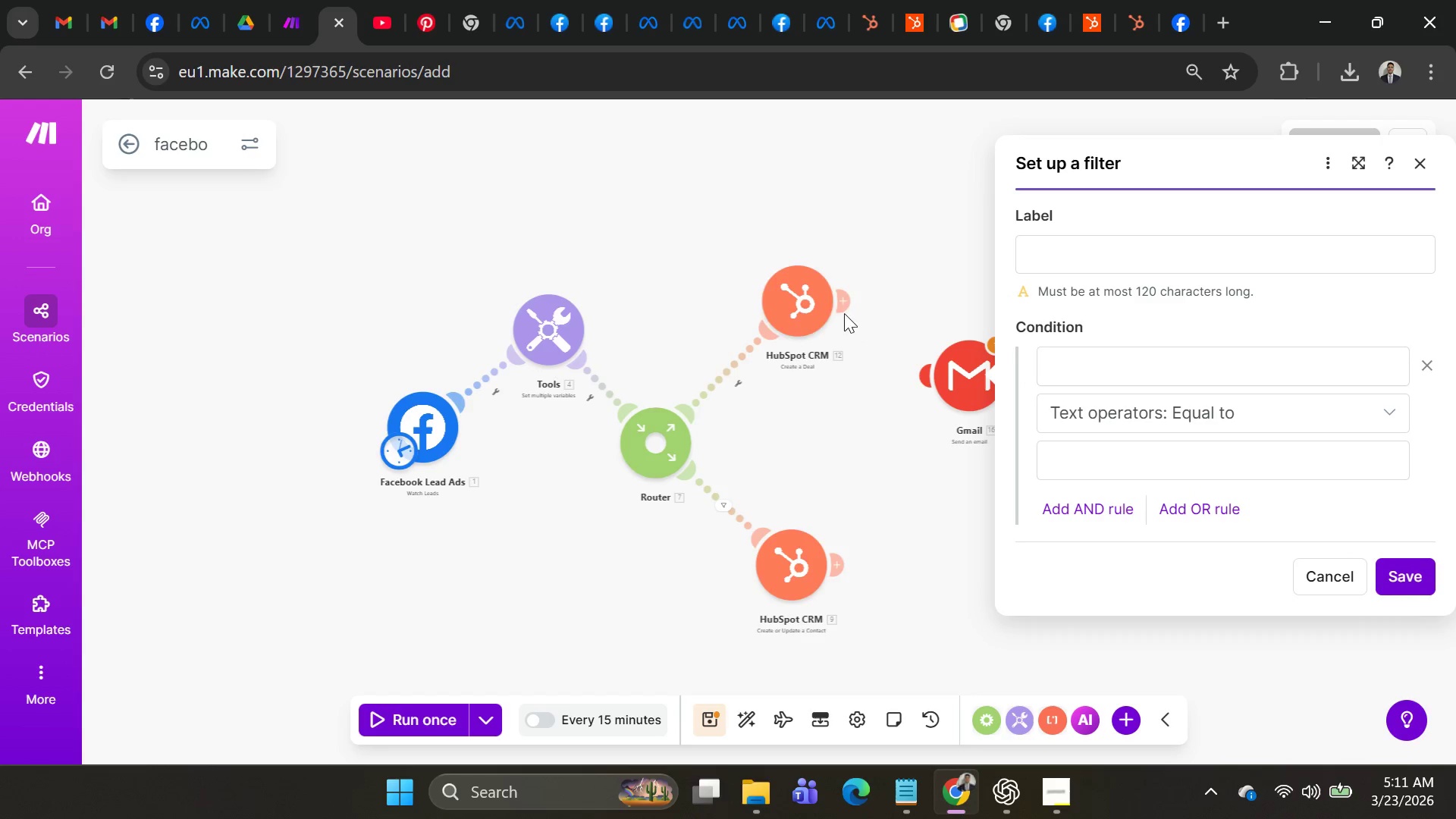 
left_click_drag(start_coordinate=[844, 313], to_coordinate=[924, 387])
 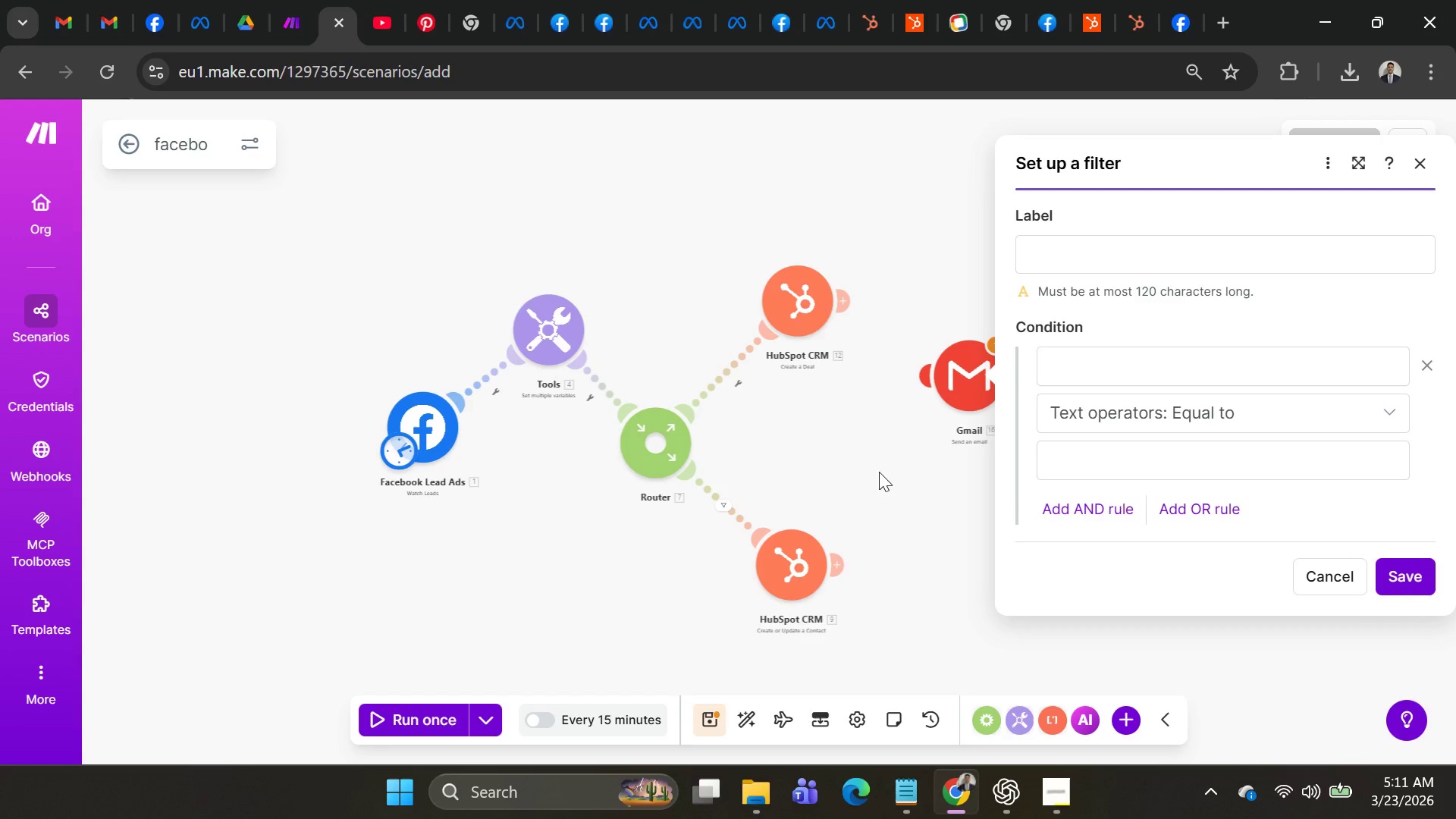 
wait(5.51)
 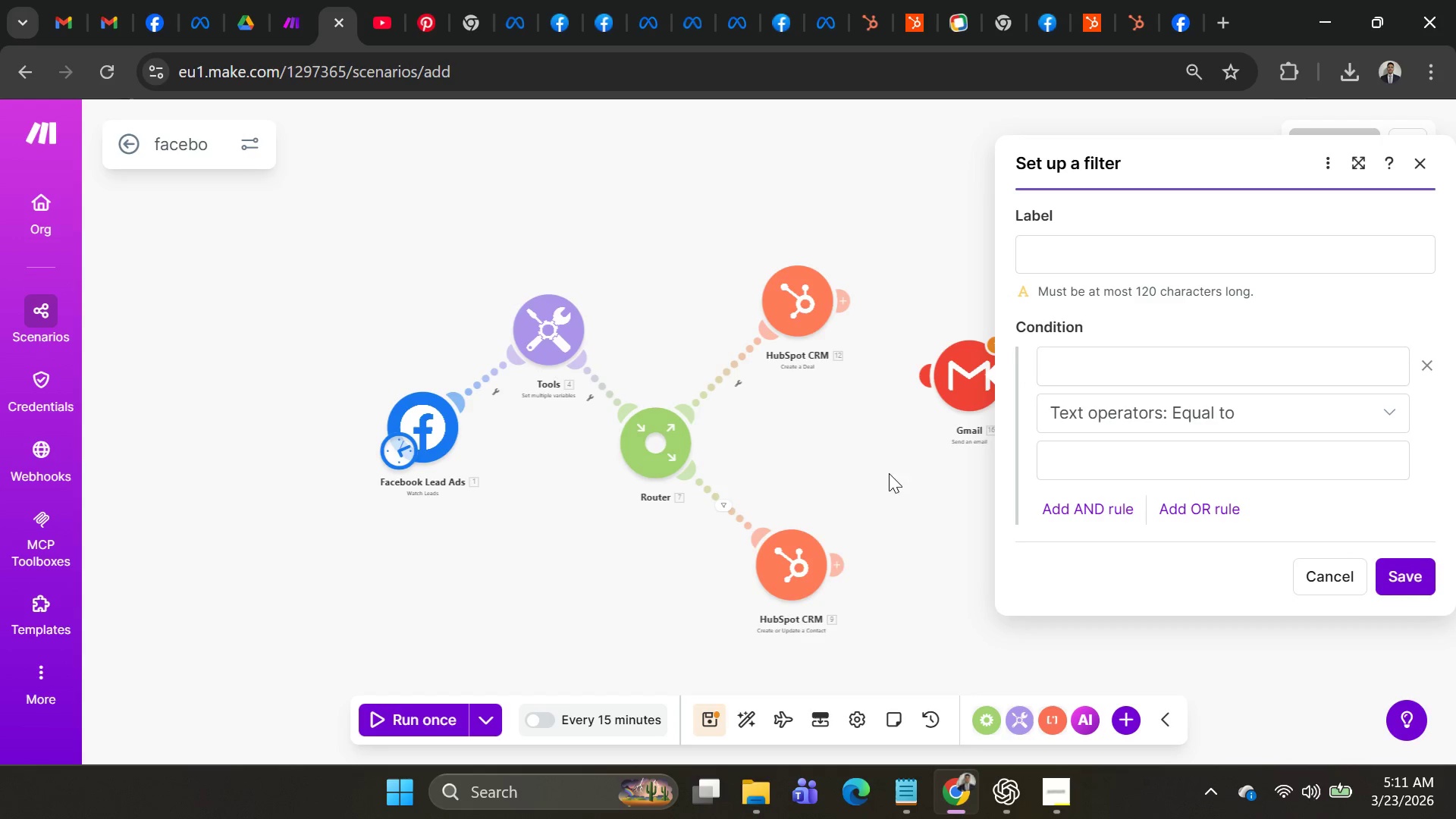 
left_click_drag(start_coordinate=[923, 375], to_coordinate=[831, 299])
 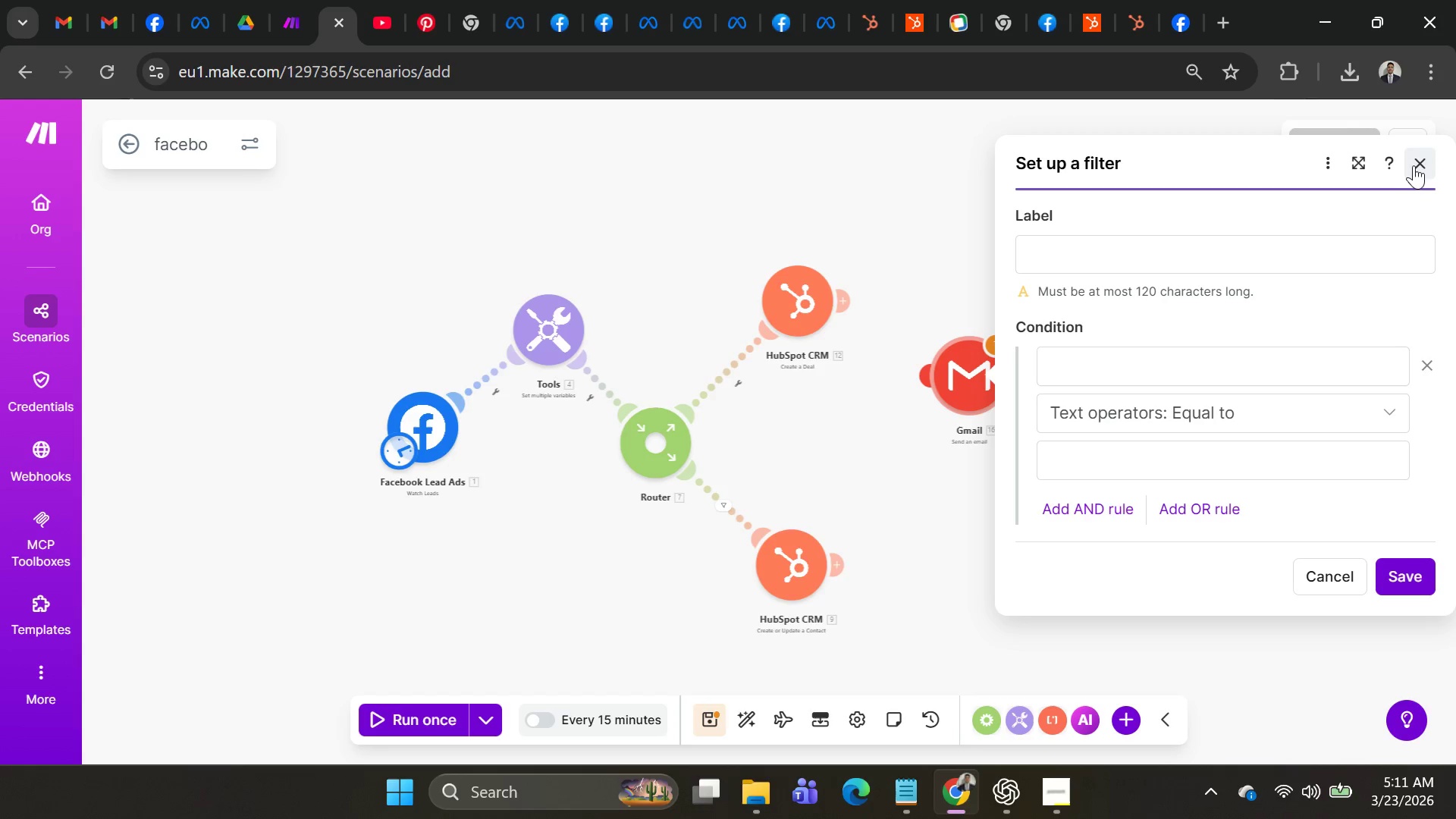 
left_click([1414, 164])
 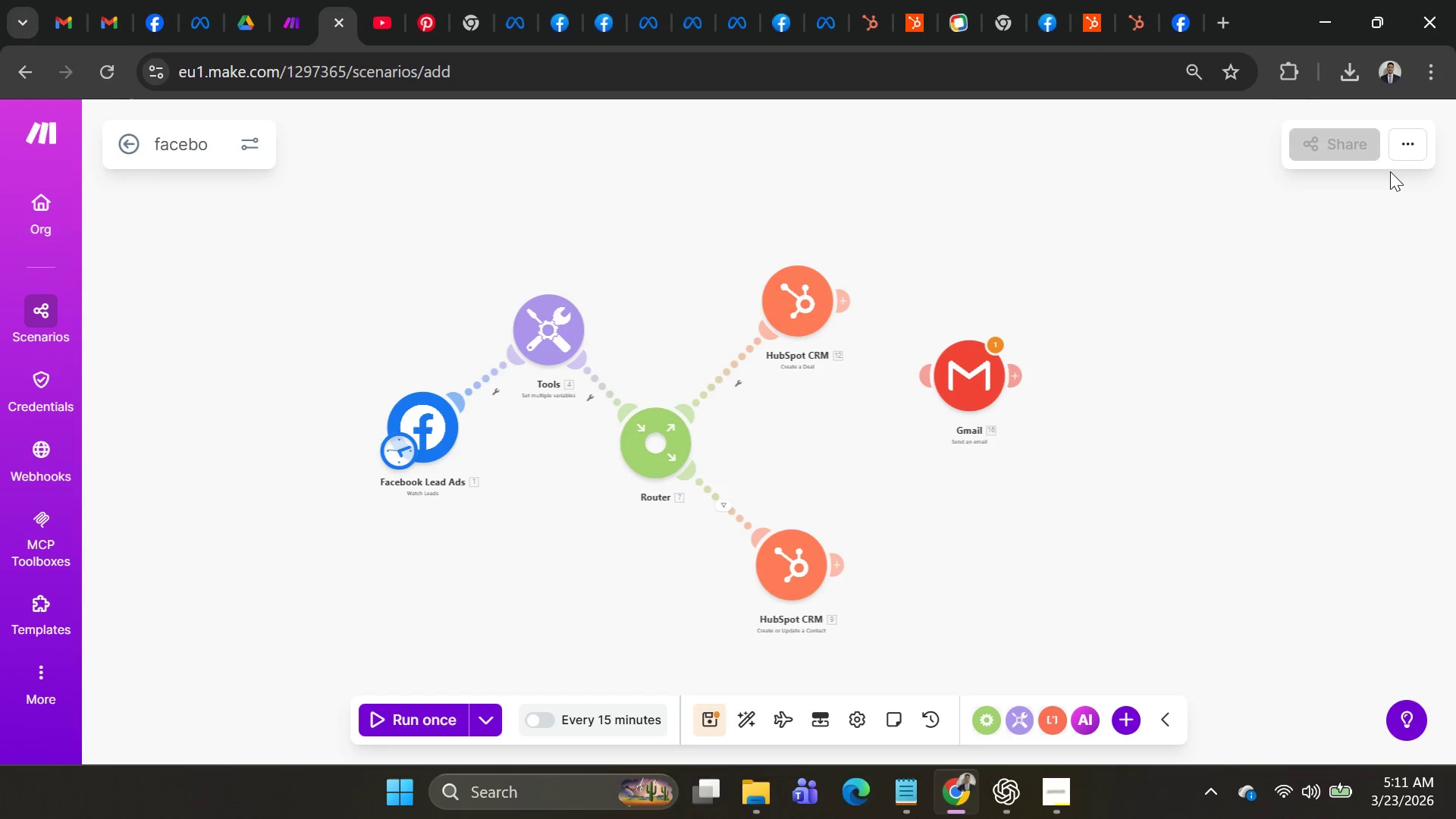 
wait(39.97)
 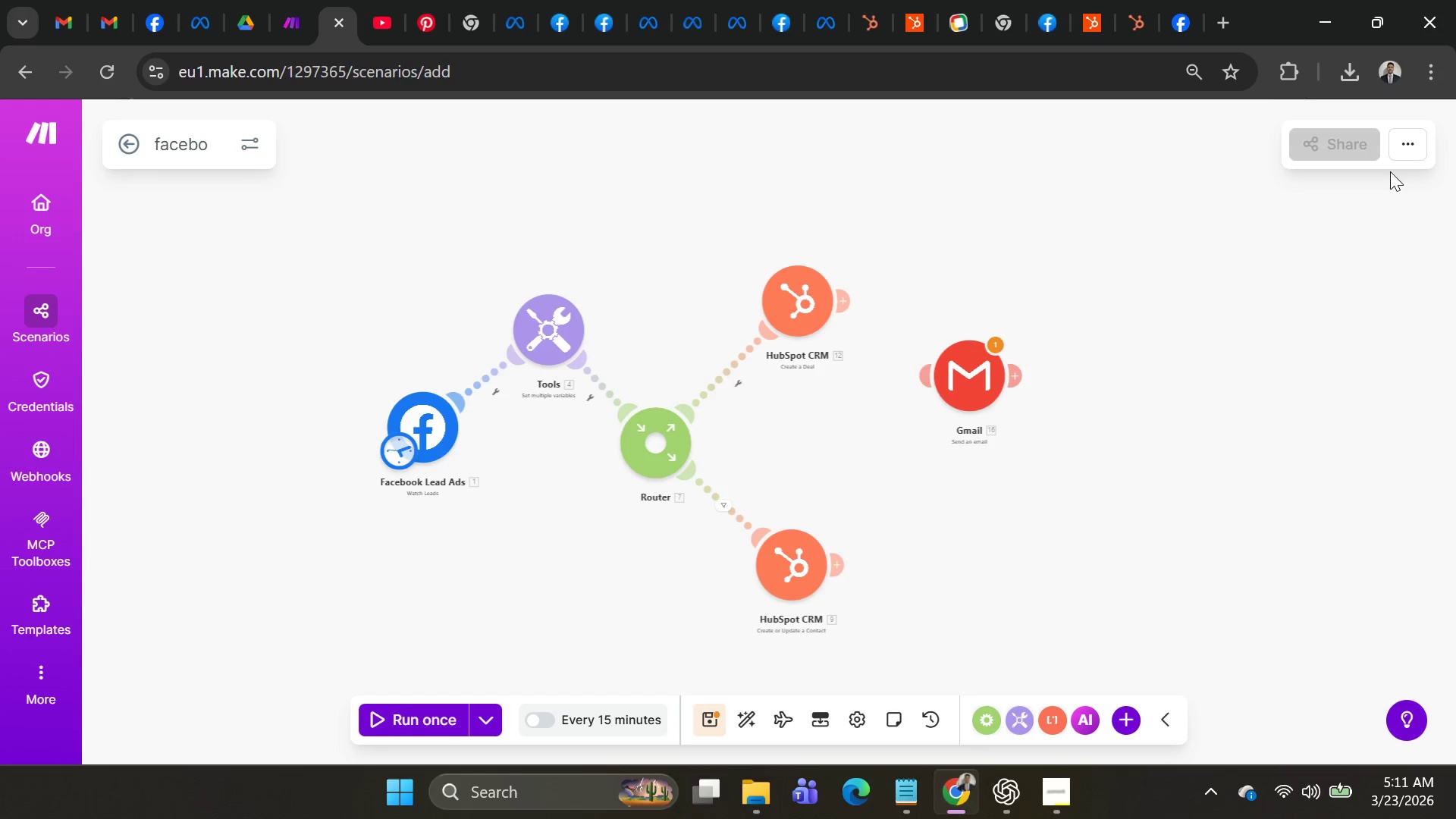 
right_click([728, 369])
 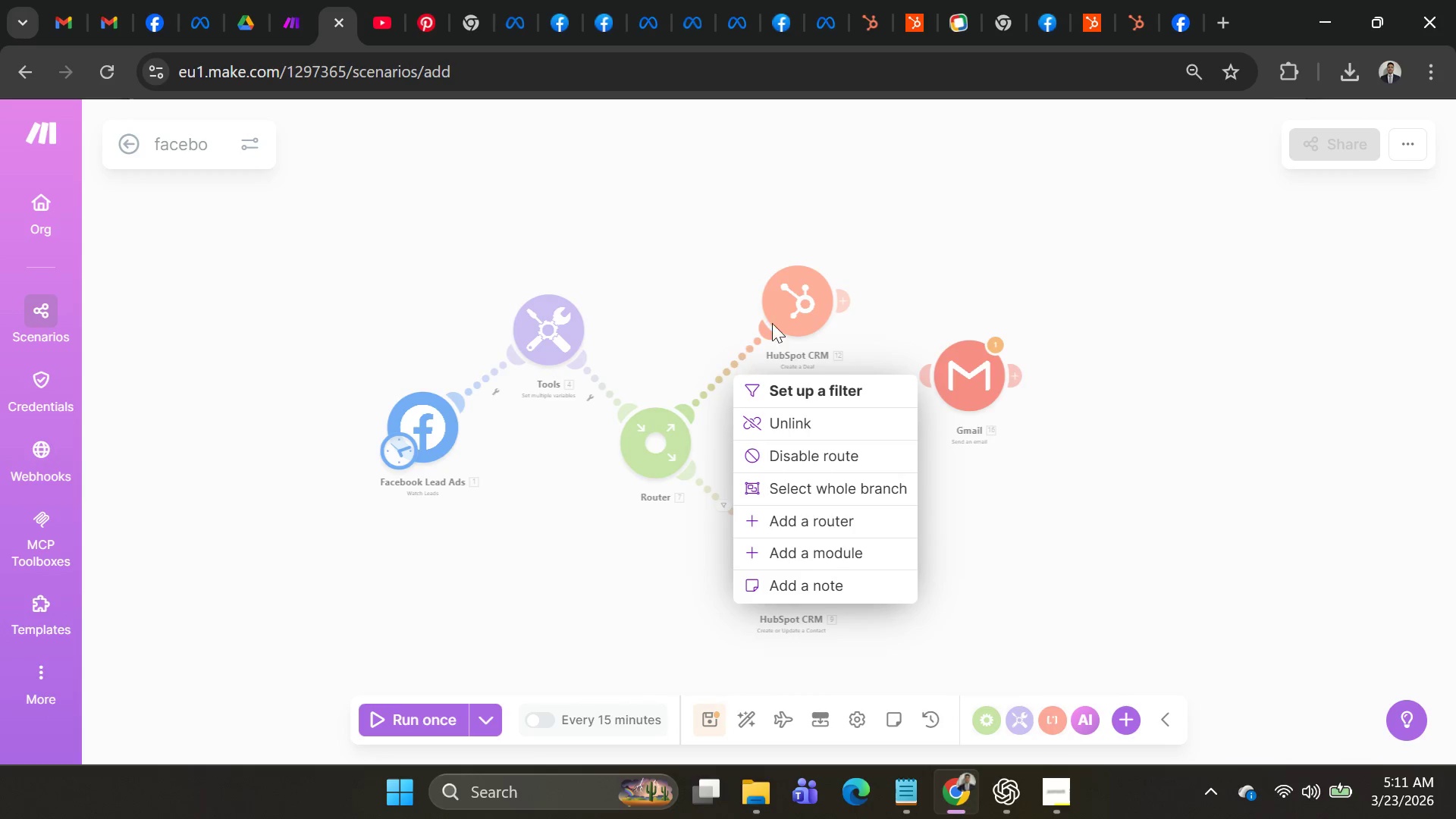 
left_click_drag(start_coordinate=[796, 306], to_coordinate=[901, 334])
 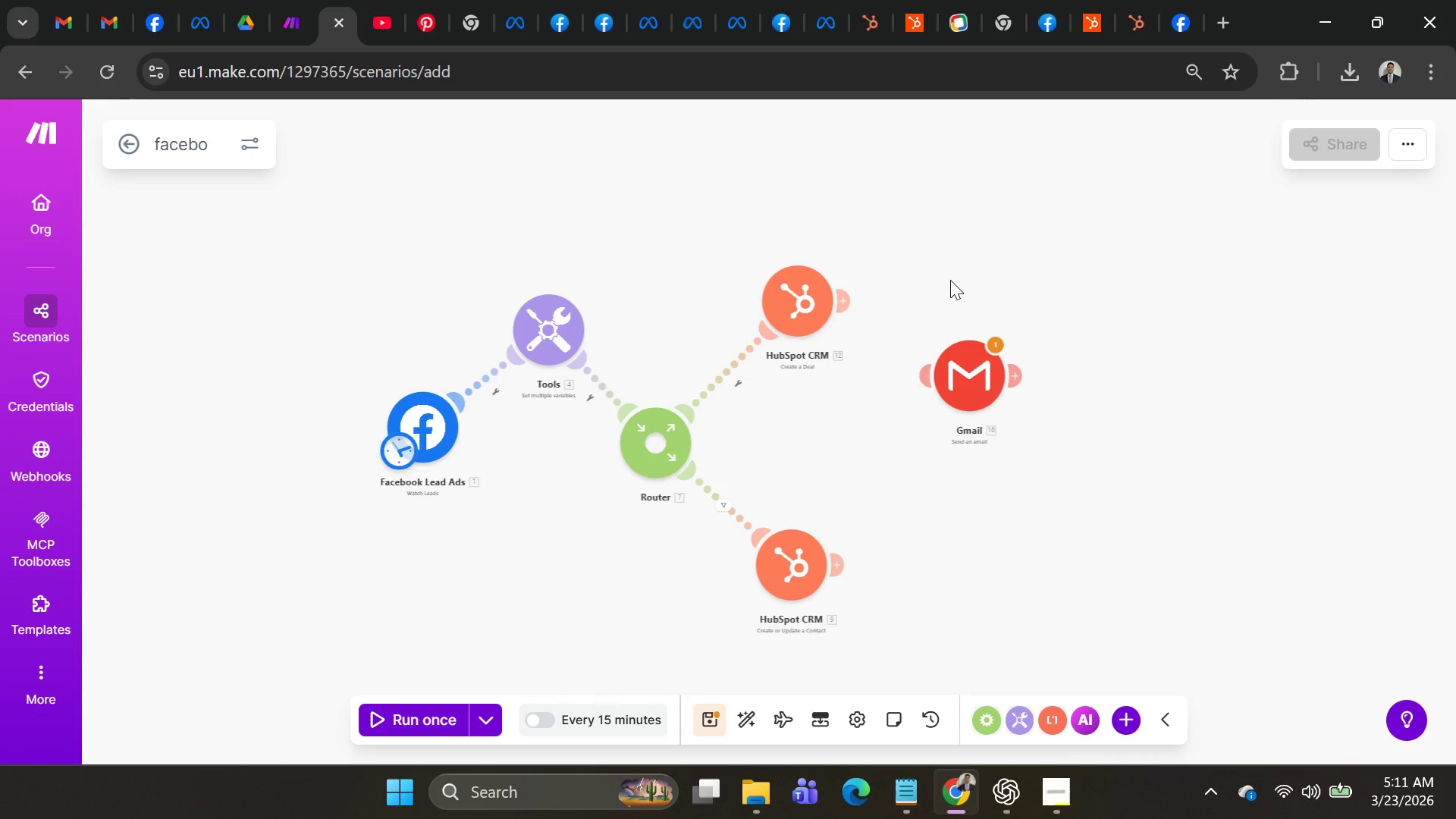 
left_click([950, 280])
 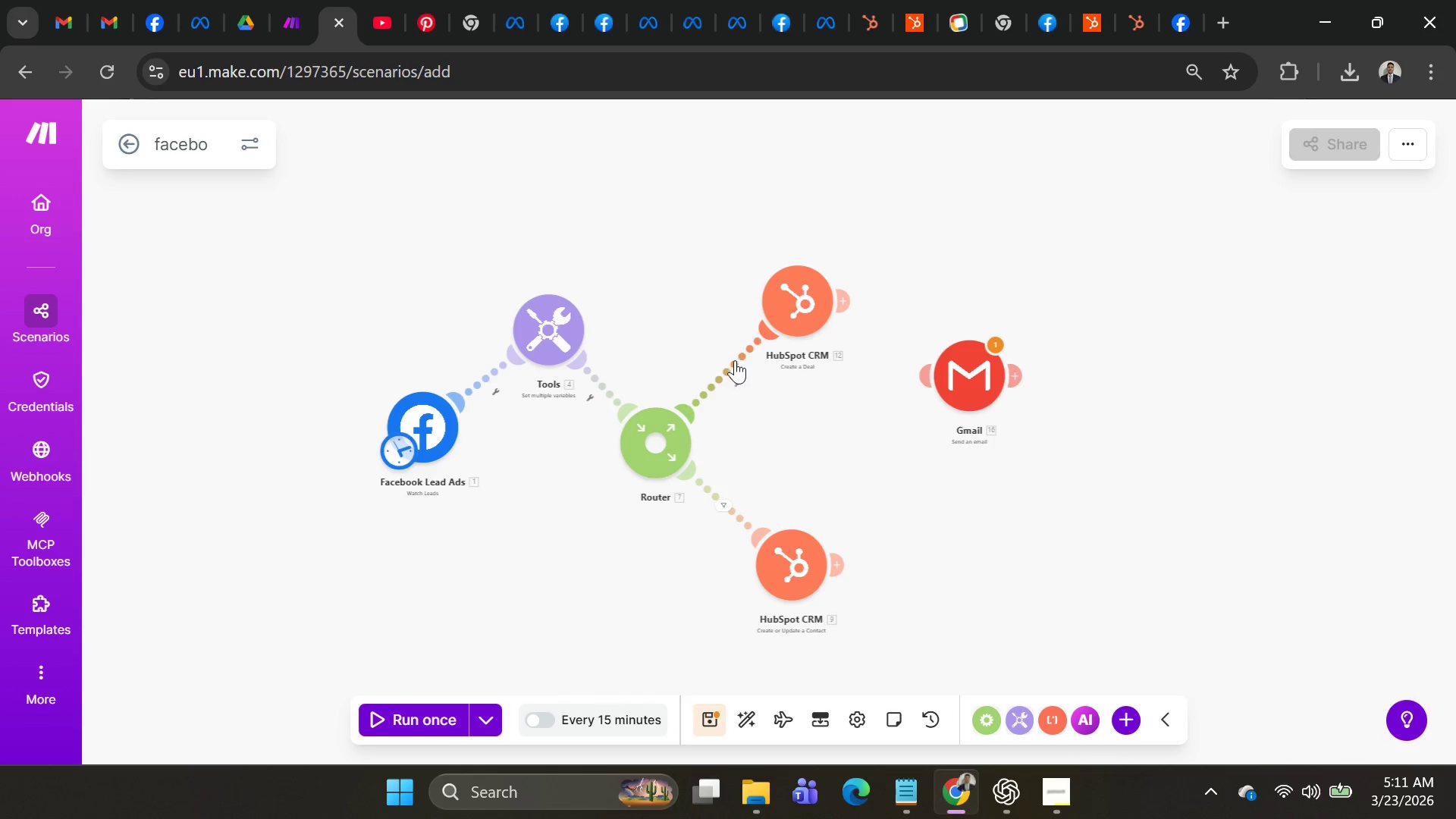 
left_click([717, 367])
 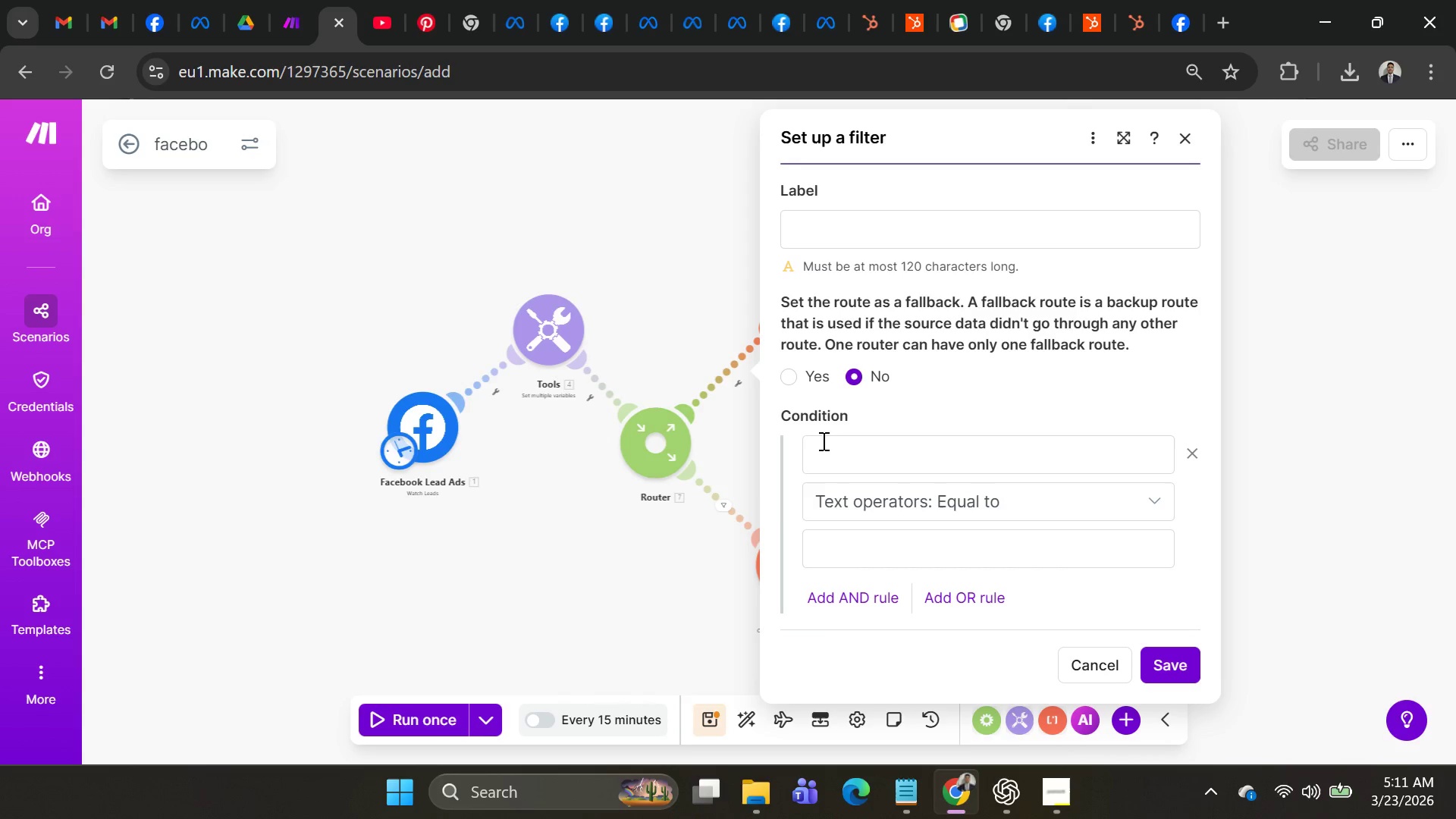 
left_click([833, 450])
 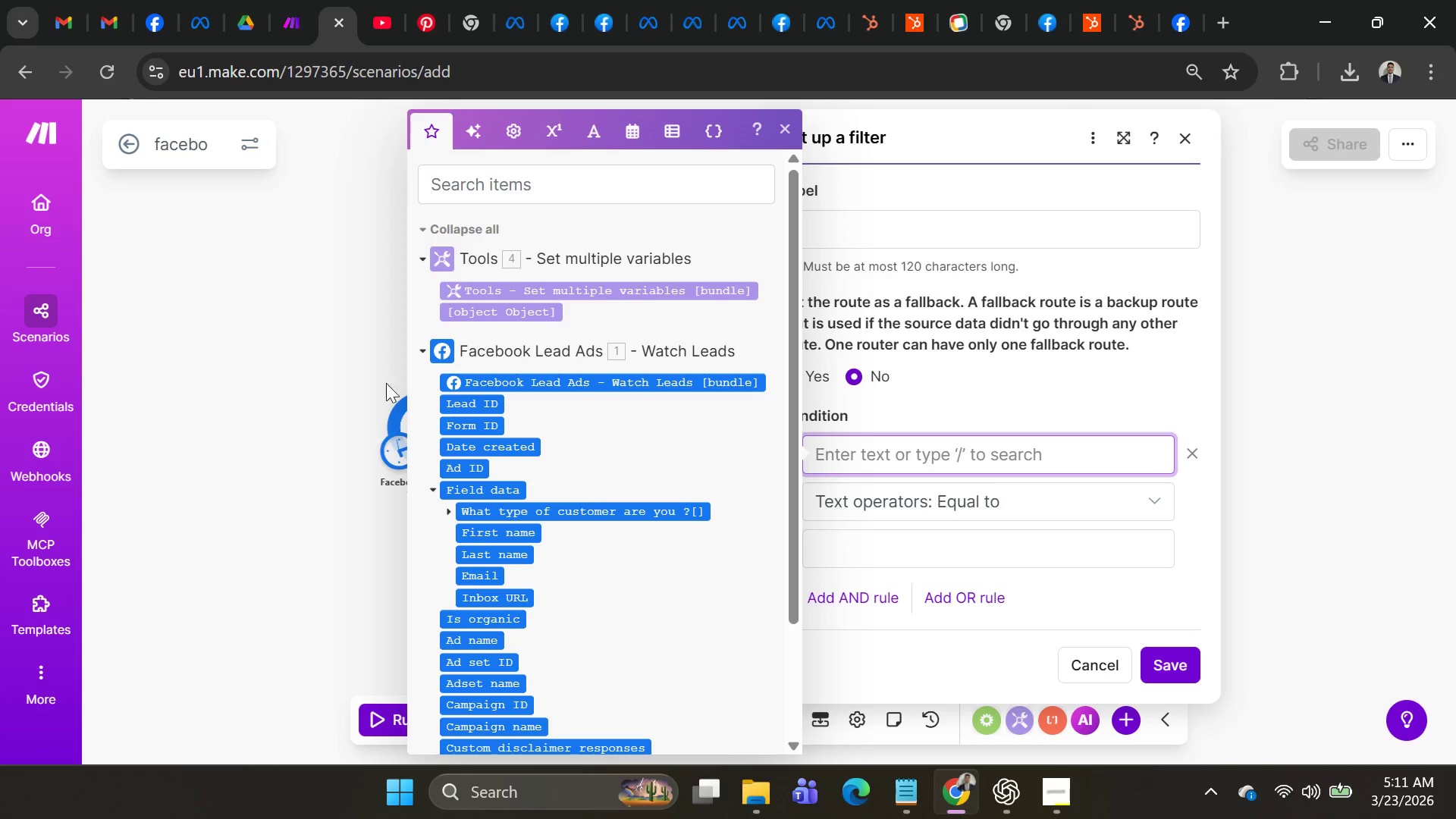 
left_click([329, 344])
 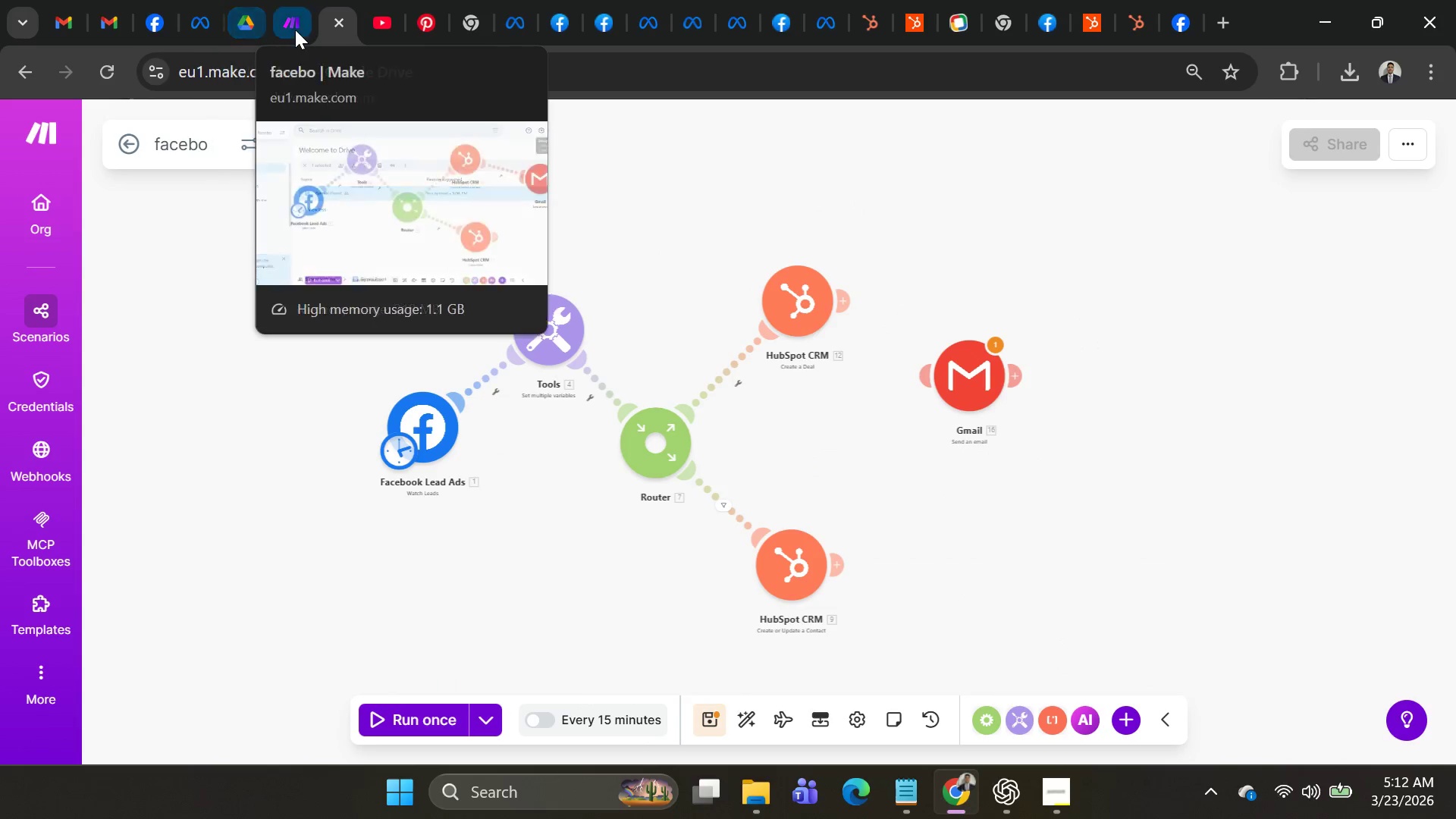 
left_click([333, 25])
 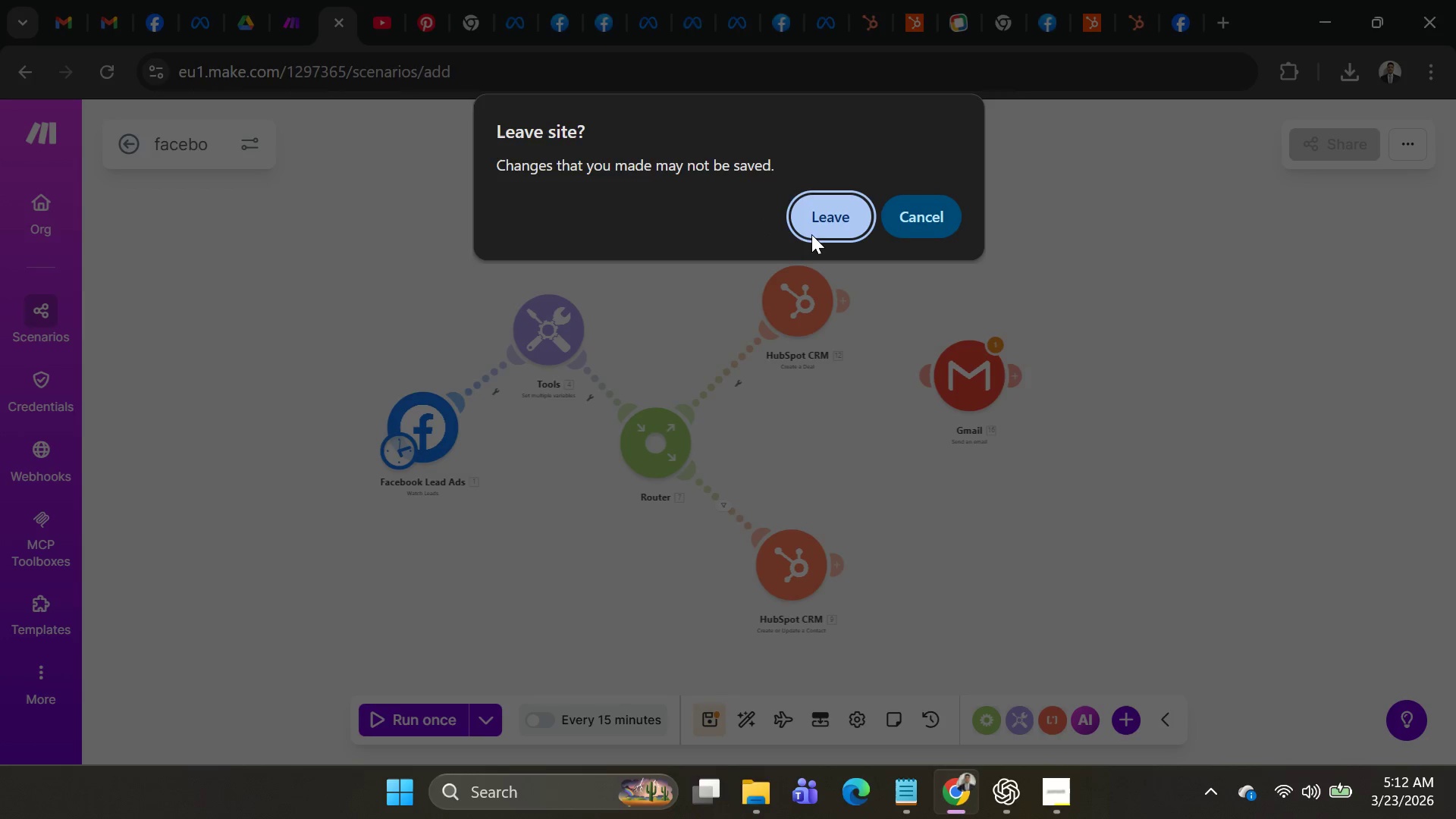 
left_click([814, 232])
 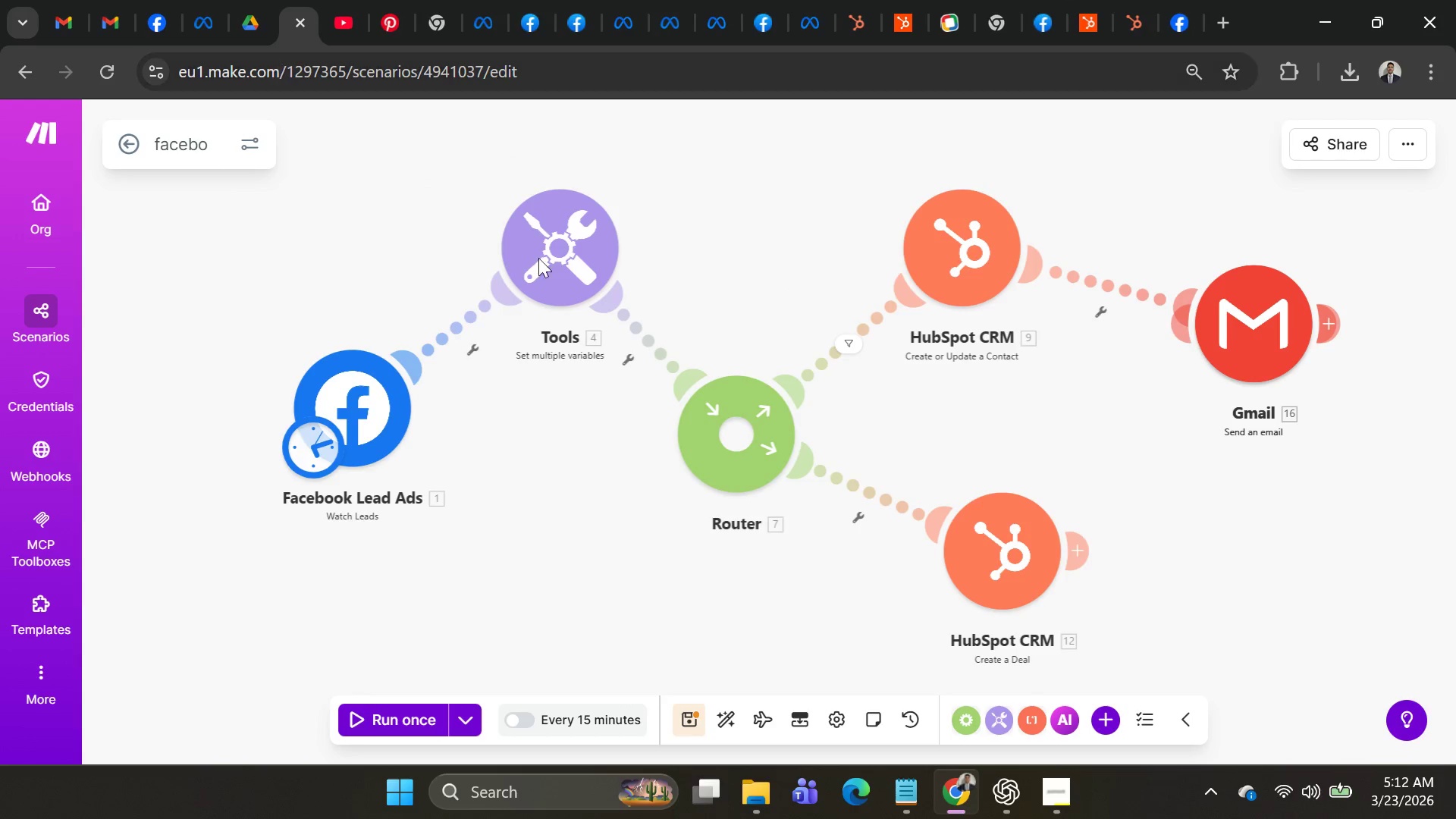 
scroll: coordinate [799, 405], scroll_direction: down, amount: 3.0
 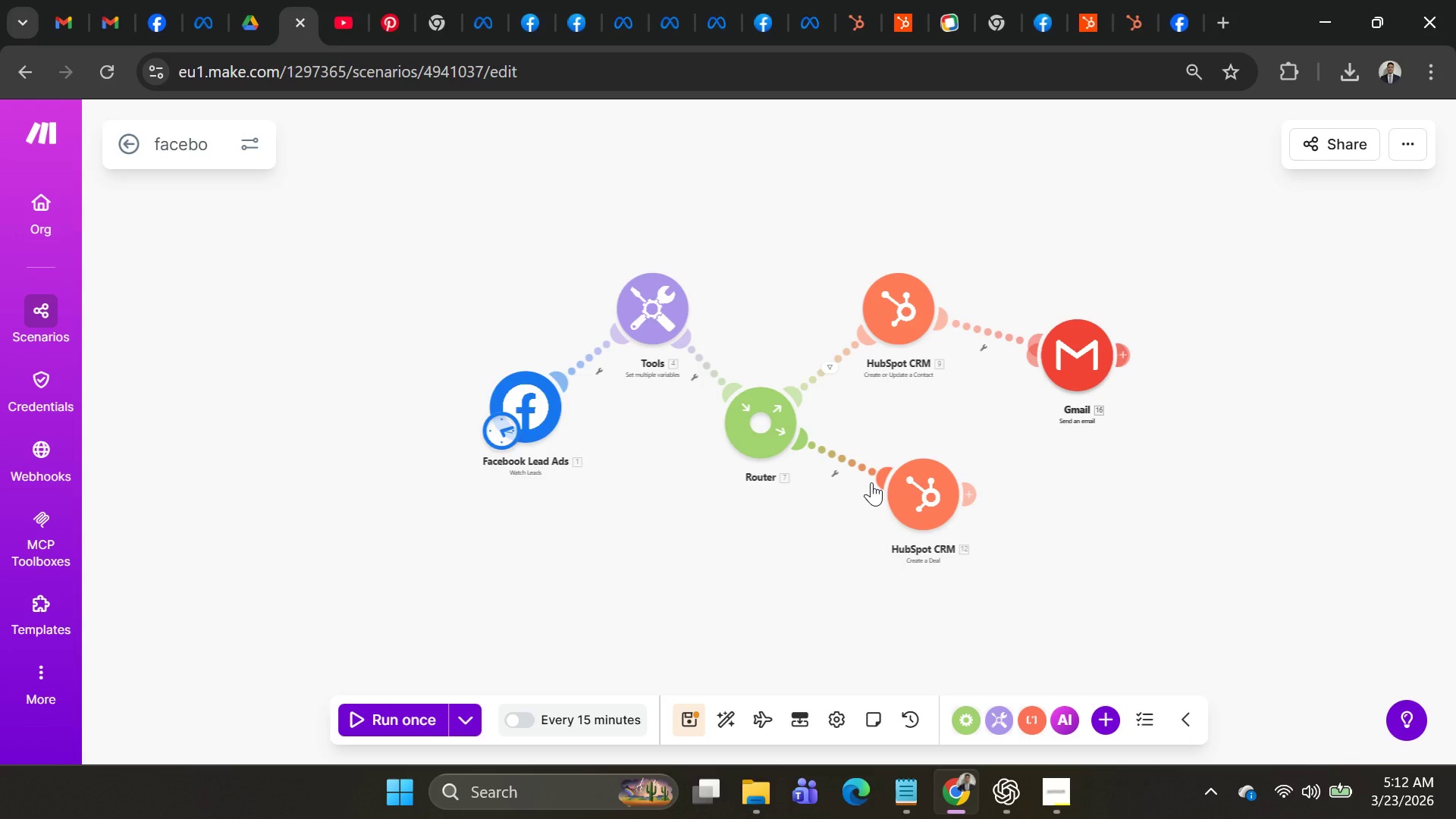 
wait(16.09)
 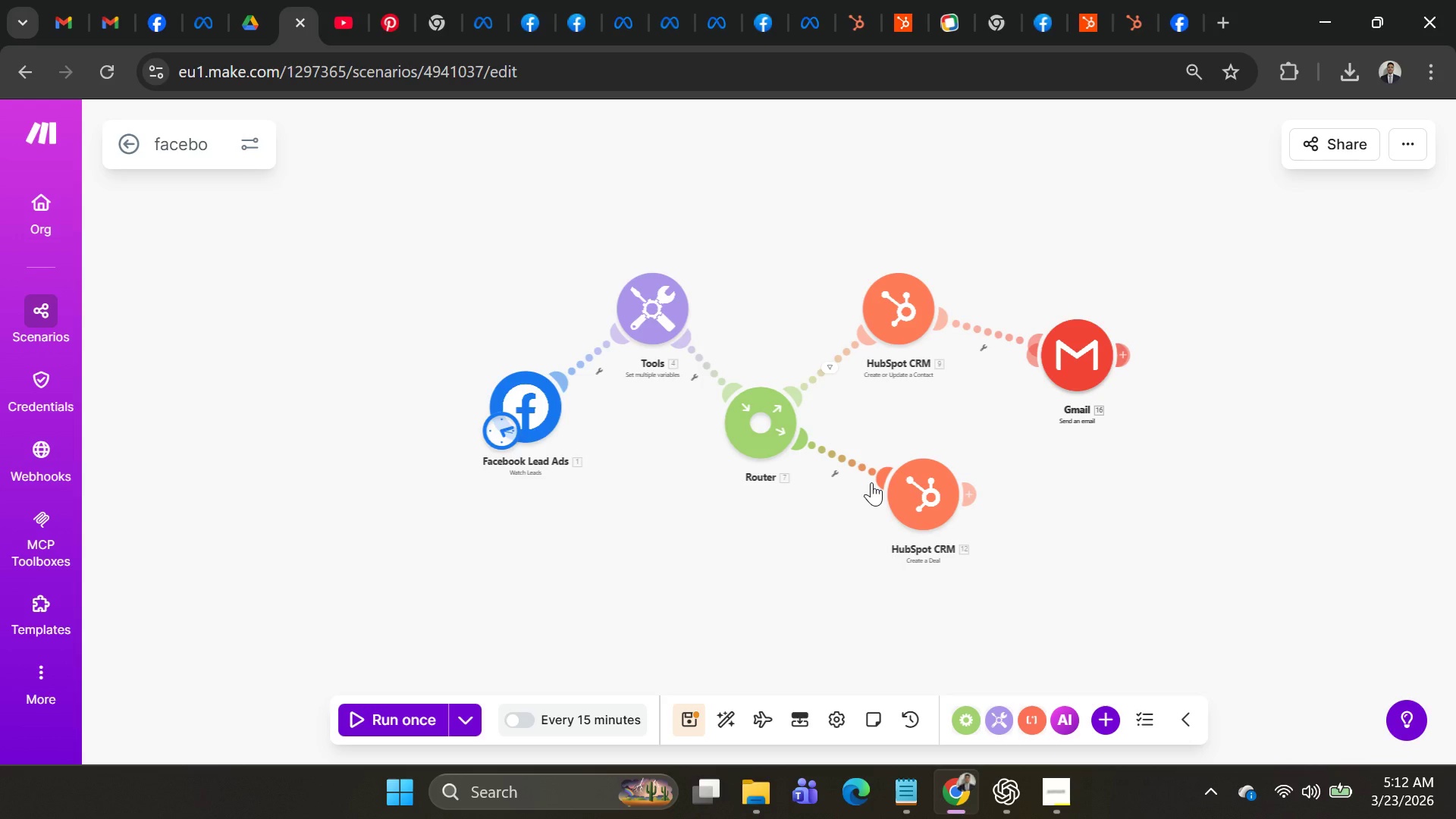 
right_click([846, 458])
 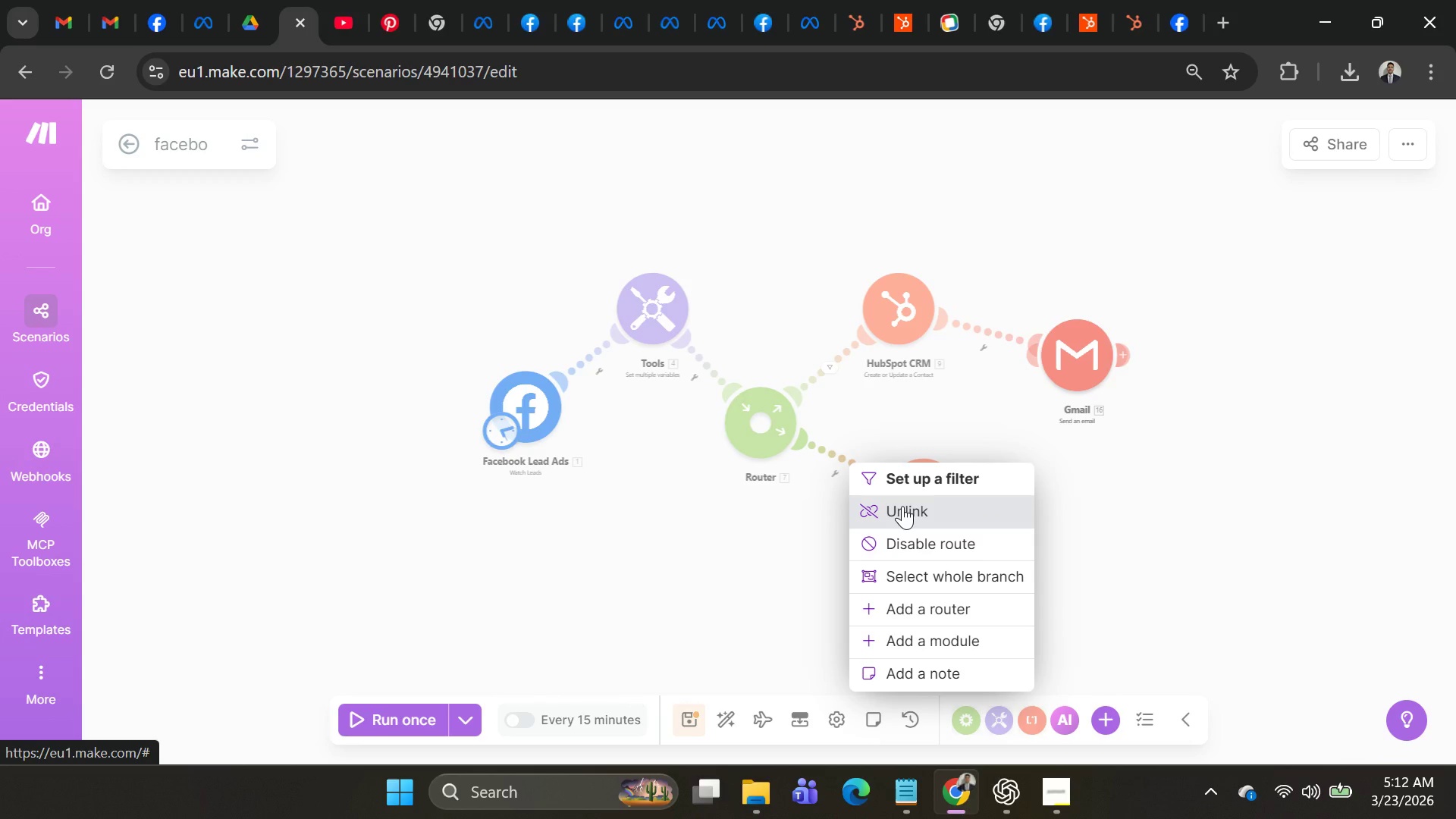 
left_click([902, 506])
 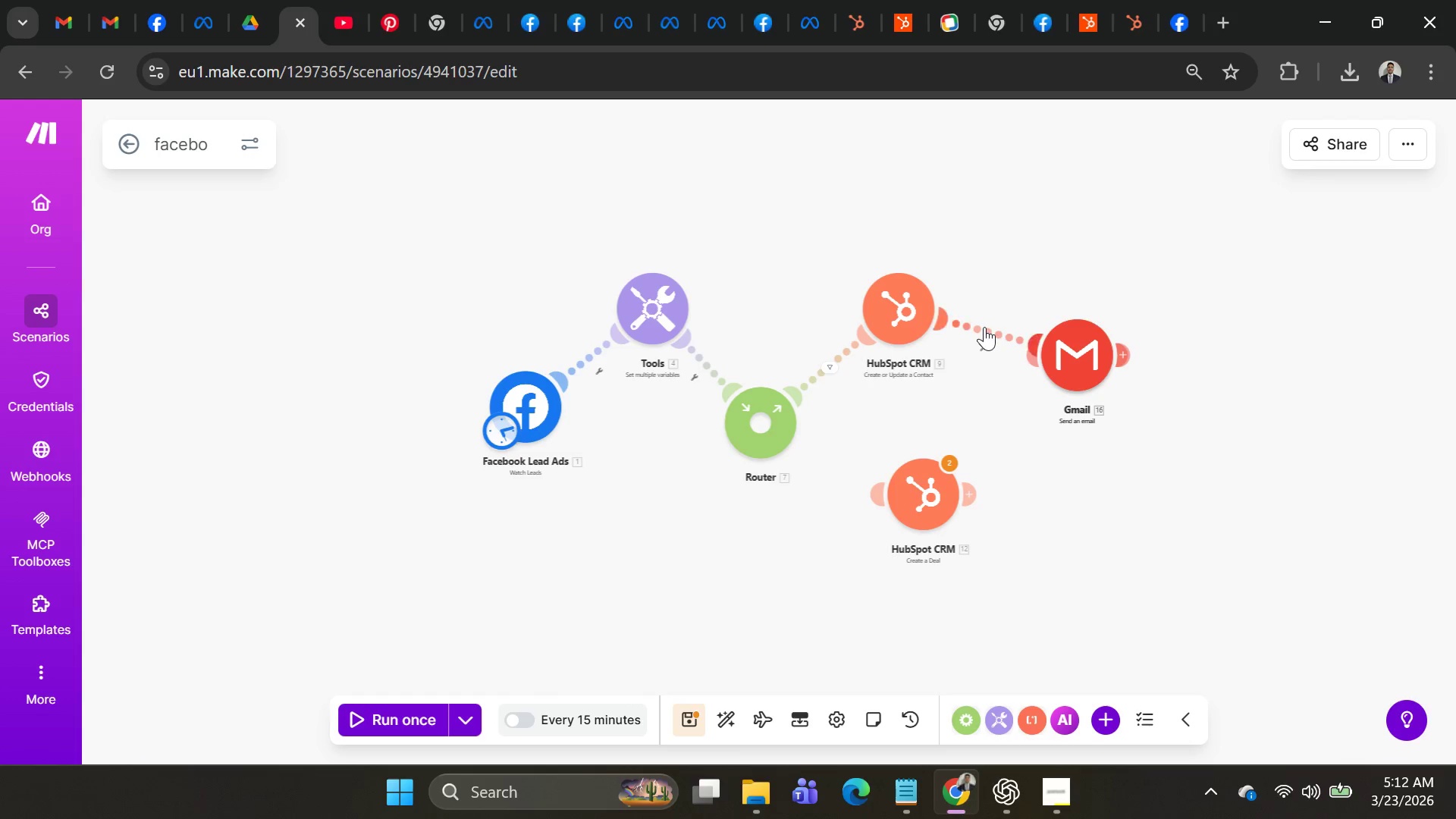 
right_click([980, 322])
 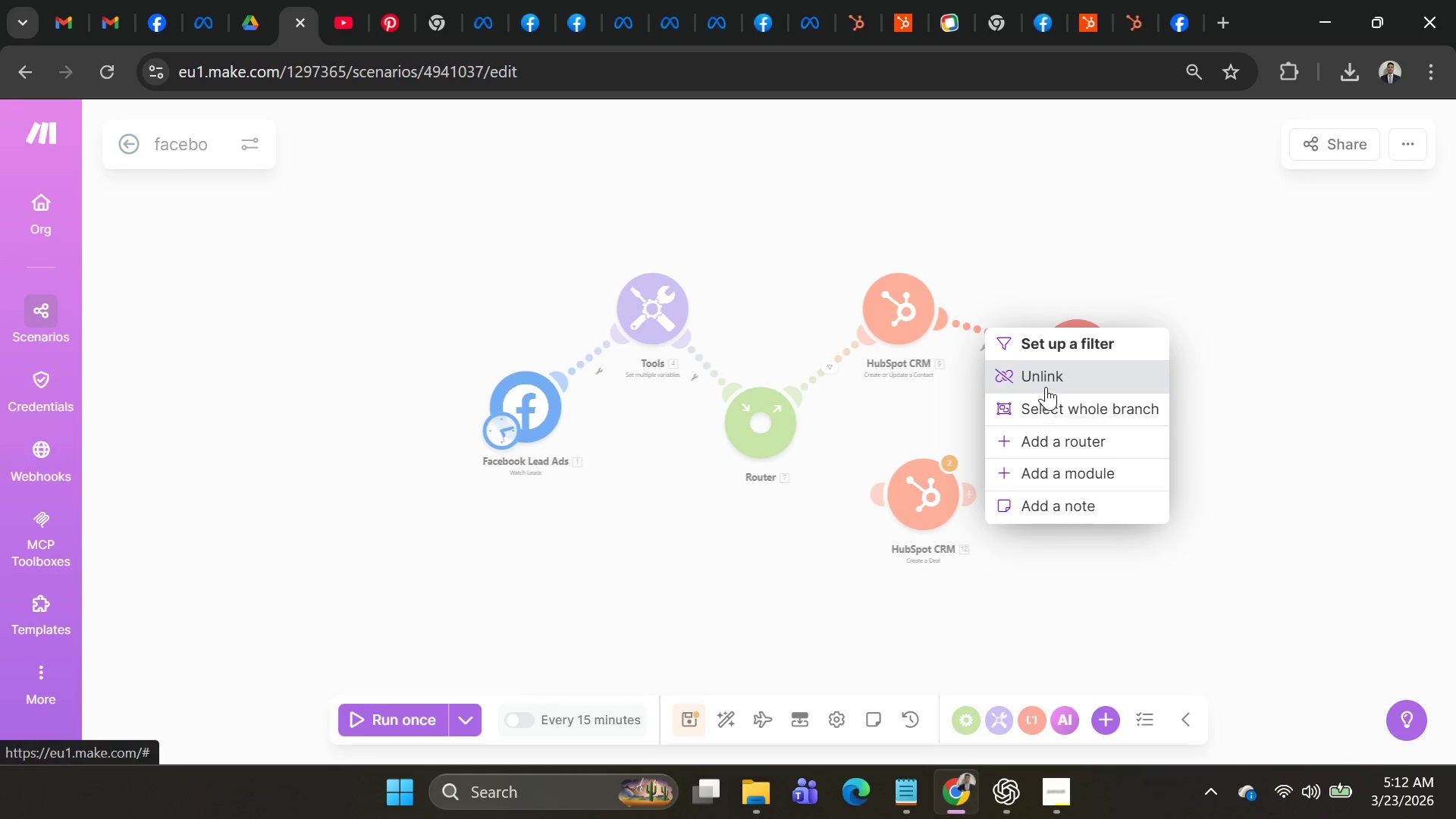 
left_click([1046, 382])
 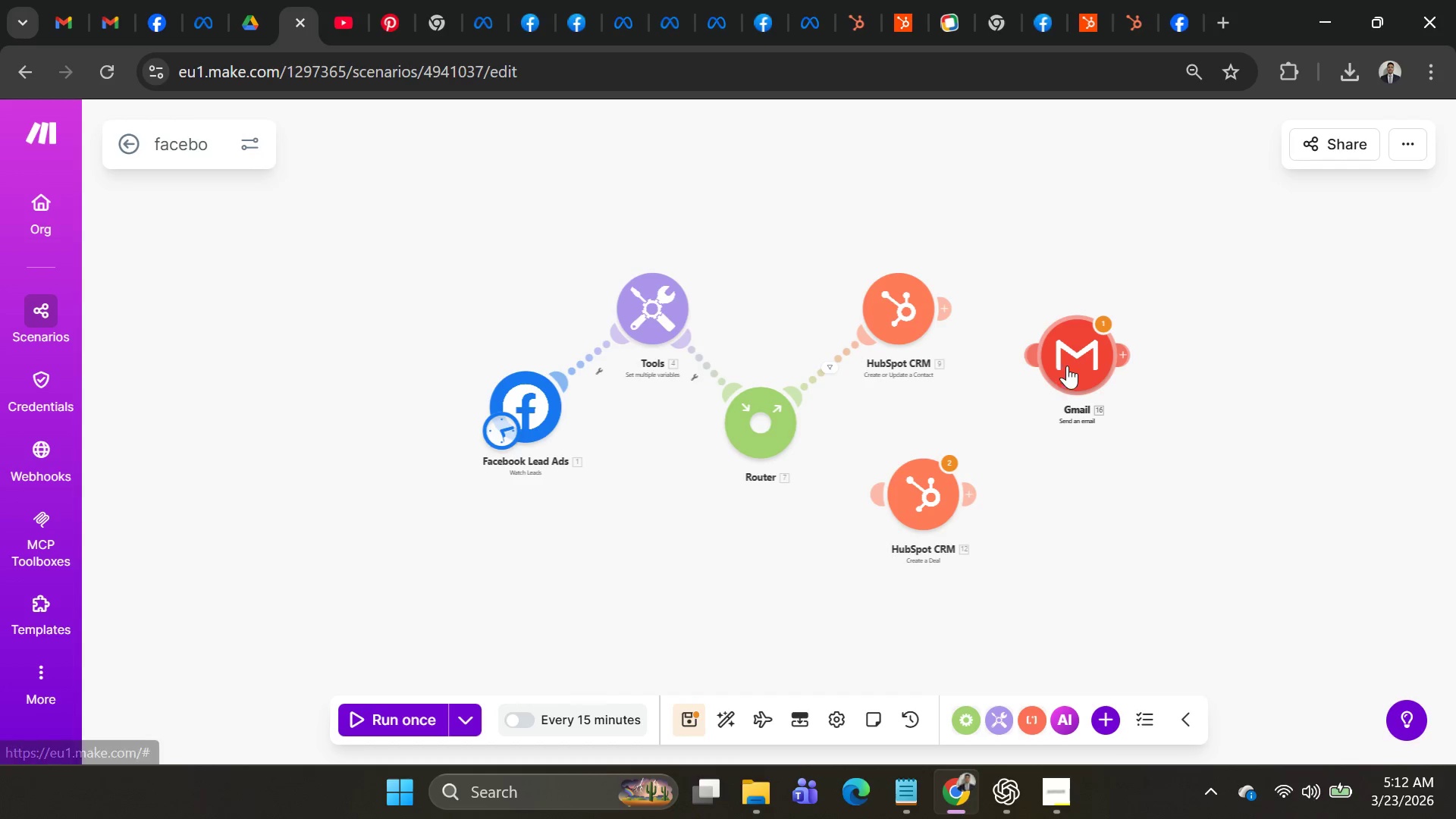 
left_click_drag(start_coordinate=[1070, 359], to_coordinate=[1306, 406])
 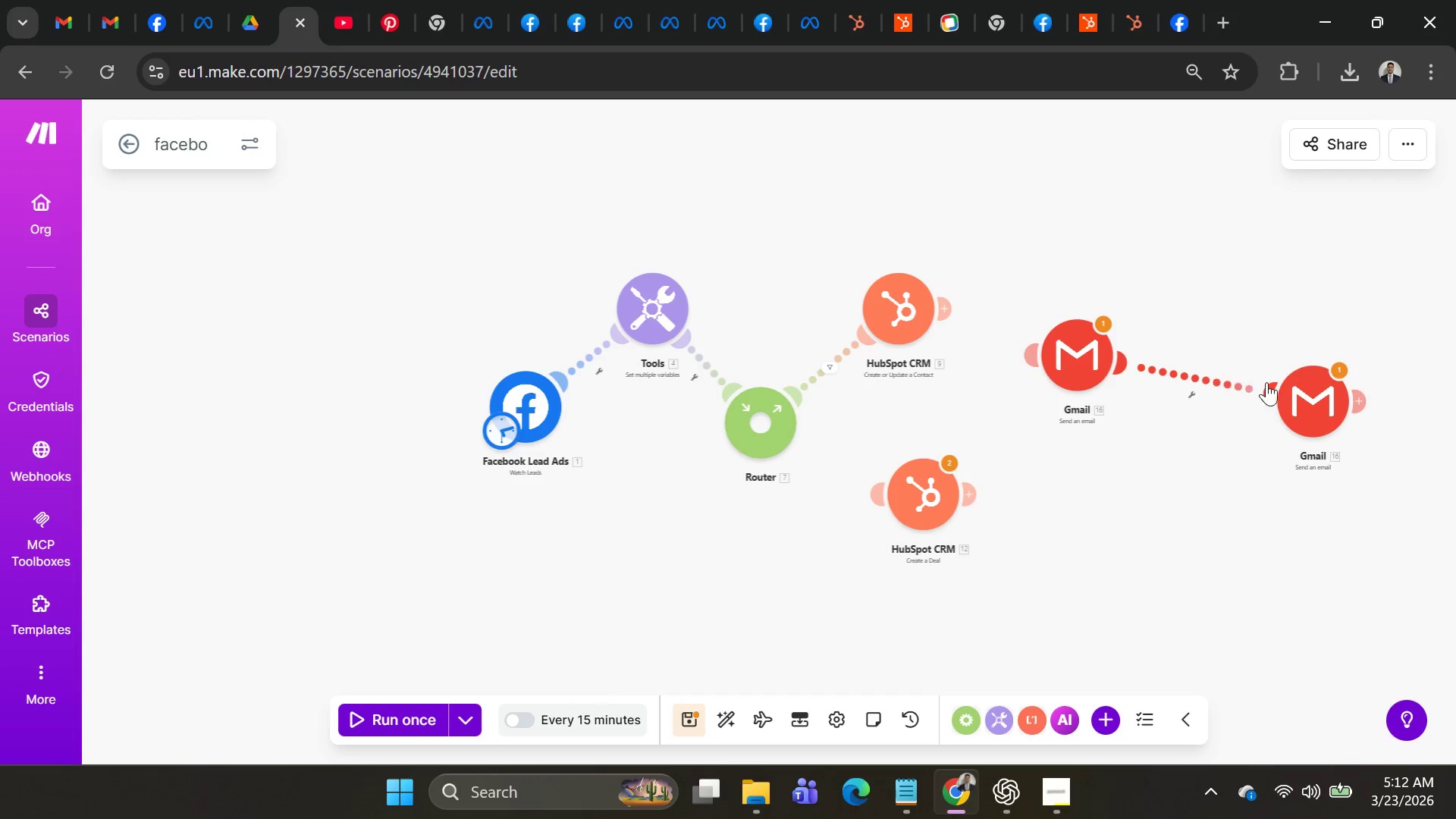 
left_click_drag(start_coordinate=[1301, 392], to_coordinate=[1277, 426])
 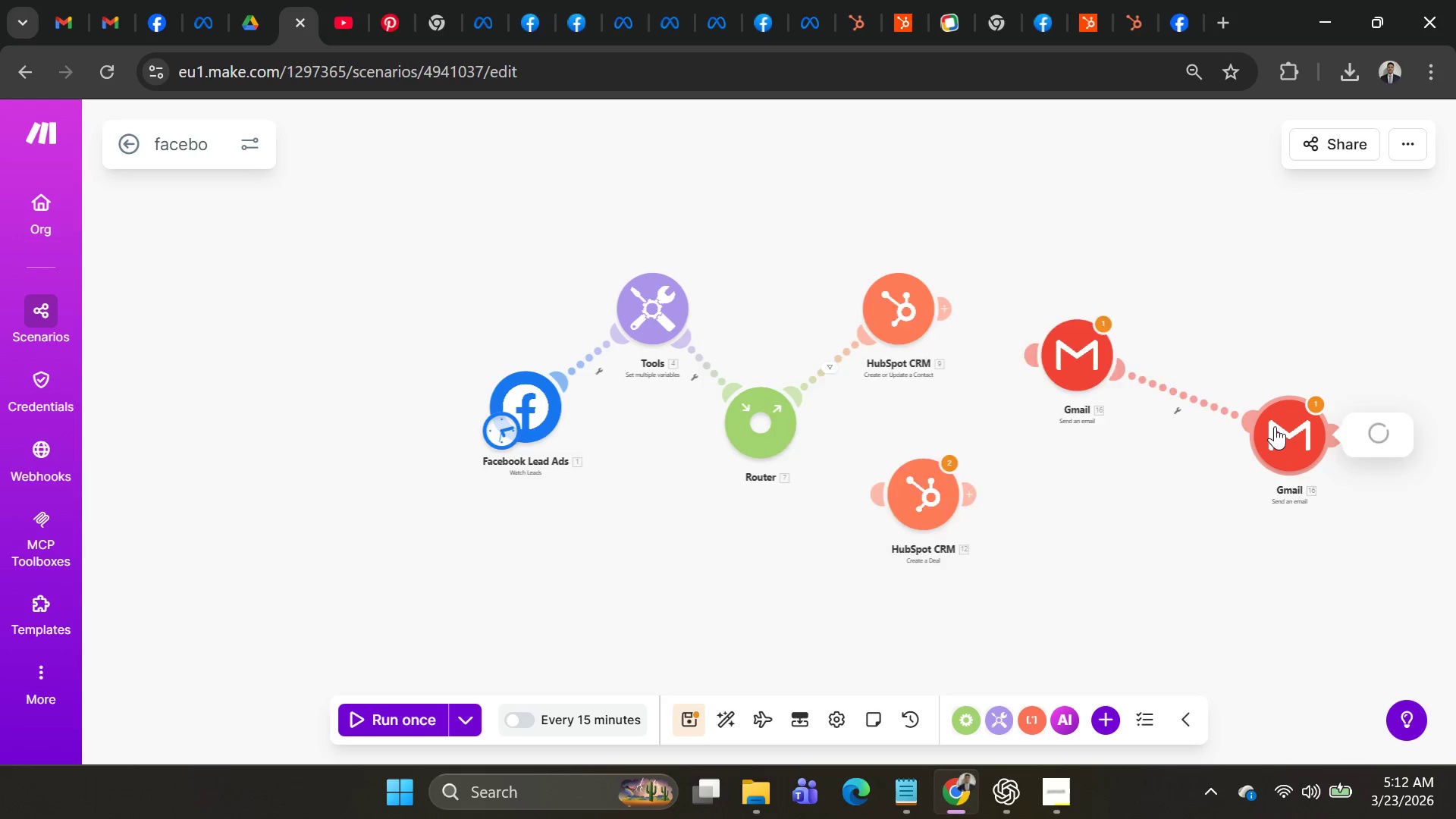 
double_click([1277, 426])
 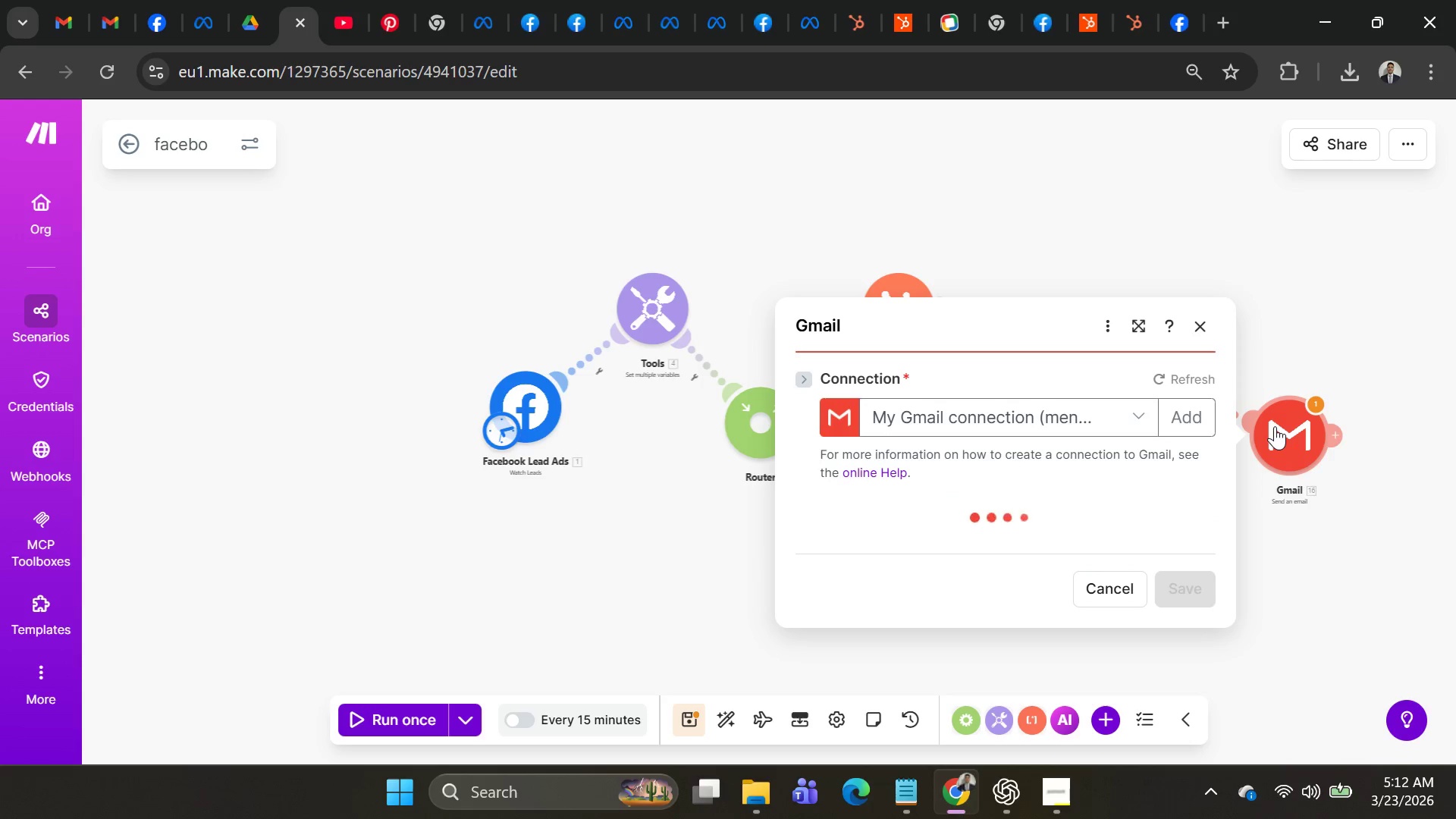 
key(Control+Z)
 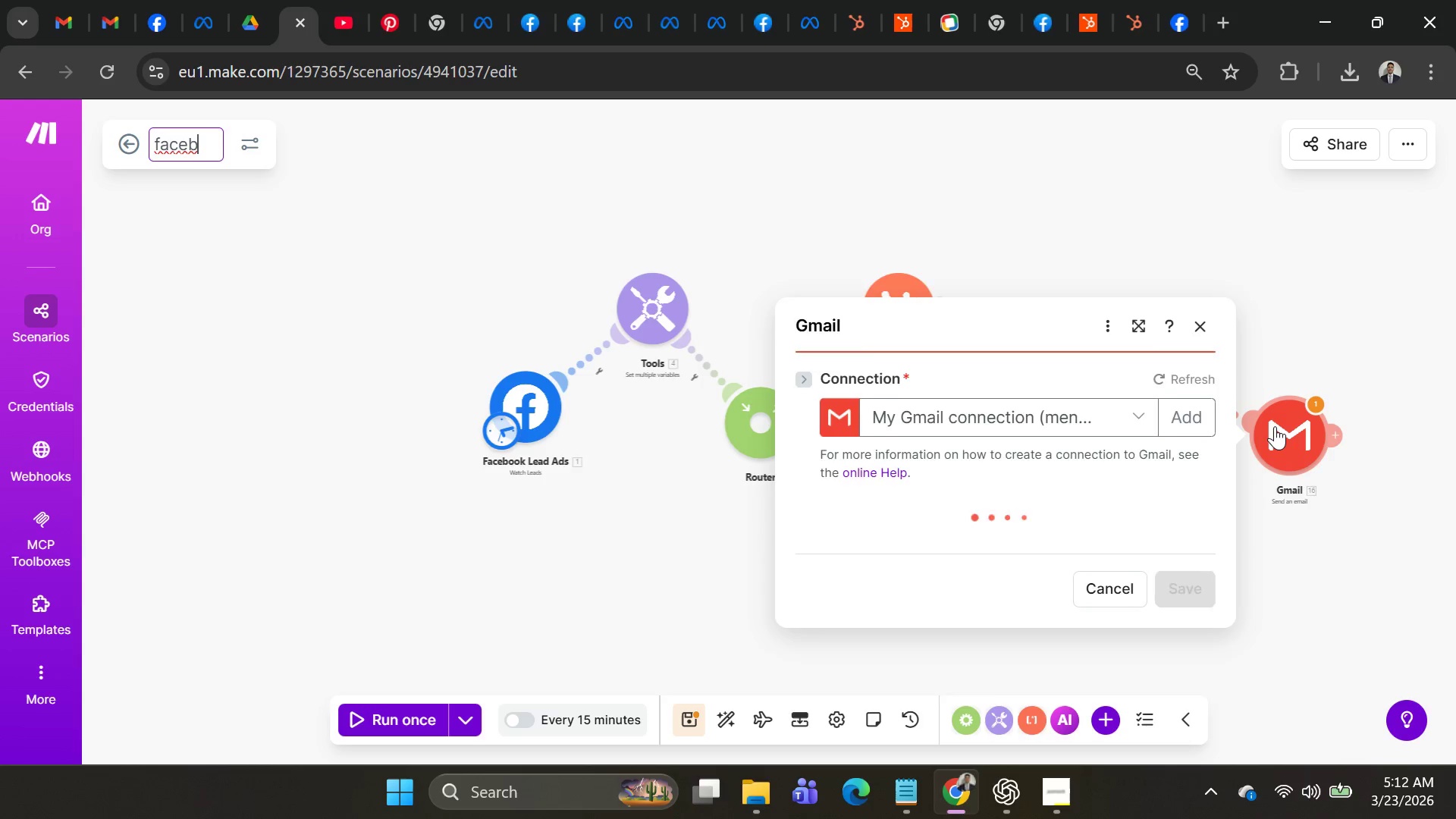 
key(Control+Z)
 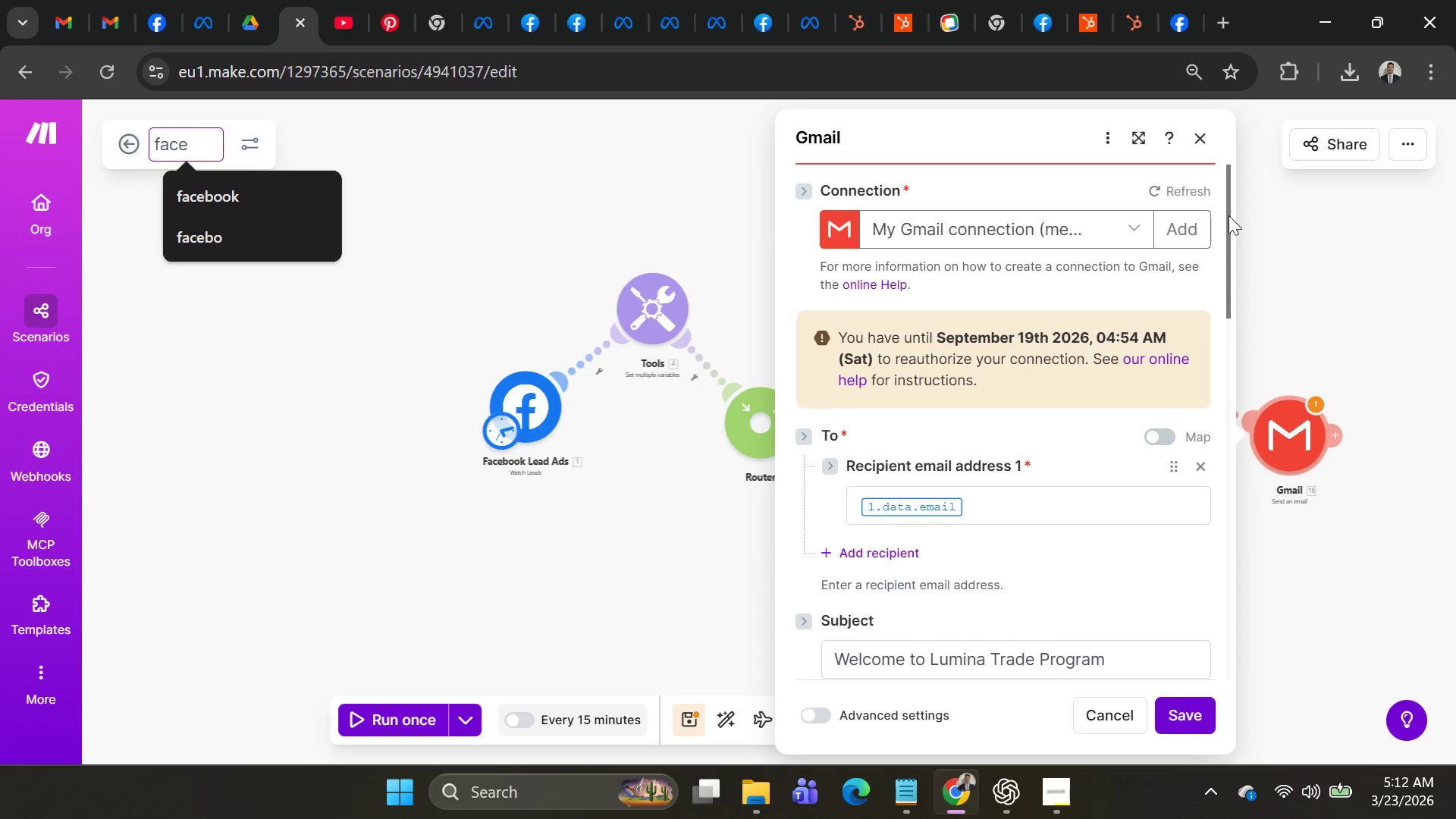 
left_click([1197, 136])
 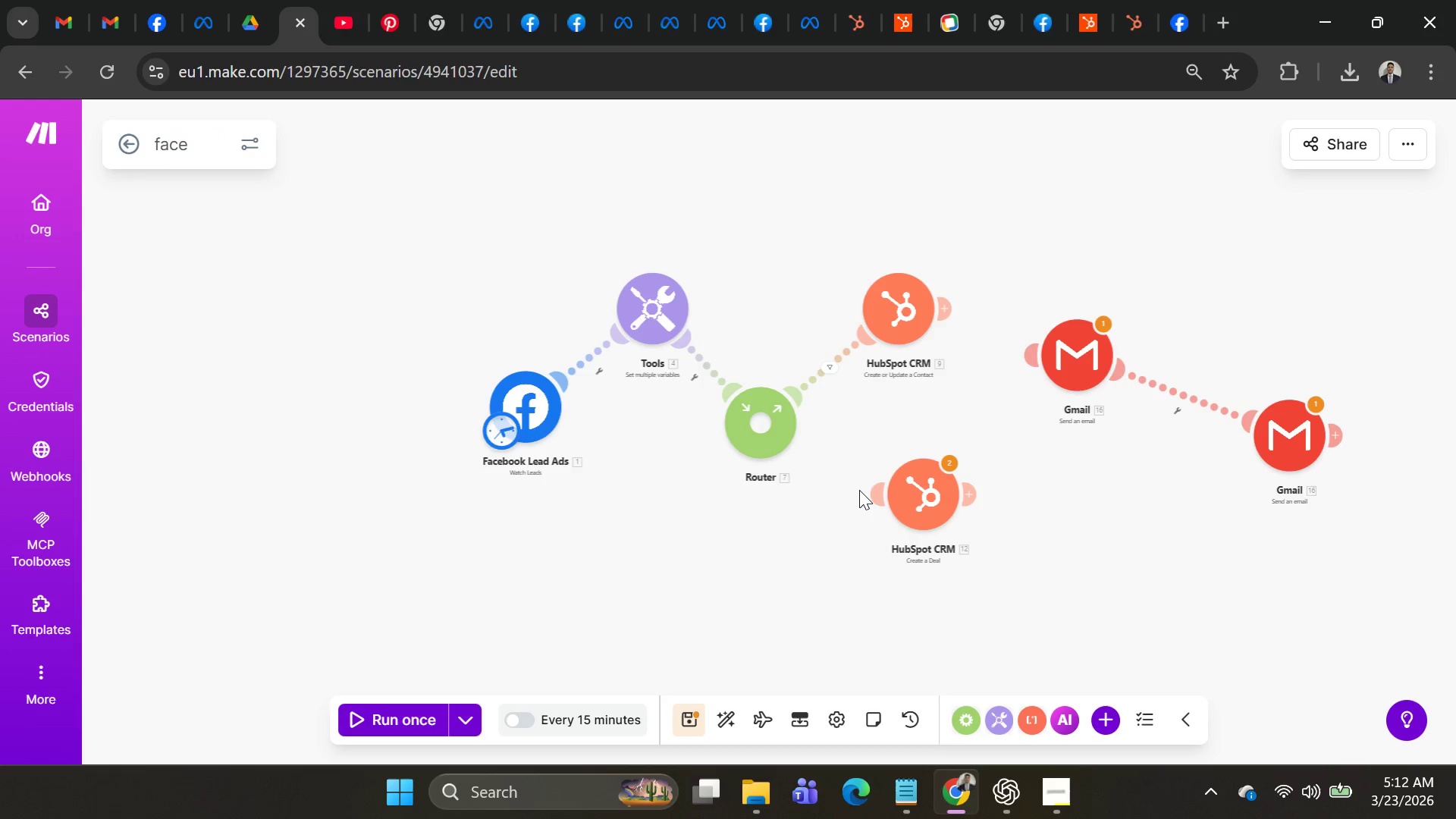 
left_click_drag(start_coordinate=[874, 490], to_coordinate=[823, 458])
 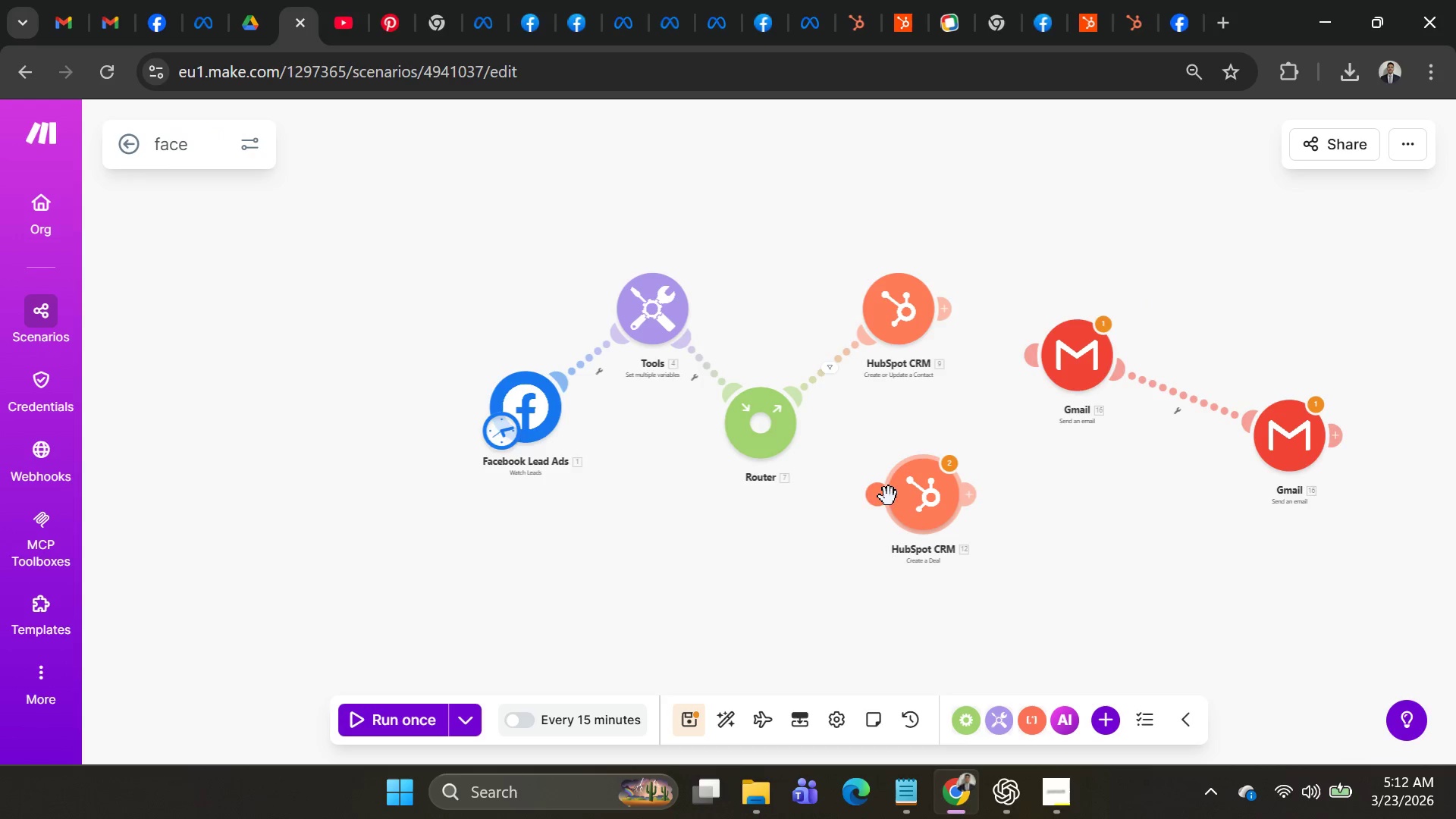 
left_click_drag(start_coordinate=[878, 501], to_coordinate=[757, 436])
 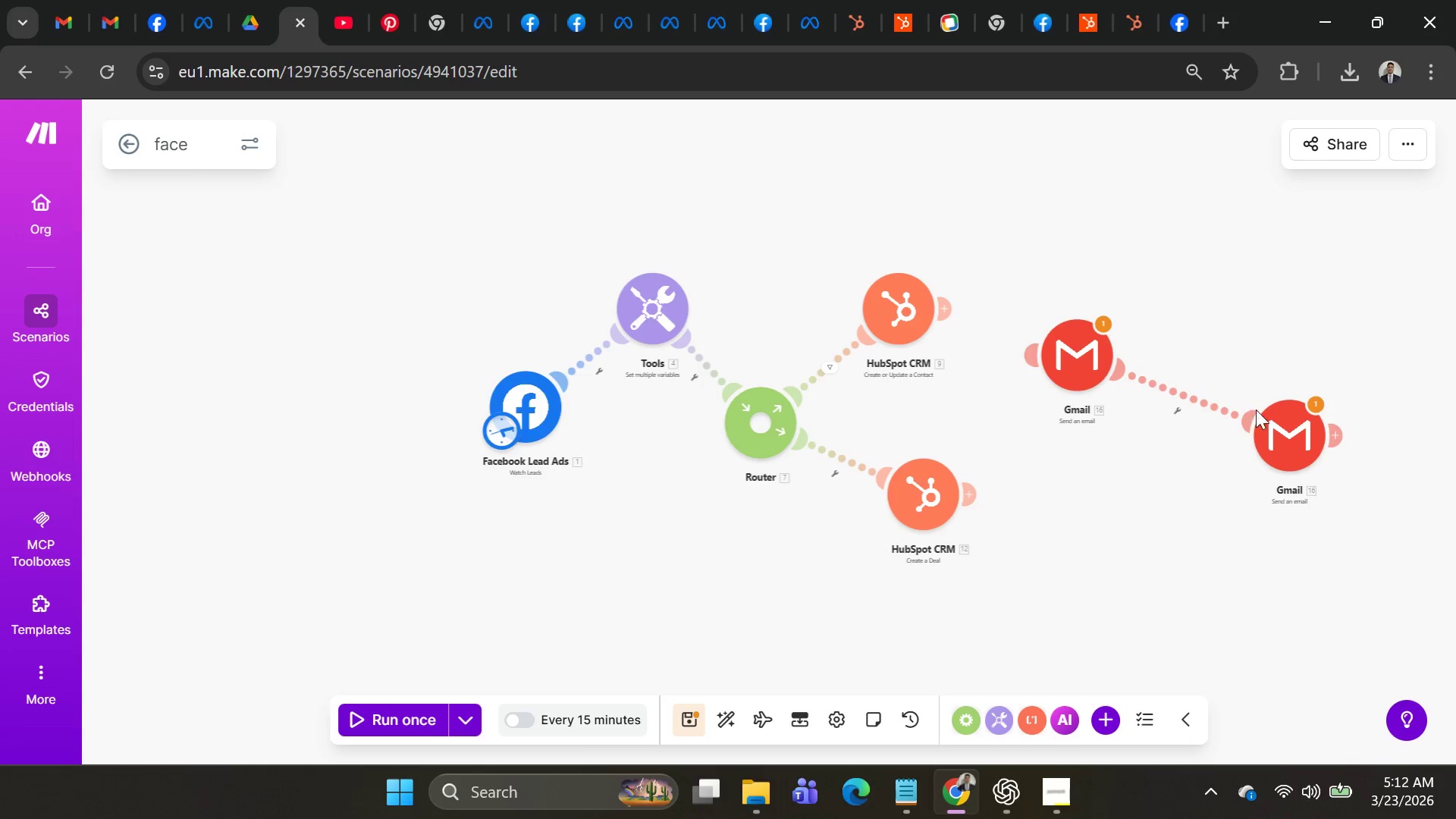 
right_click([1282, 431])
 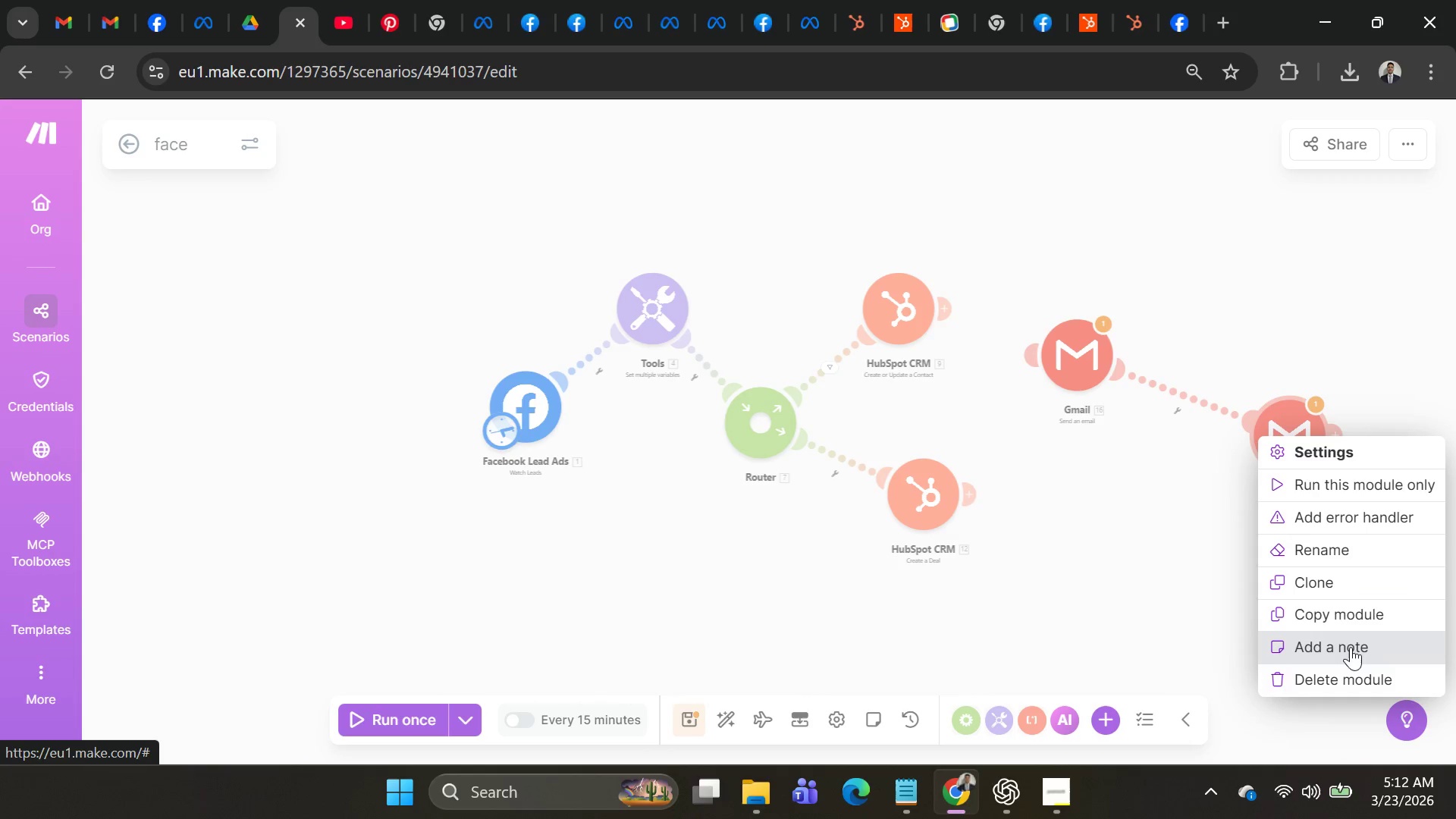 
left_click([1351, 672])
 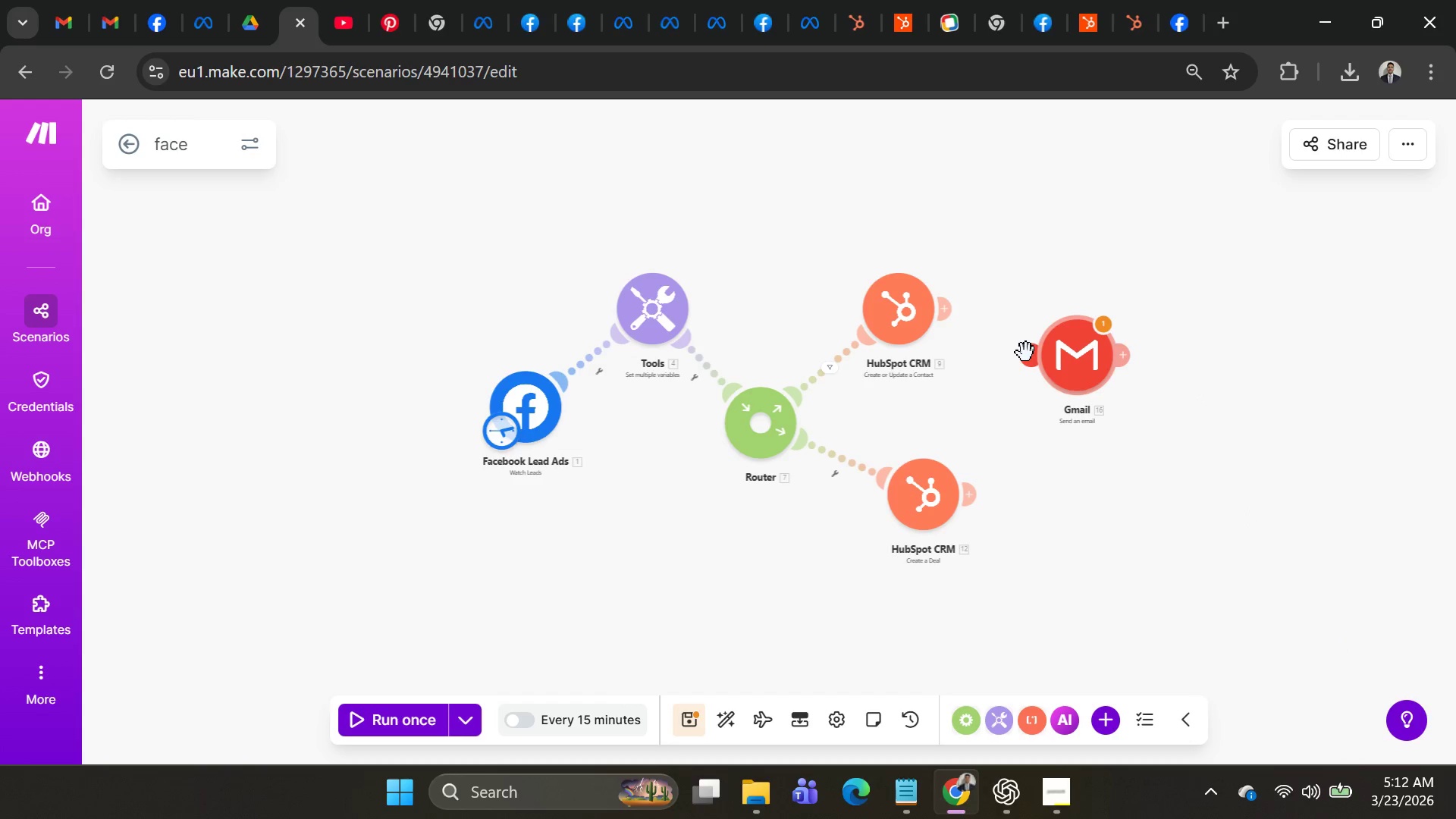 
left_click_drag(start_coordinate=[1030, 362], to_coordinate=[937, 305])
 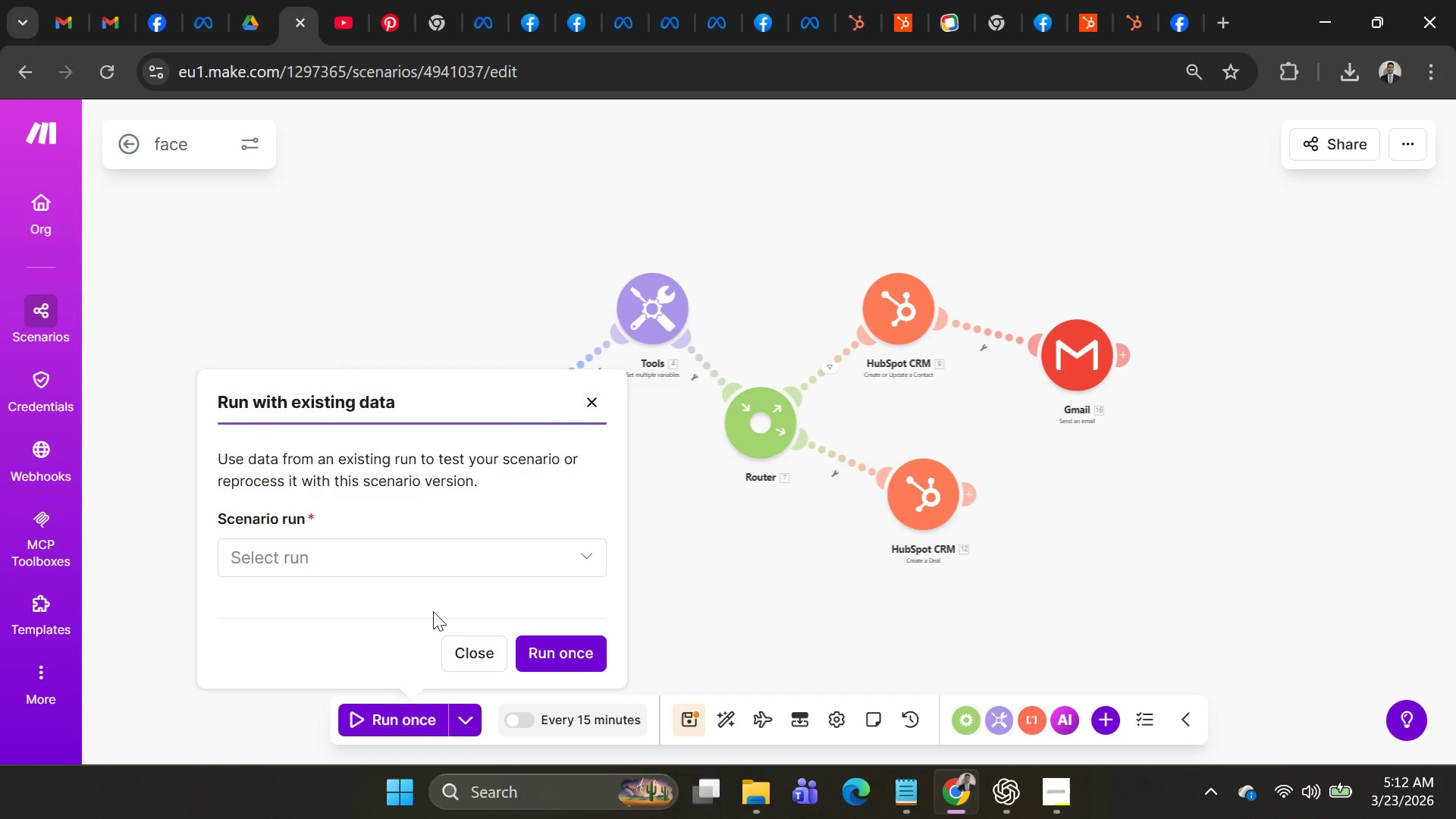 
left_click([404, 556])
 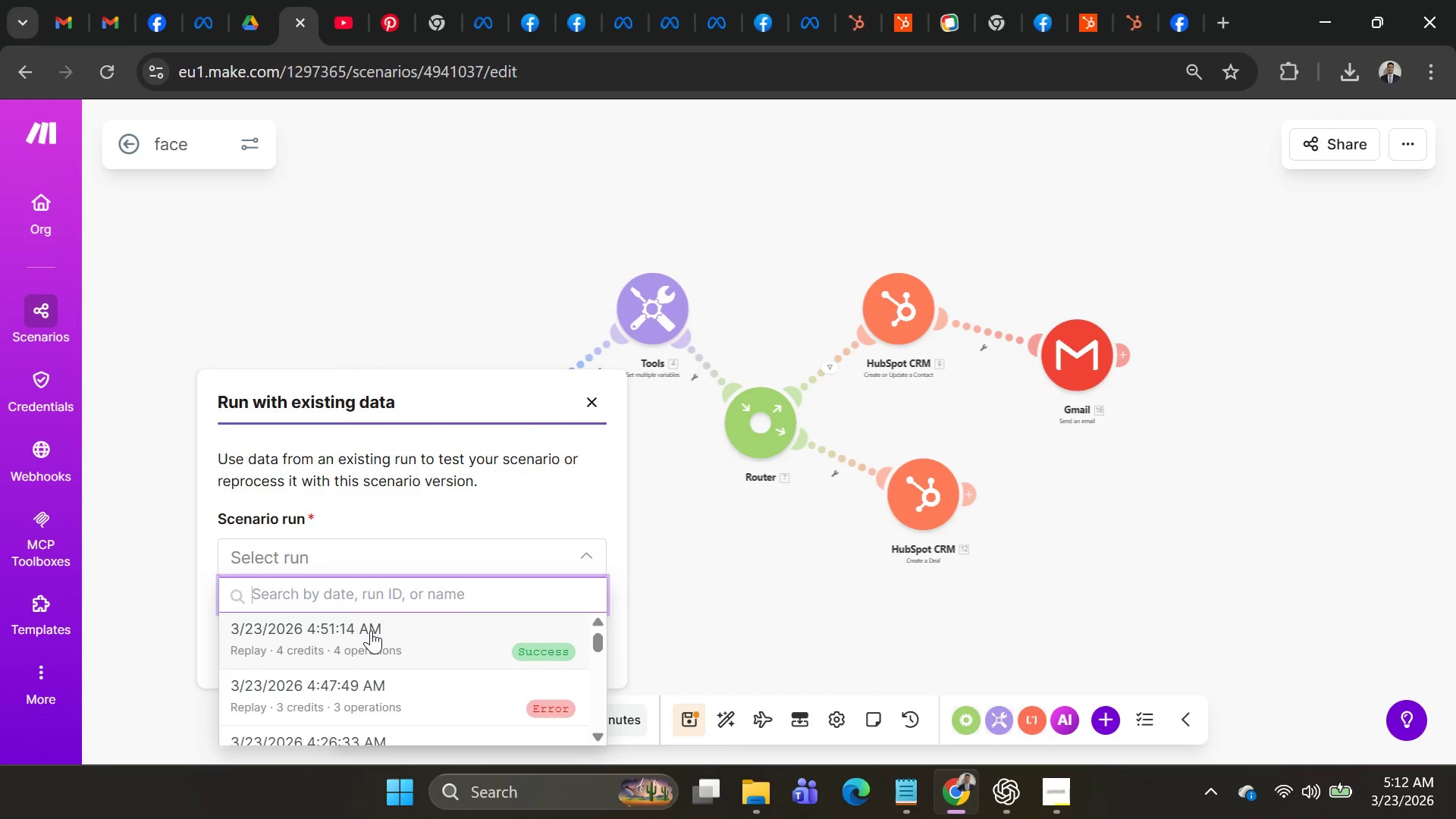 
left_click([371, 630])
 